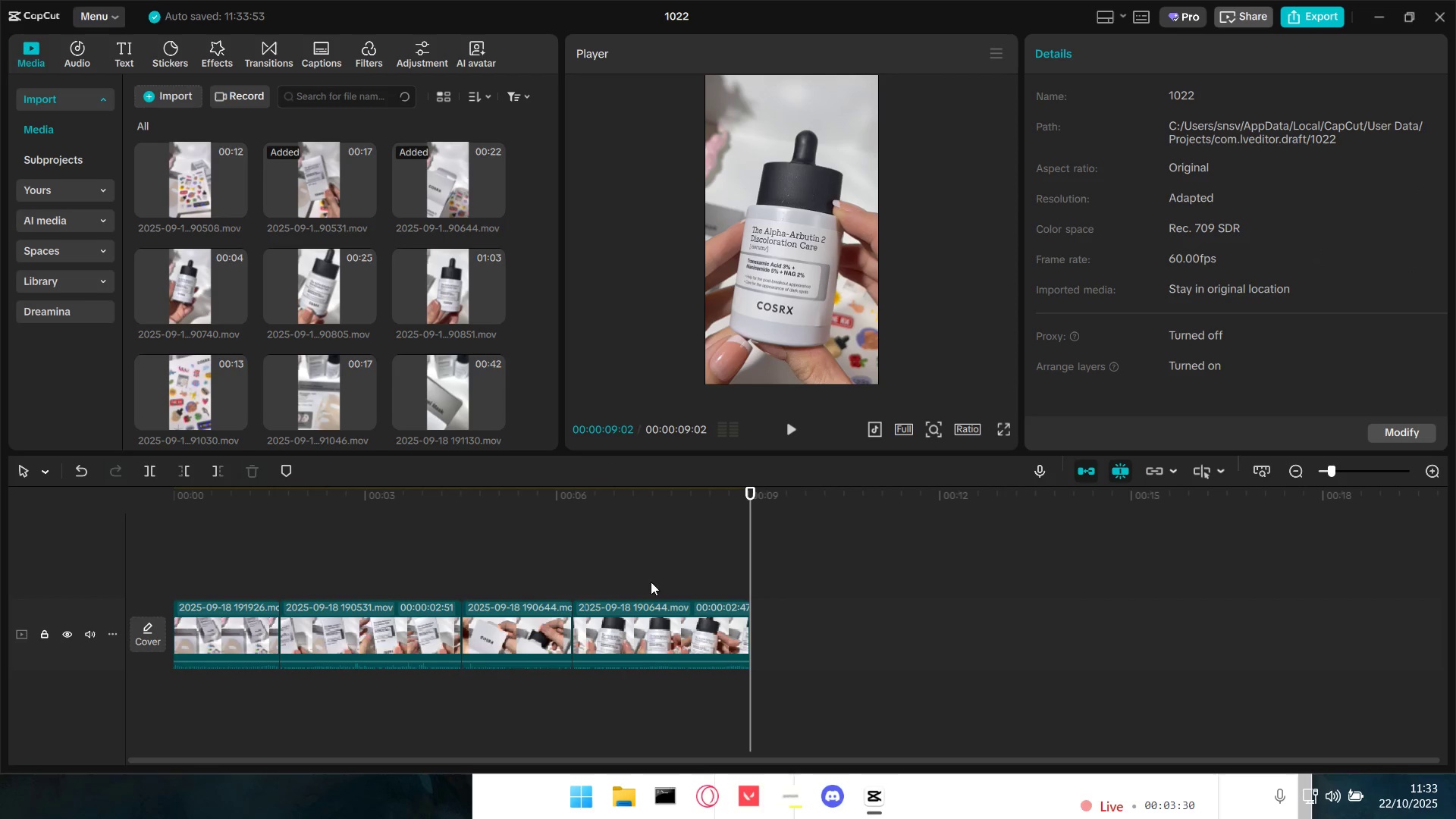 
double_click([626, 576])
 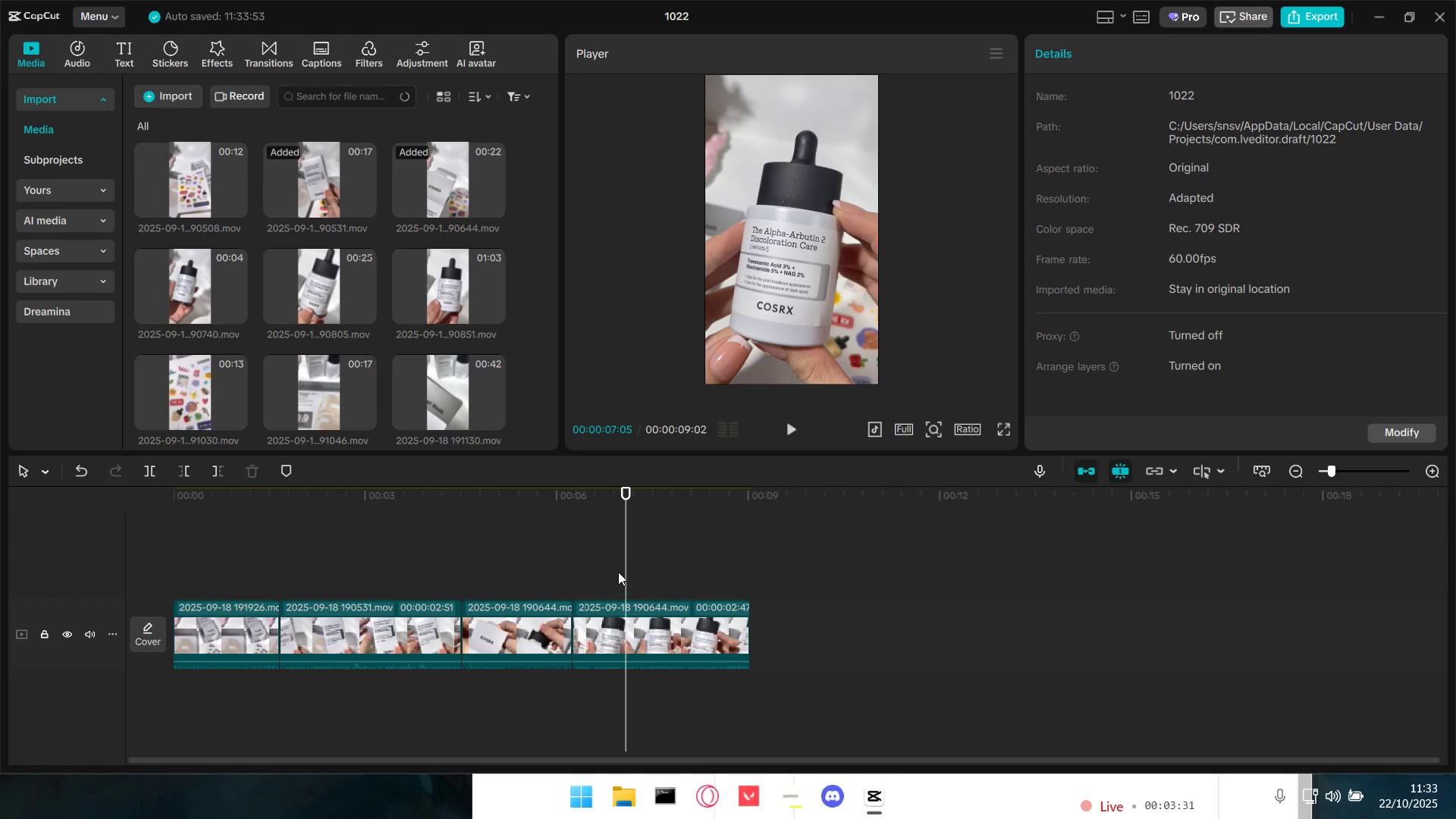 
key(Space)
 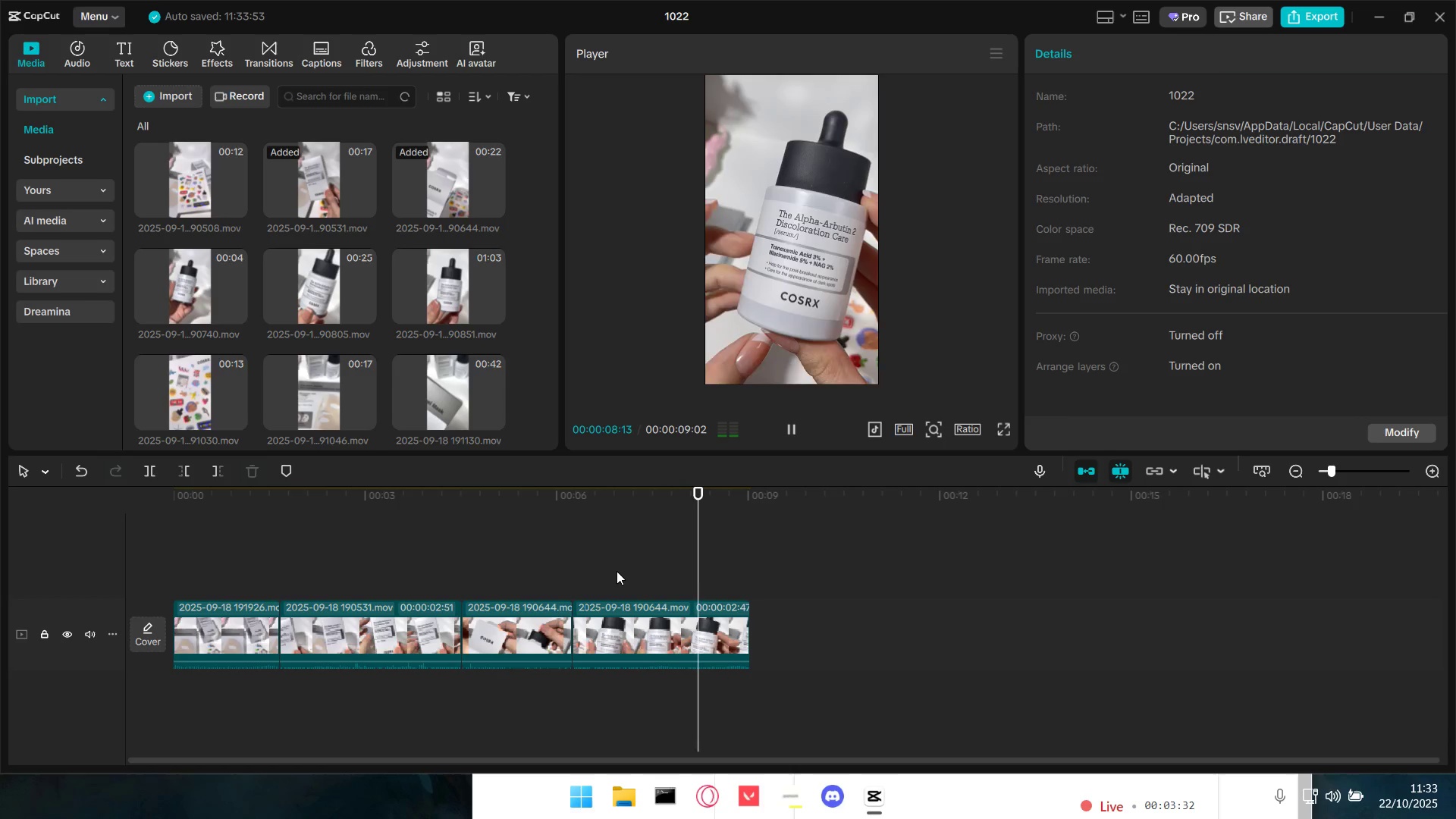 
key(Space)
 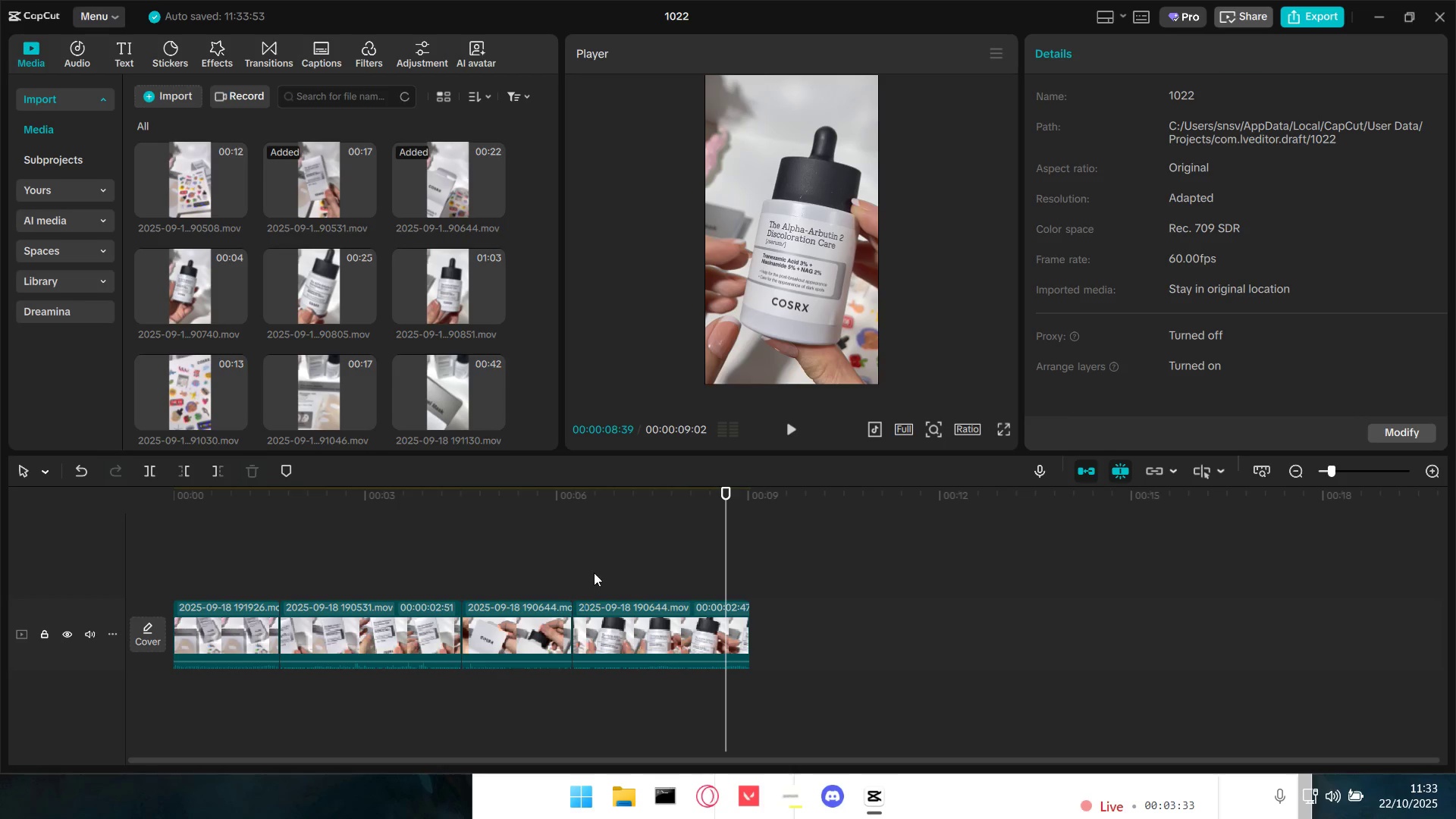 
left_click([576, 573])
 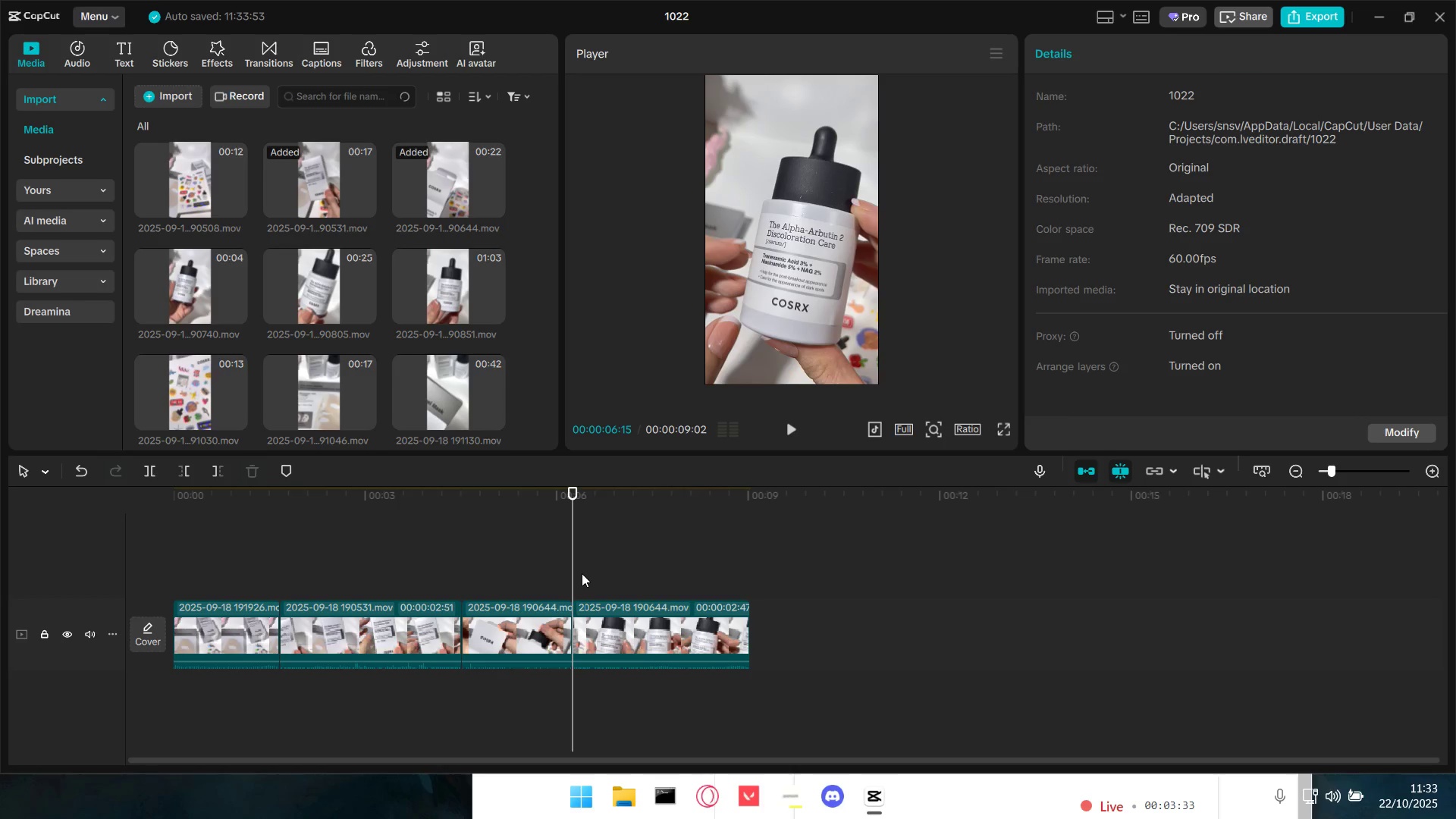 
key(Space)
 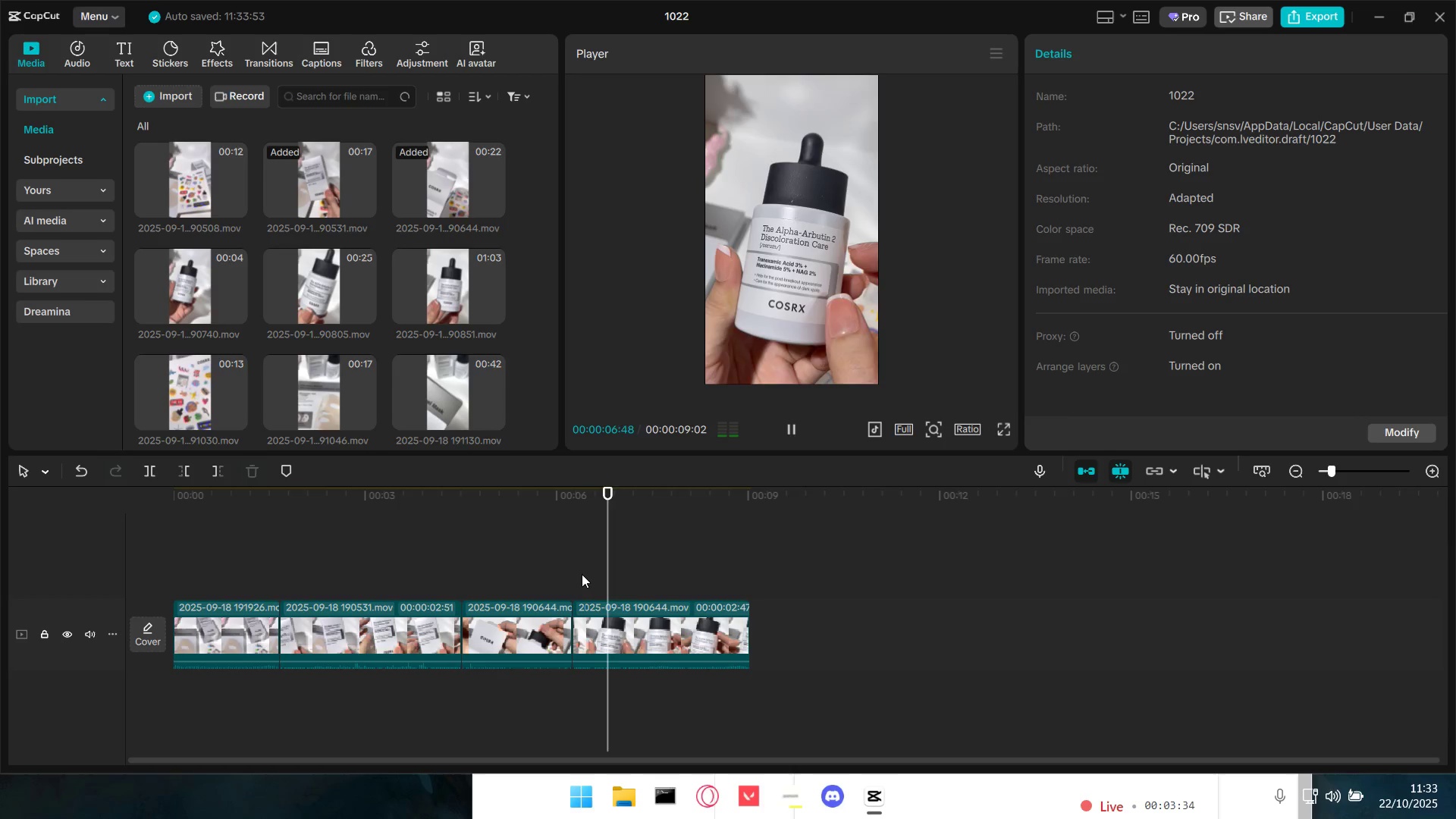 
key(Space)
 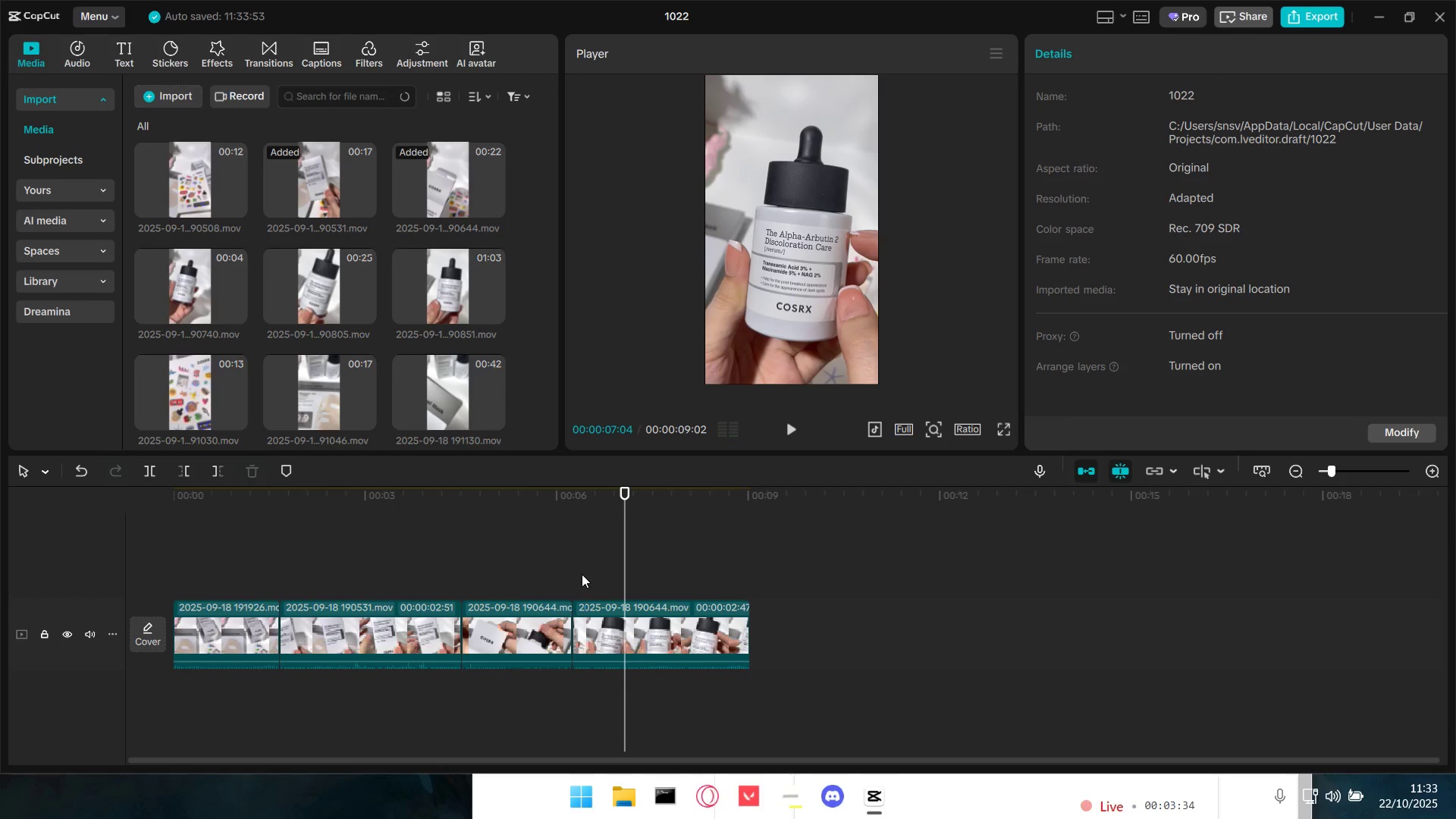 
key(Space)
 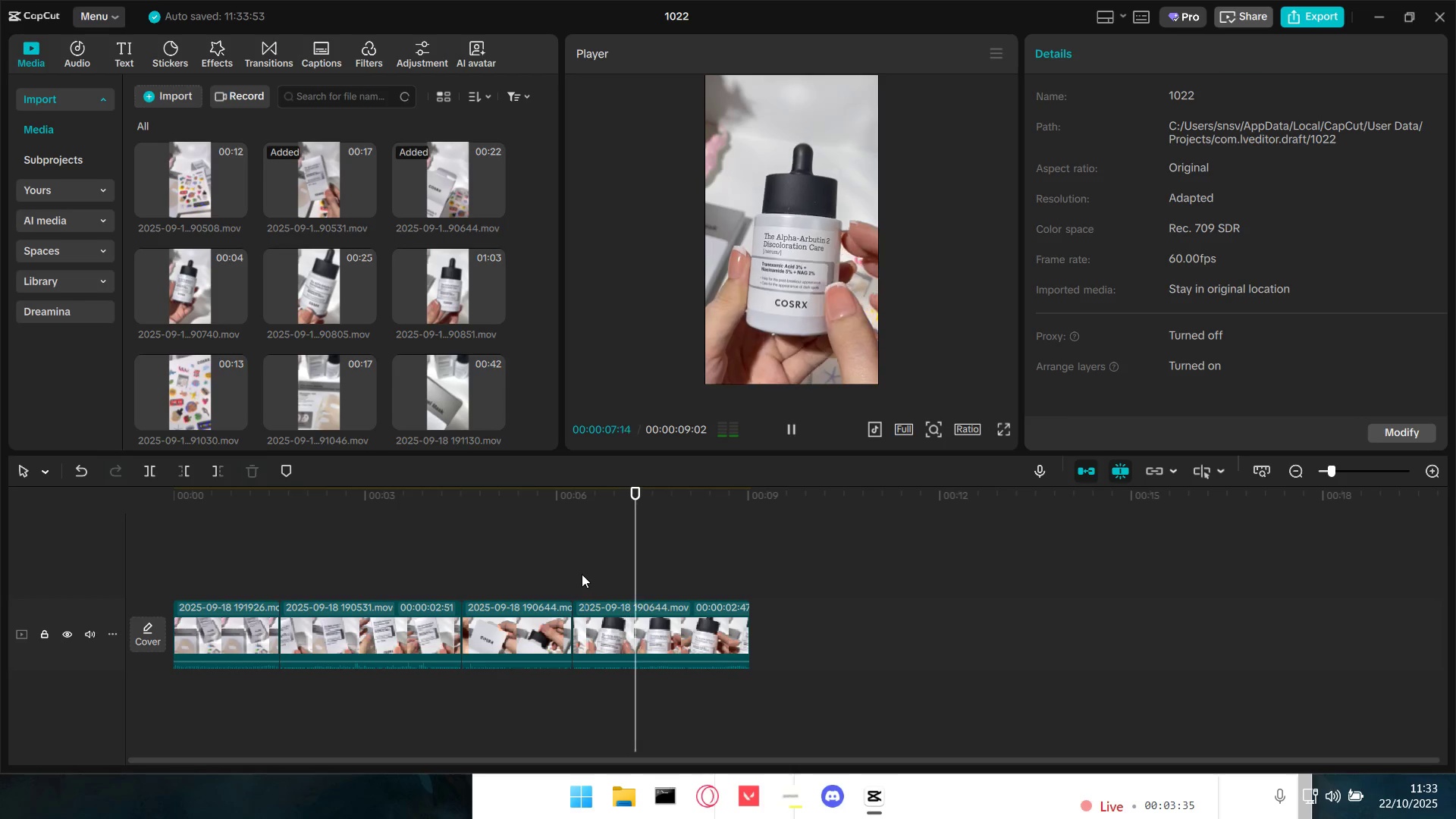 
key(Space)
 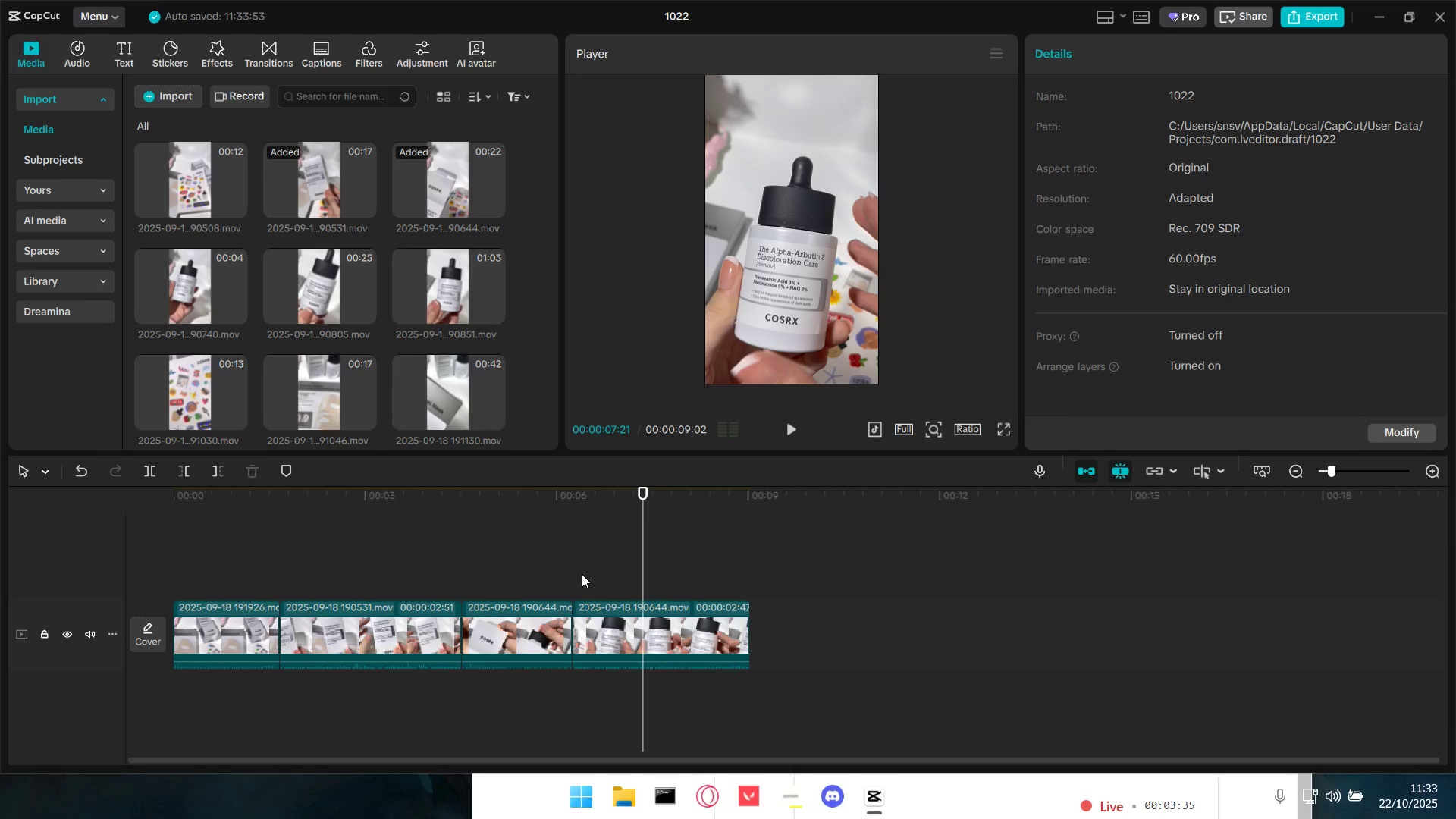 
key(Space)
 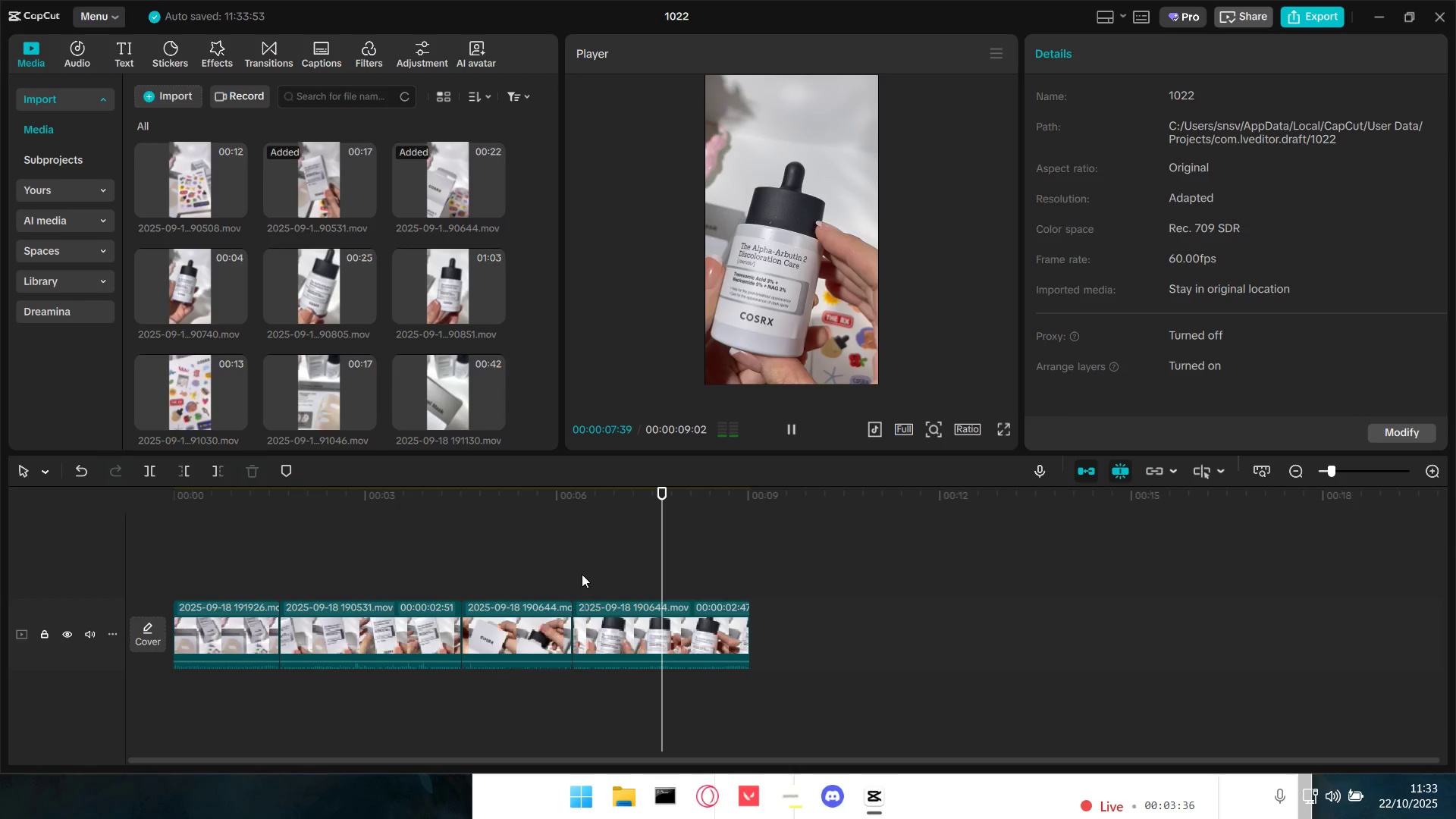 
key(Space)
 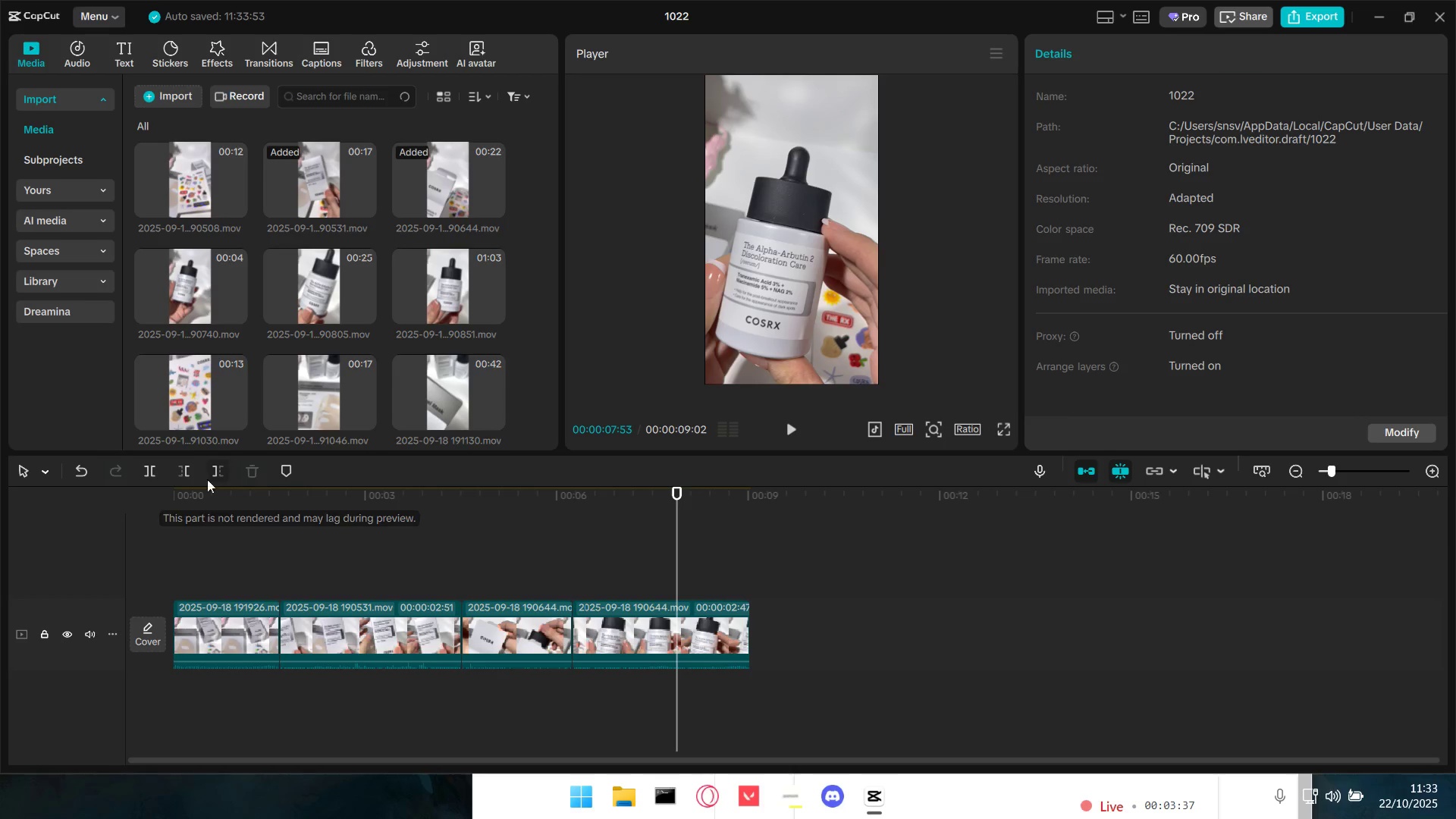 
left_click([184, 474])
 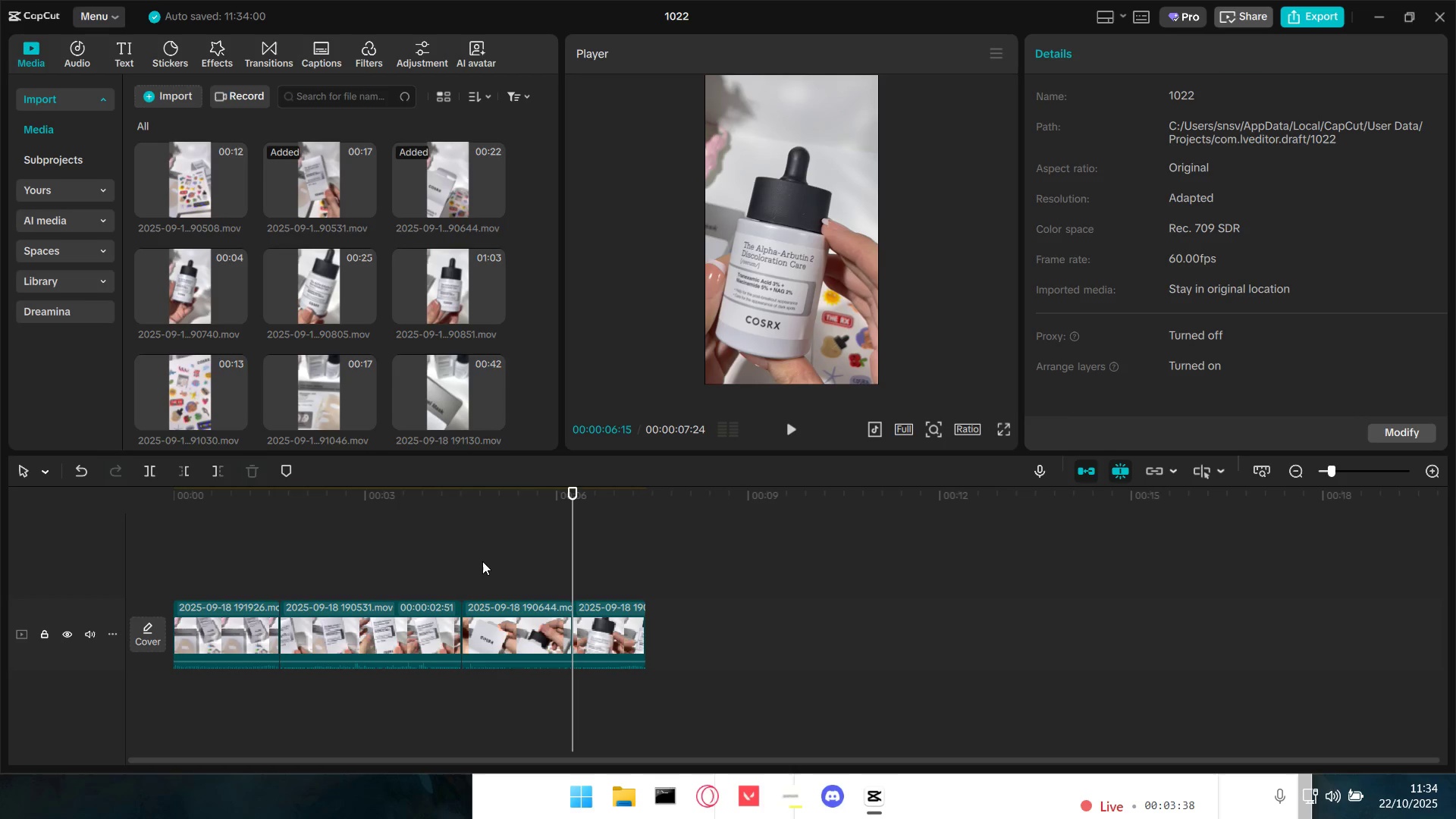 
double_click([433, 560])
 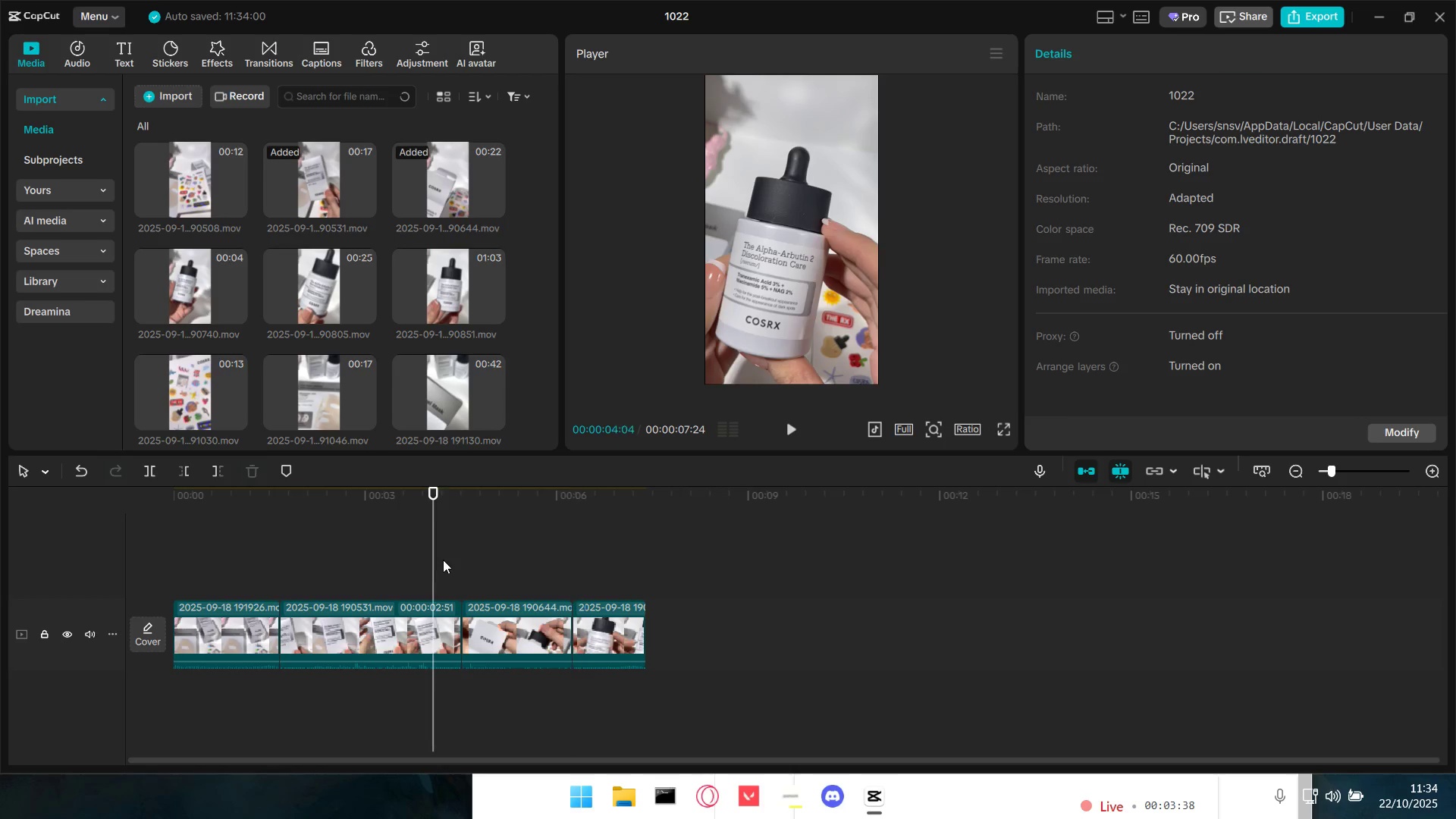 
key(Space)
 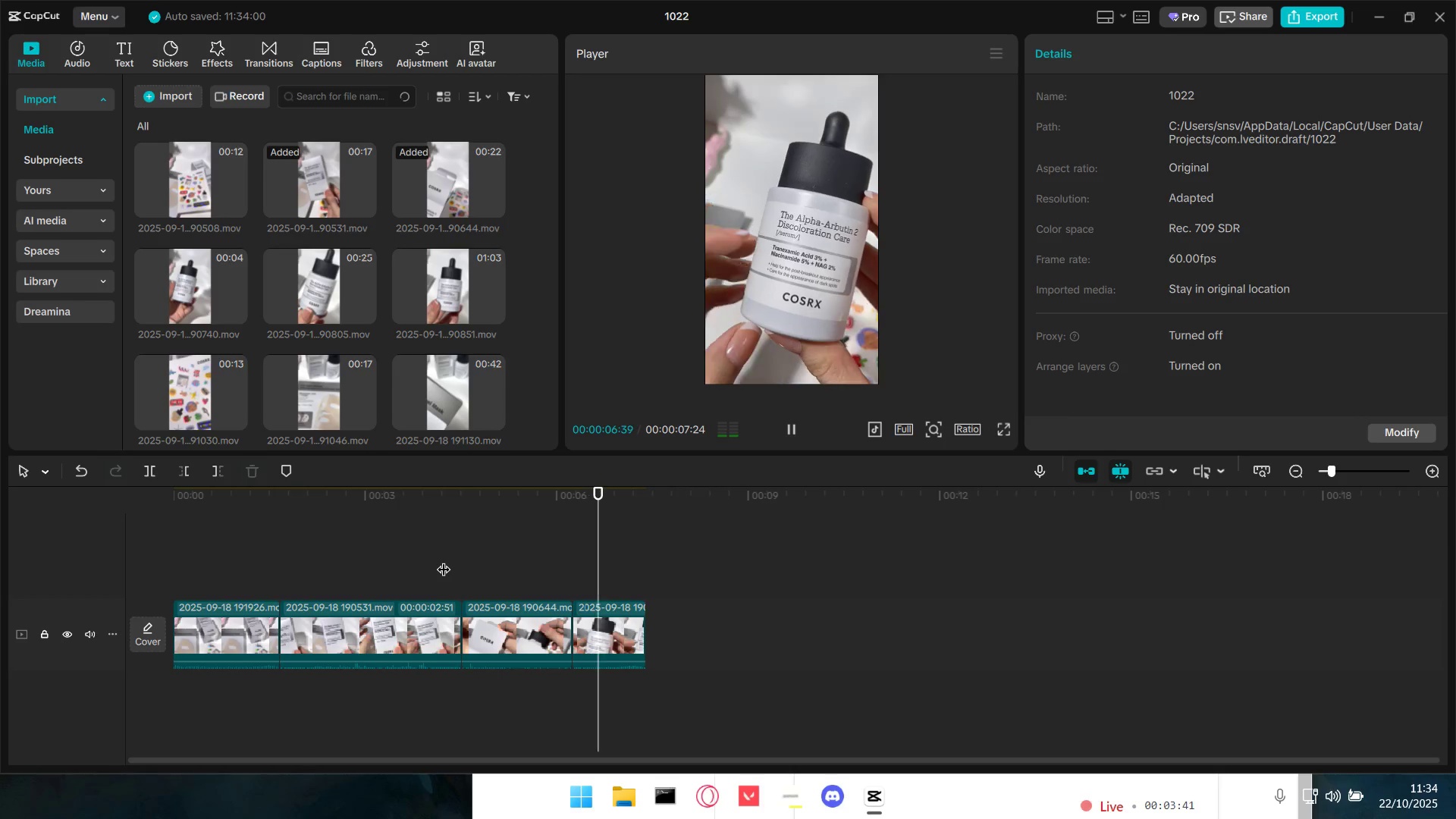 
key(Space)
 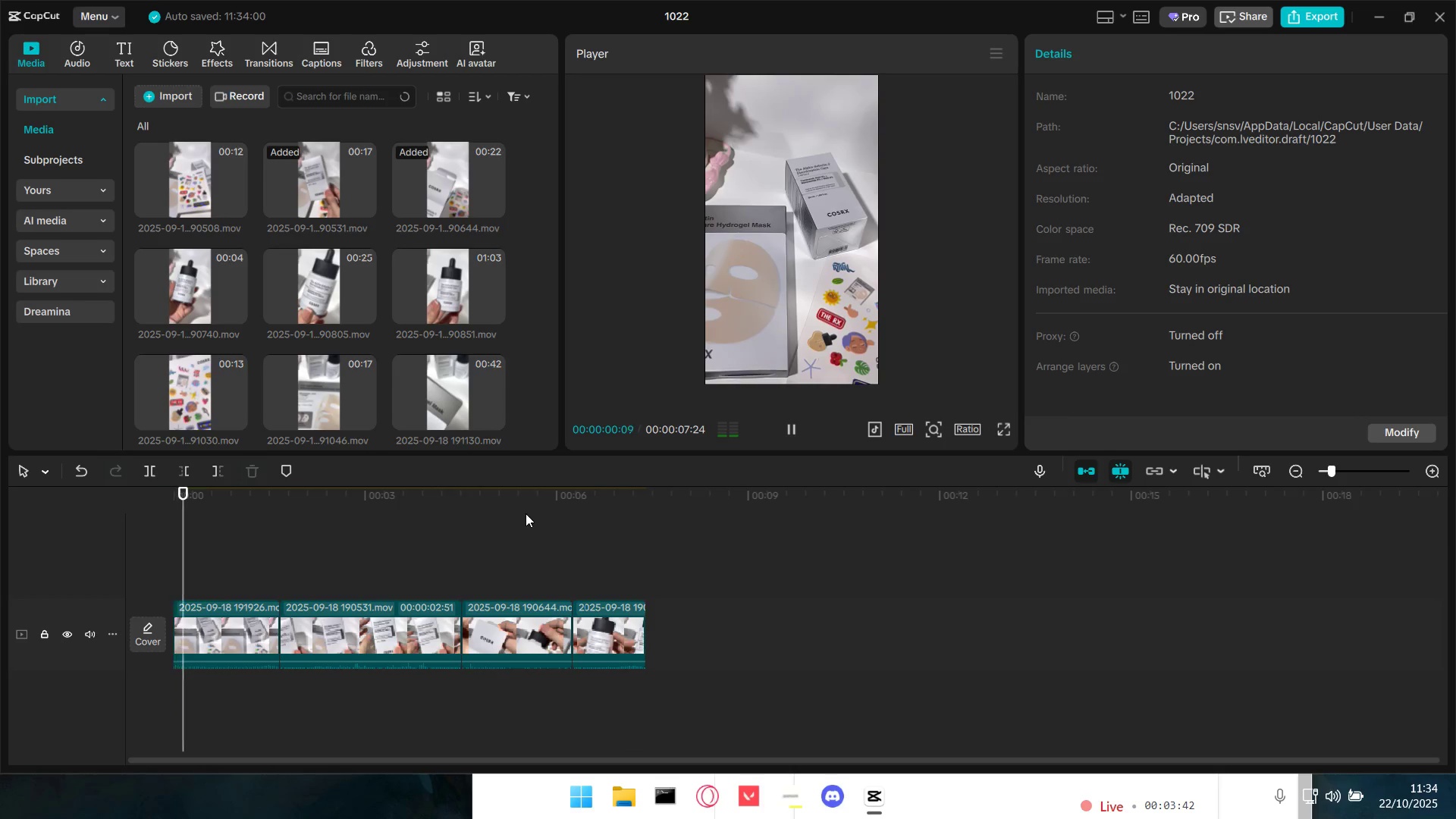 
key(Space)
 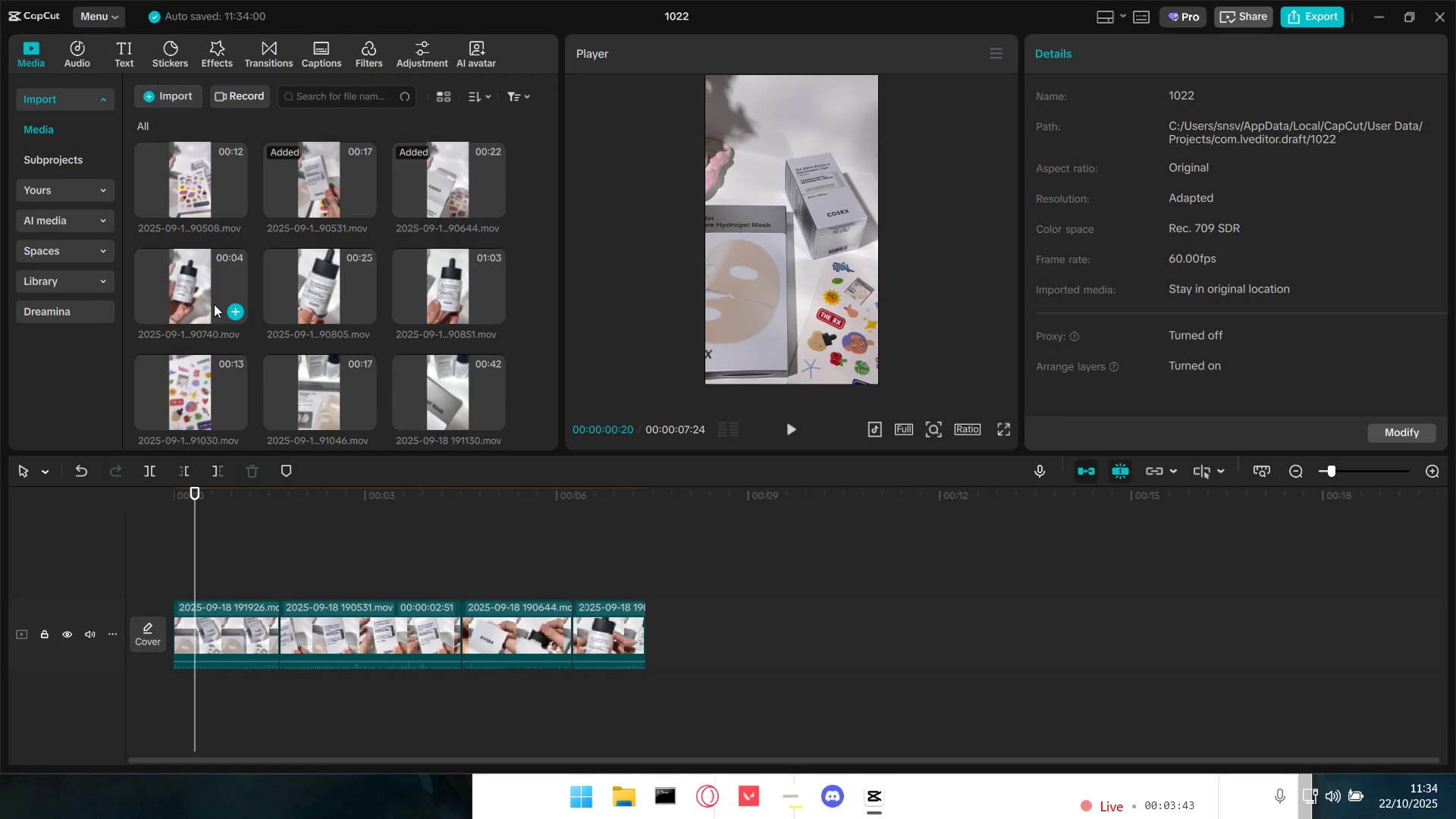 
left_click([214, 303])
 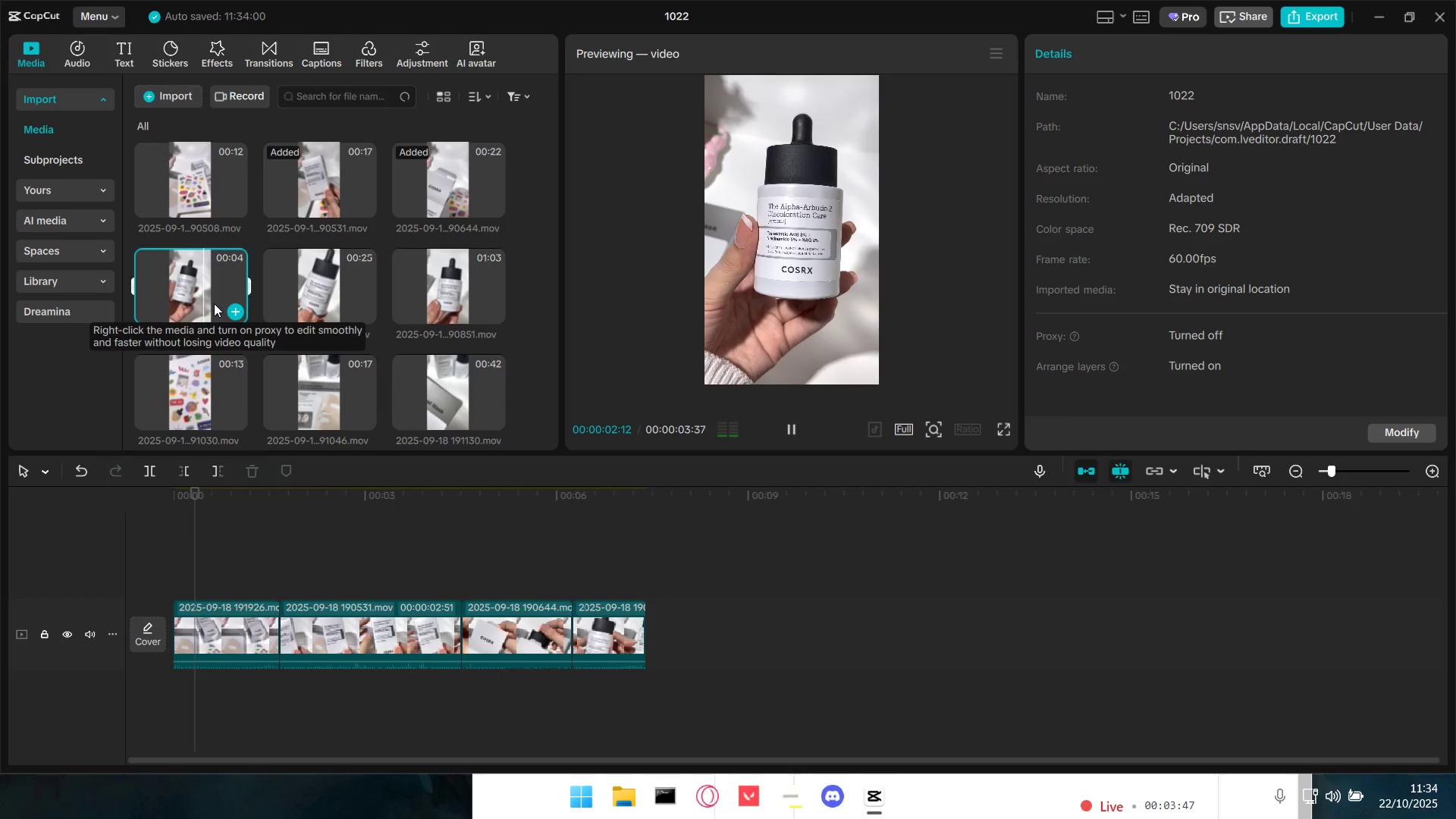 
wait(5.56)
 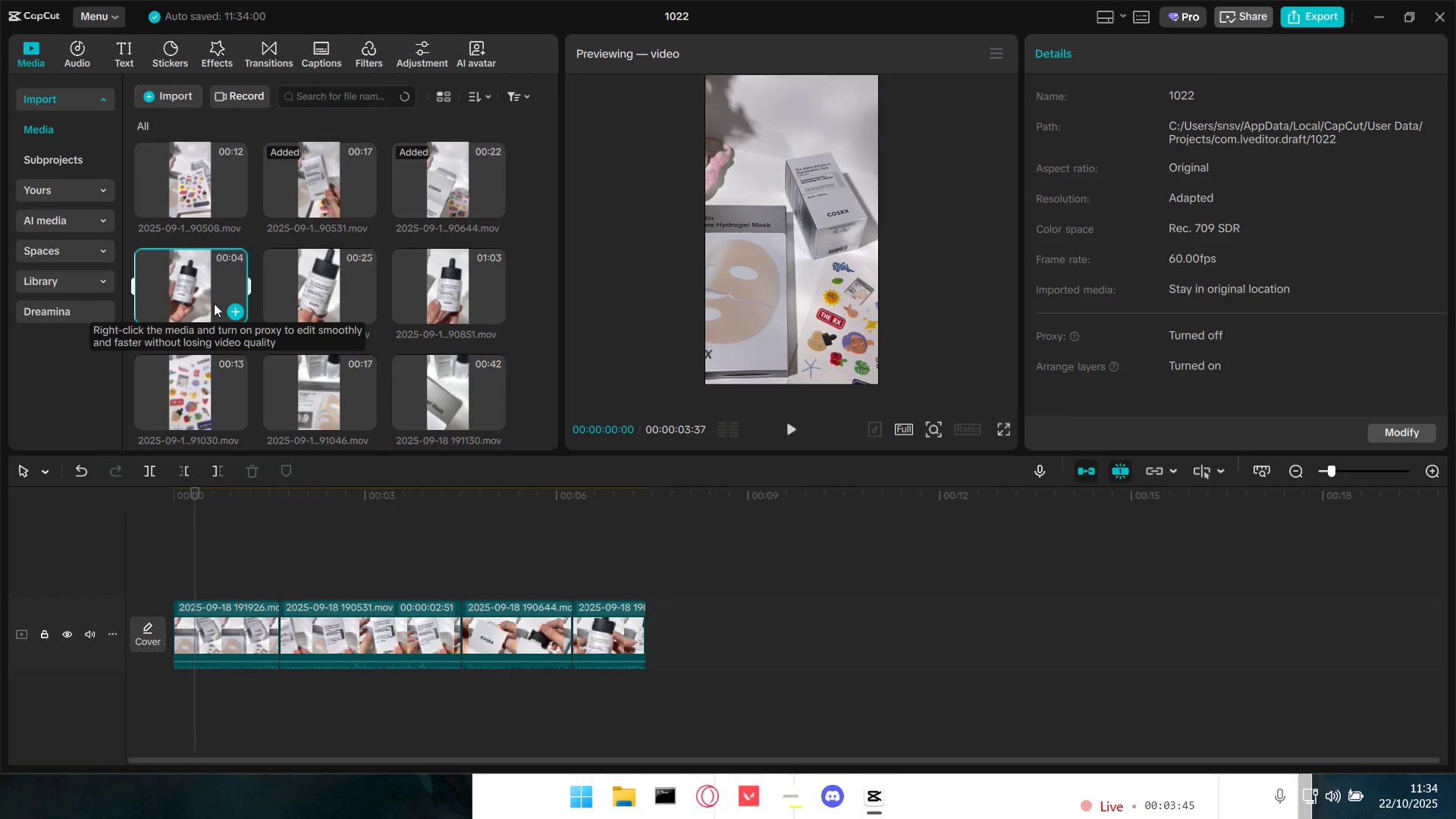 
key(Space)
 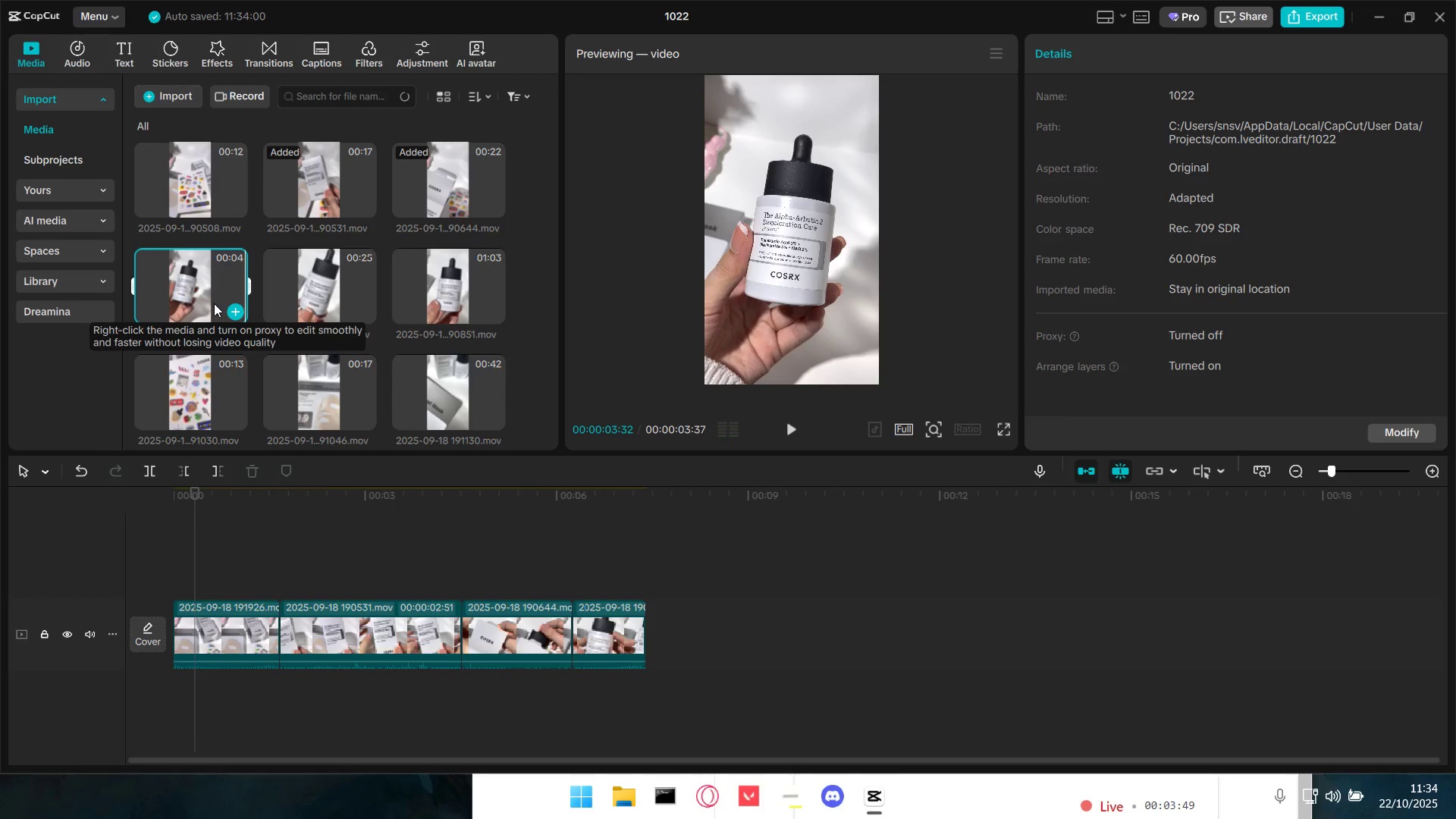 
key(Space)
 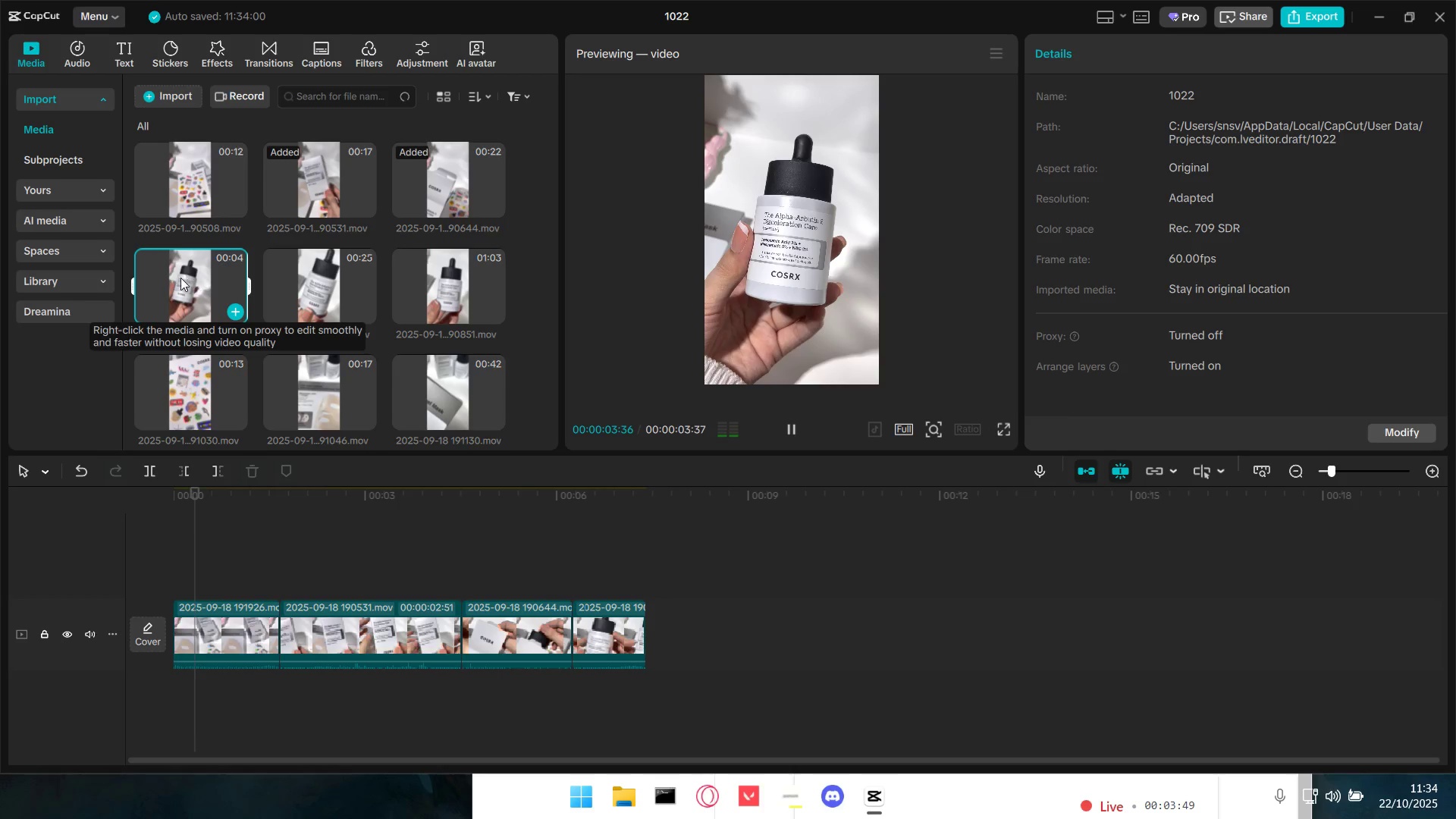 
key(Space)
 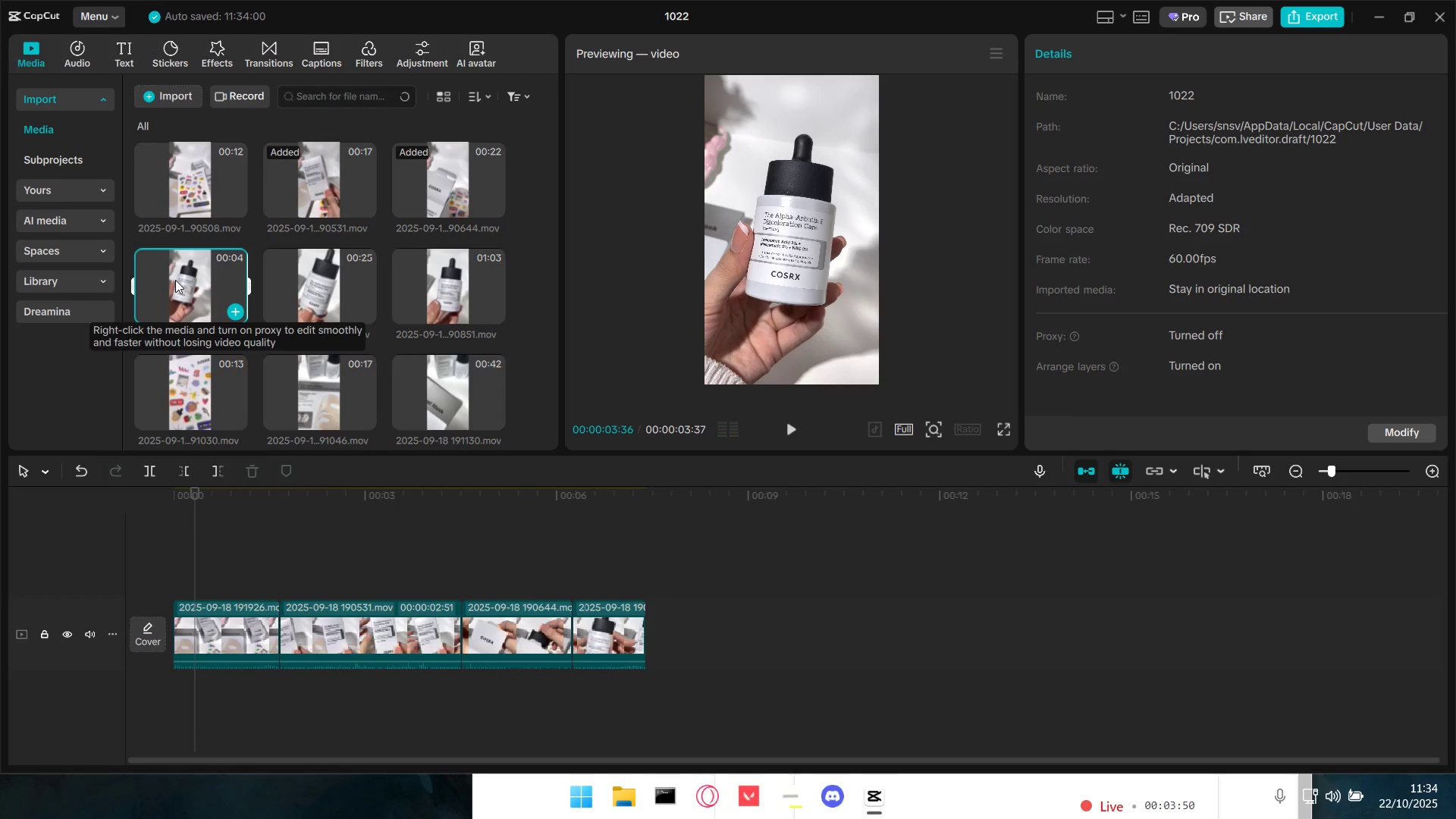 
left_click_drag(start_coordinate=[184, 284], to_coordinate=[568, 619])
 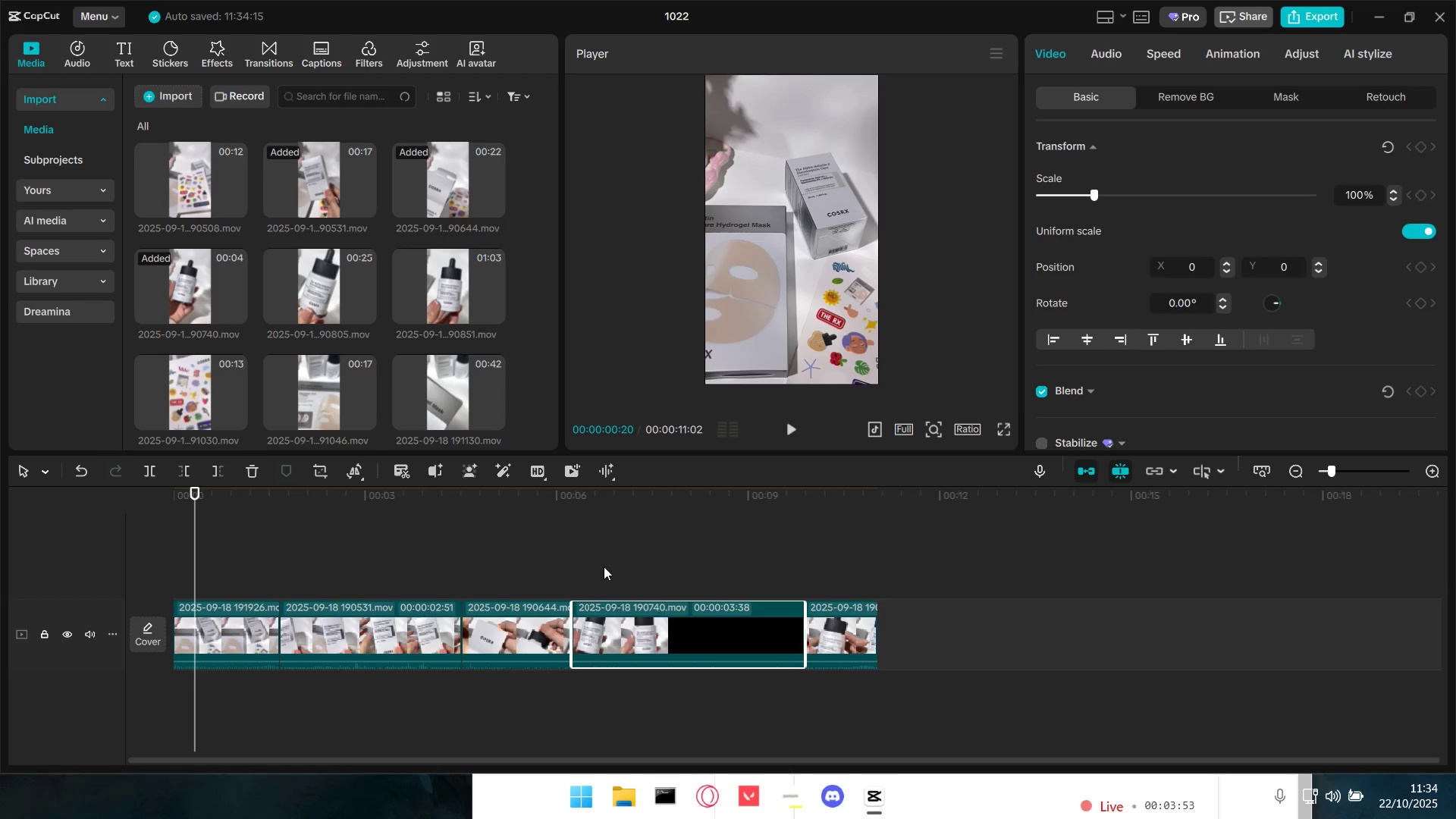 
left_click([565, 564])
 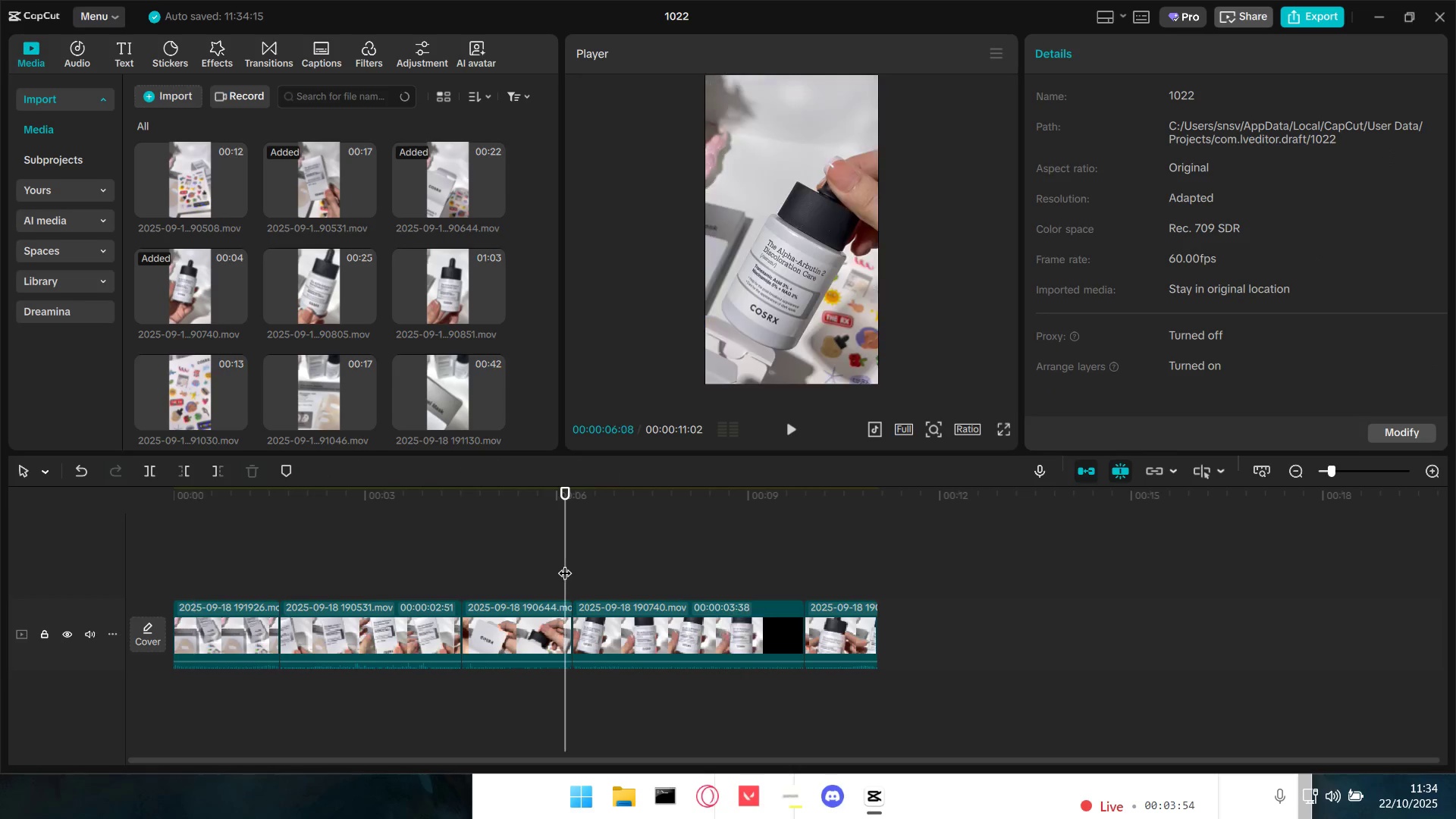 
key(Space)
 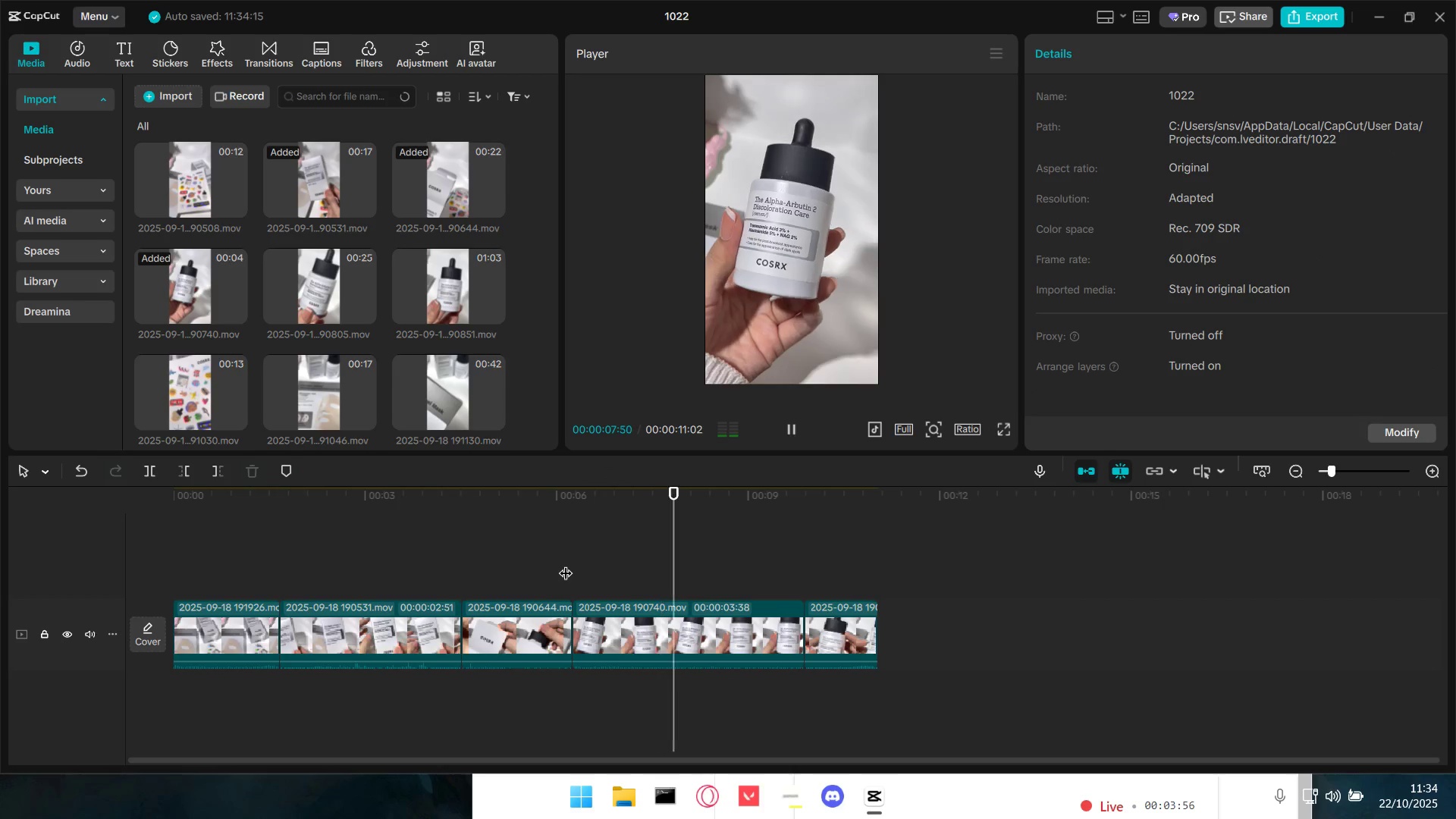 
key(Space)
 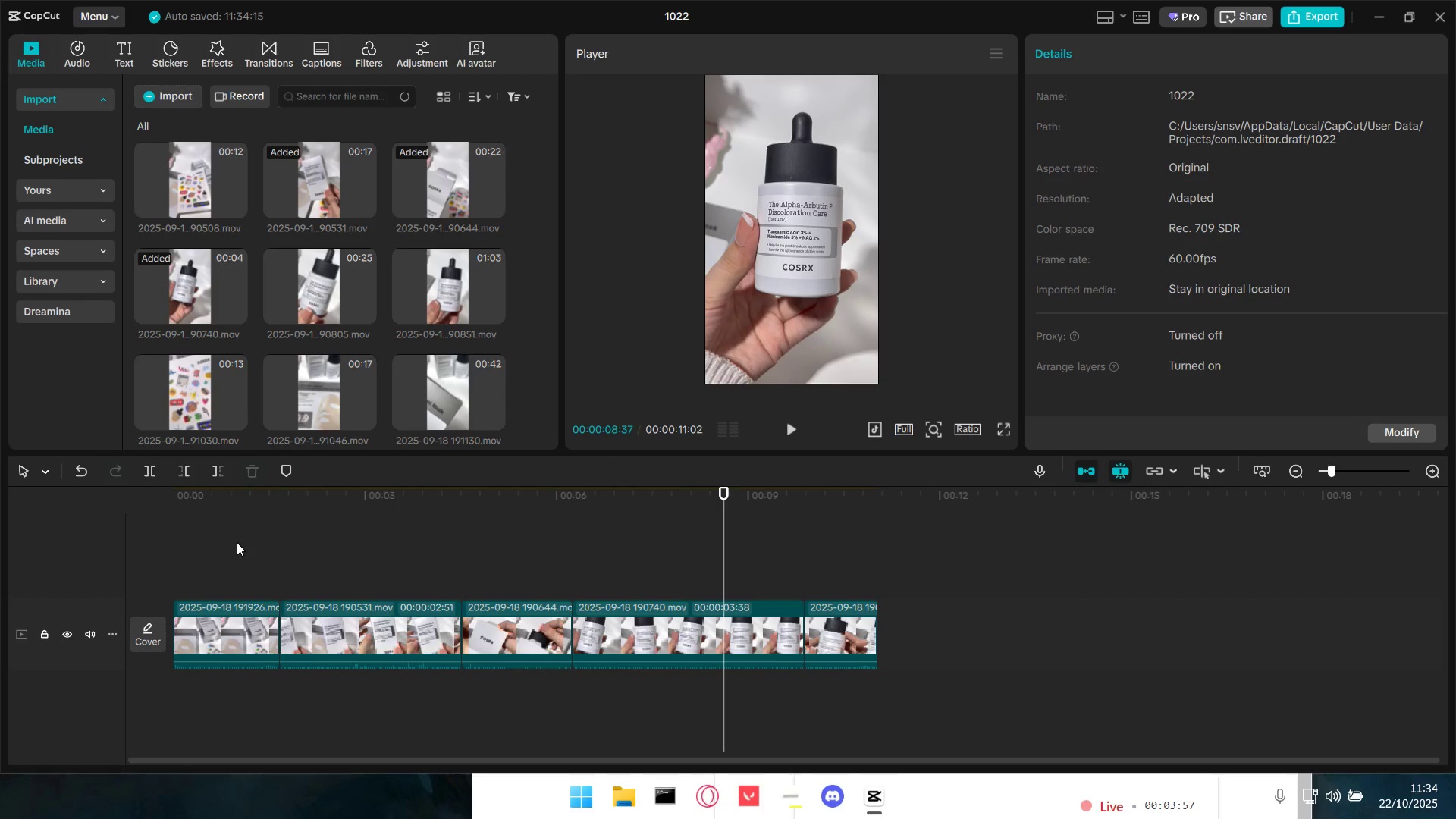 
left_click([231, 542])
 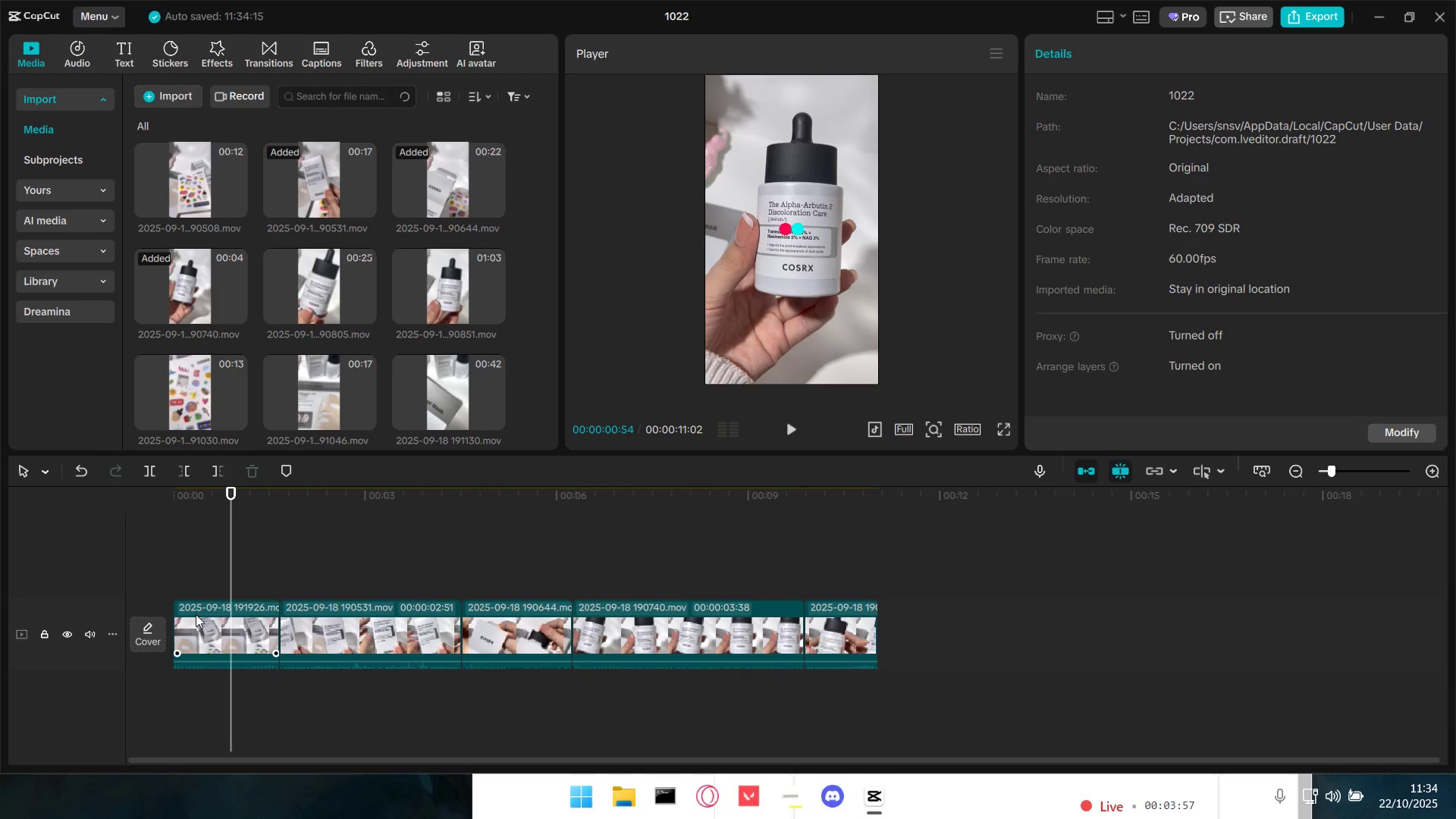 
double_click([196, 614])
 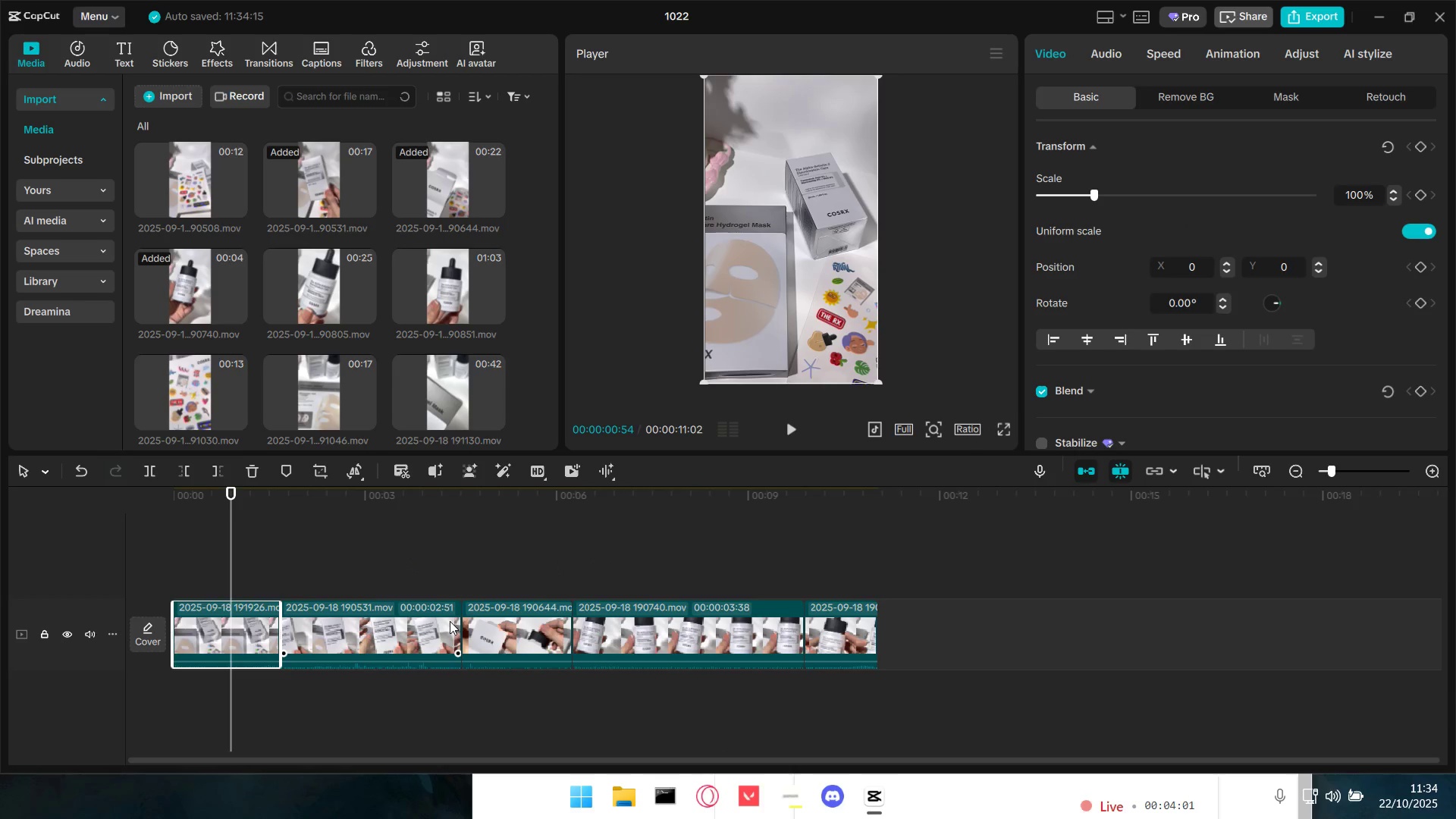 
left_click([200, 576])
 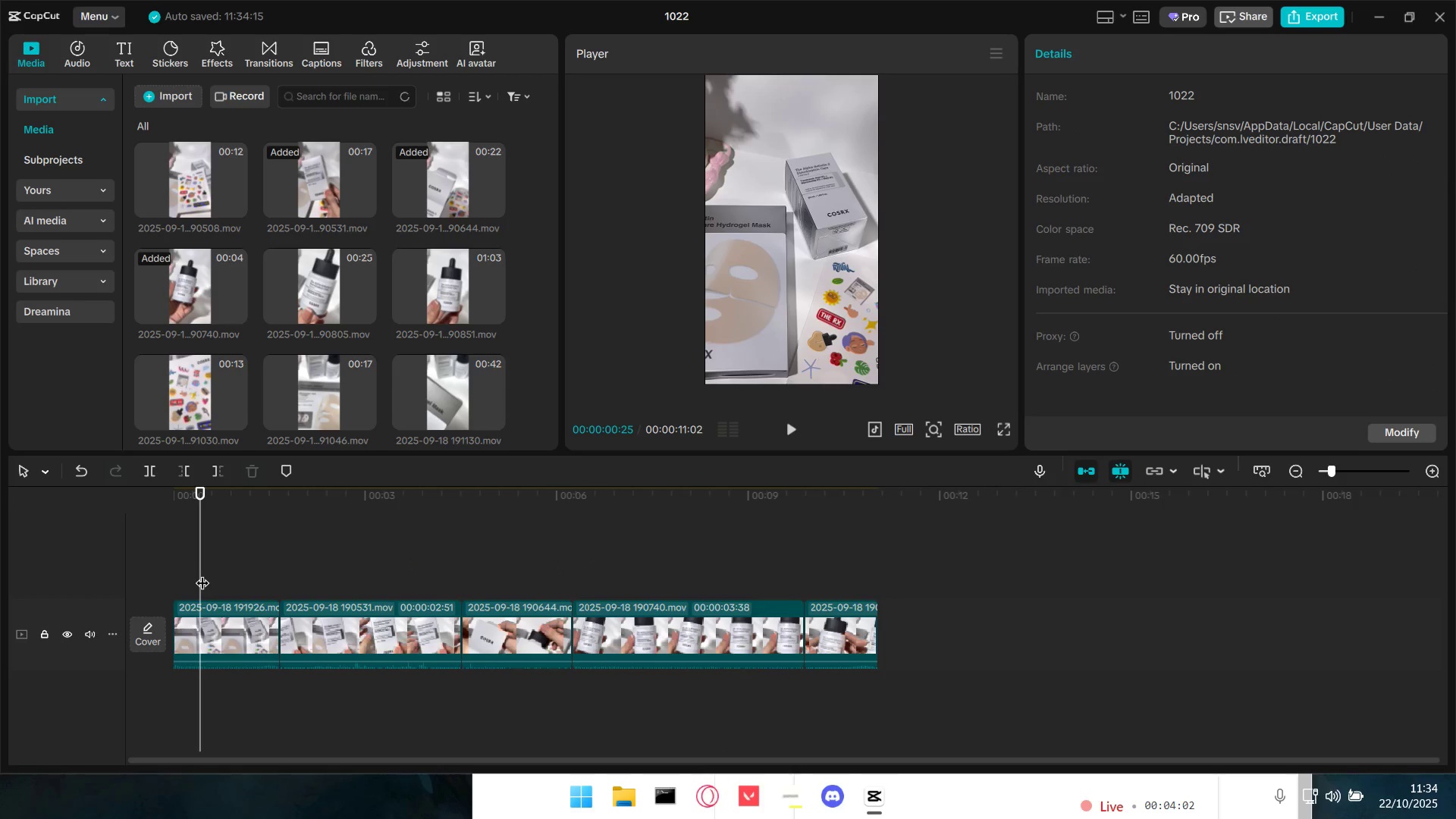 
left_click_drag(start_coordinate=[203, 573], to_coordinate=[155, 576])
 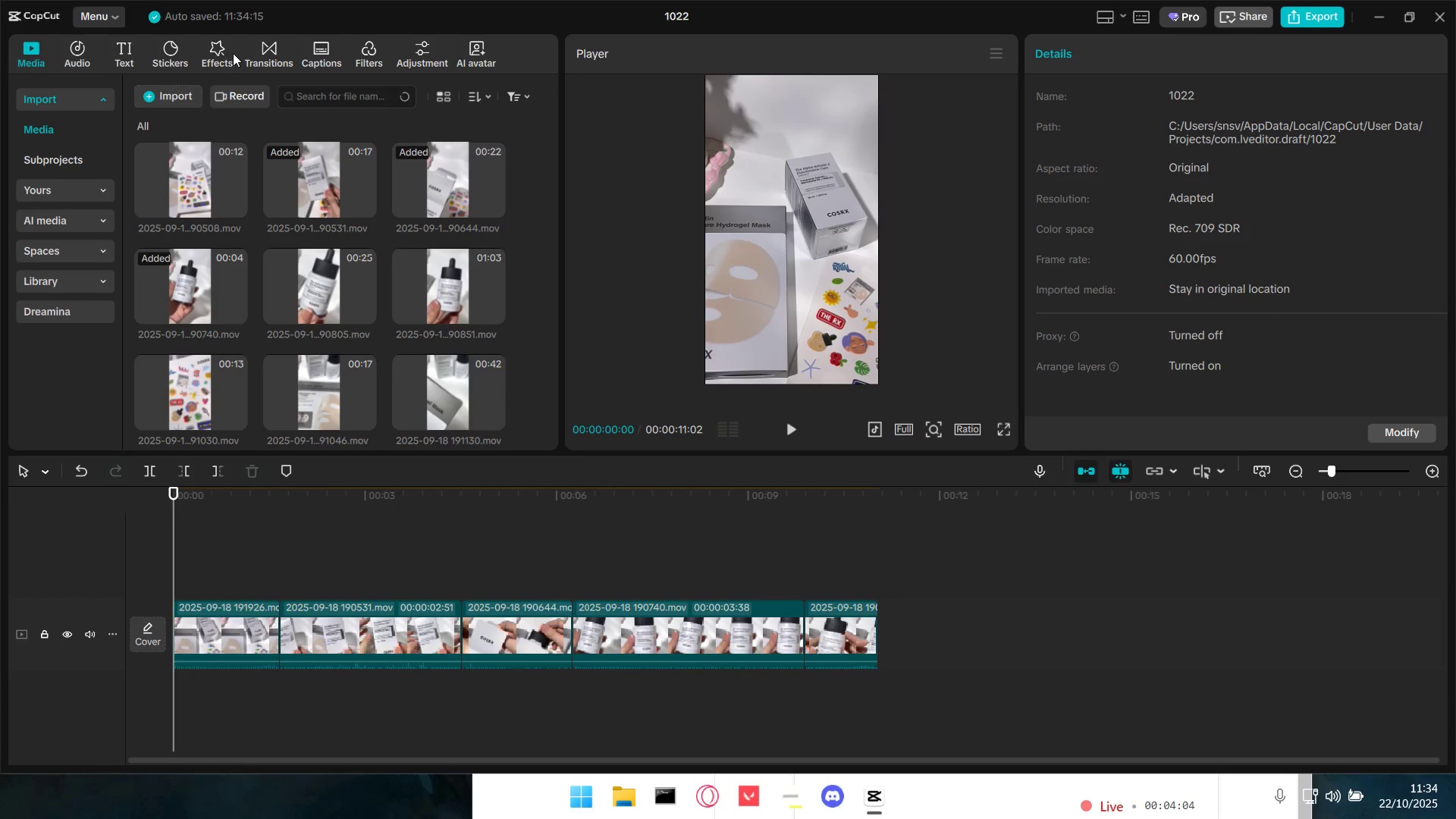 
left_click([268, 49])
 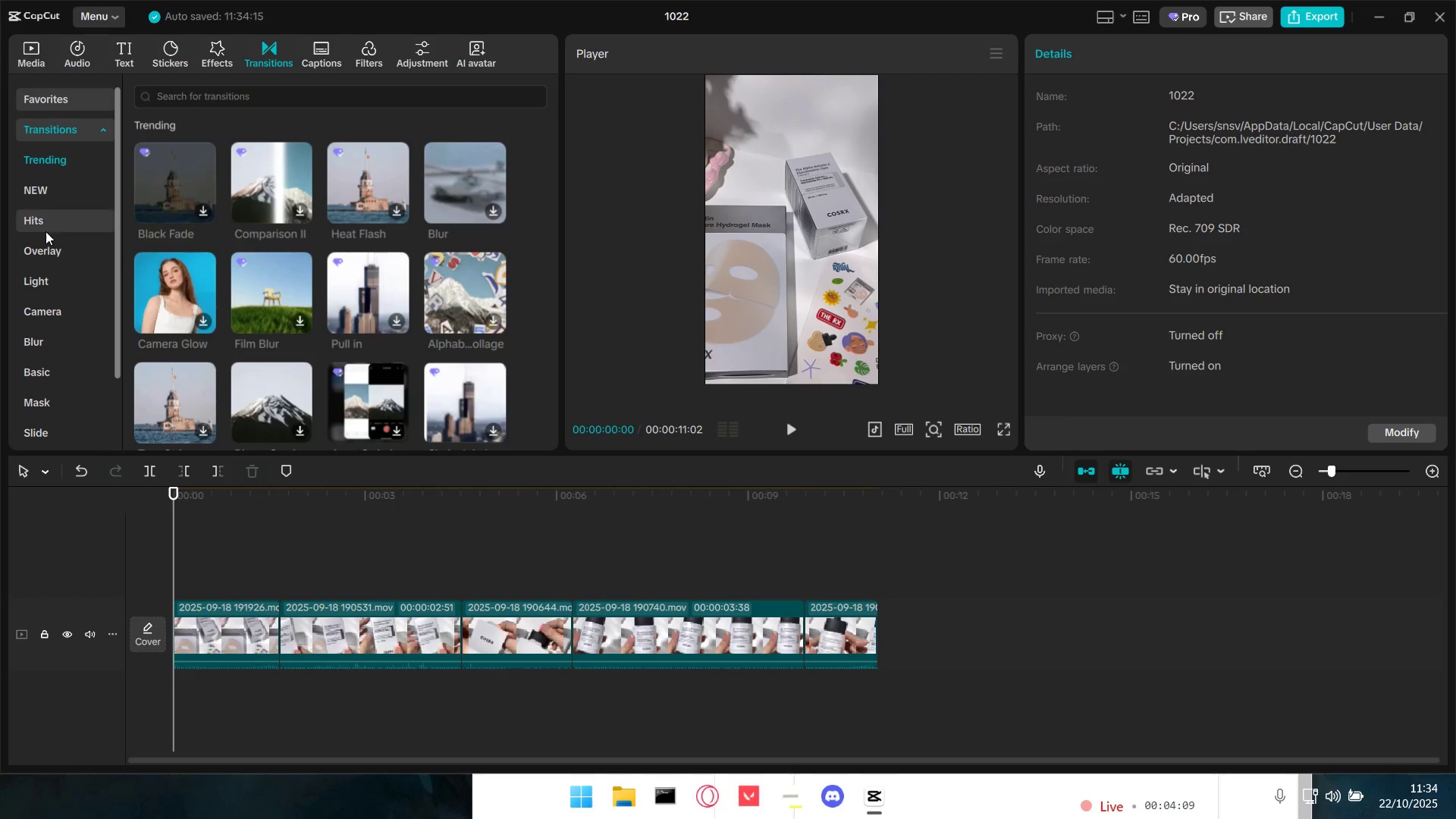 
wait(5.34)
 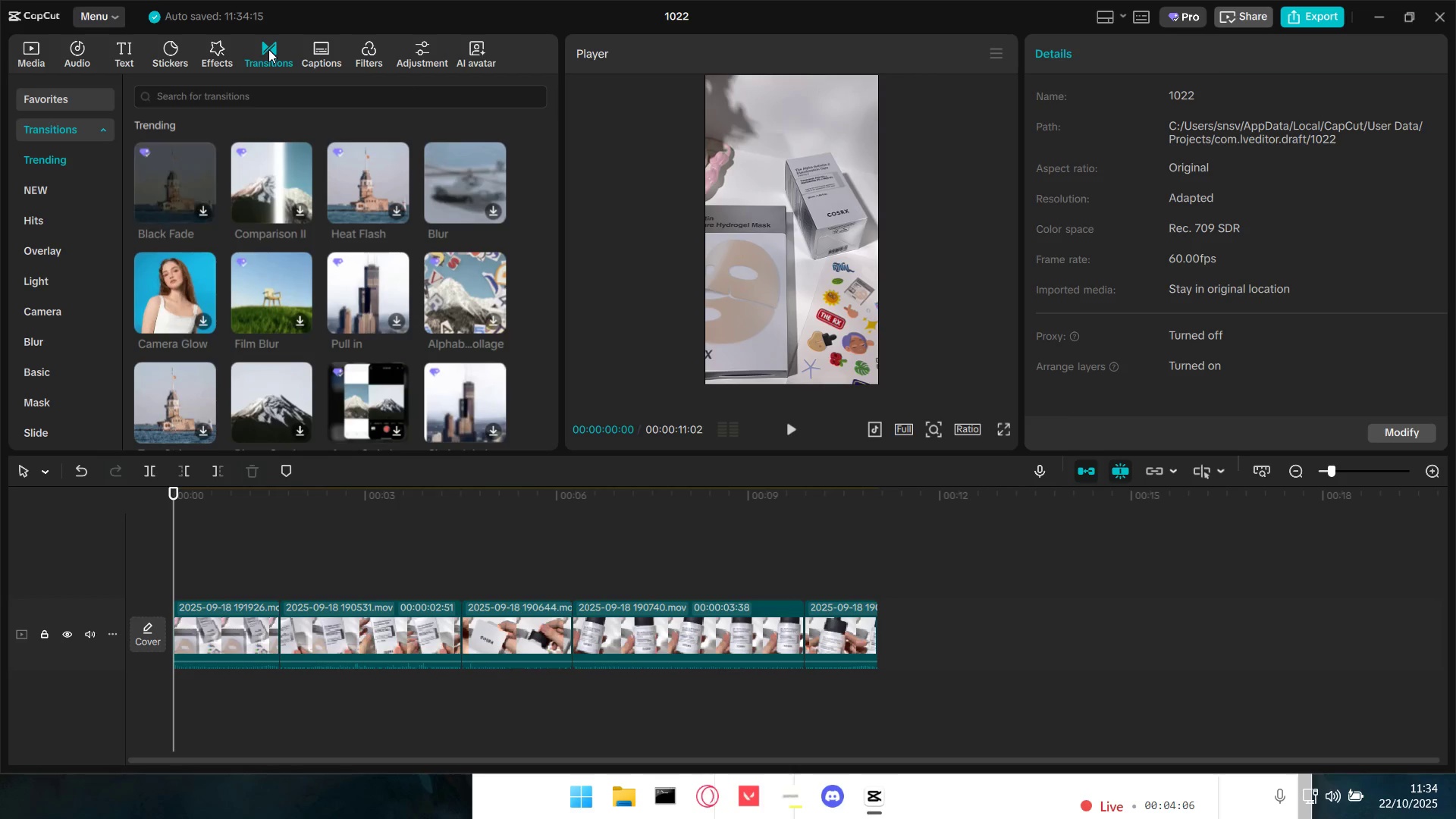 
scroll: coordinate [61, 365], scroll_direction: down, amount: 2.0
 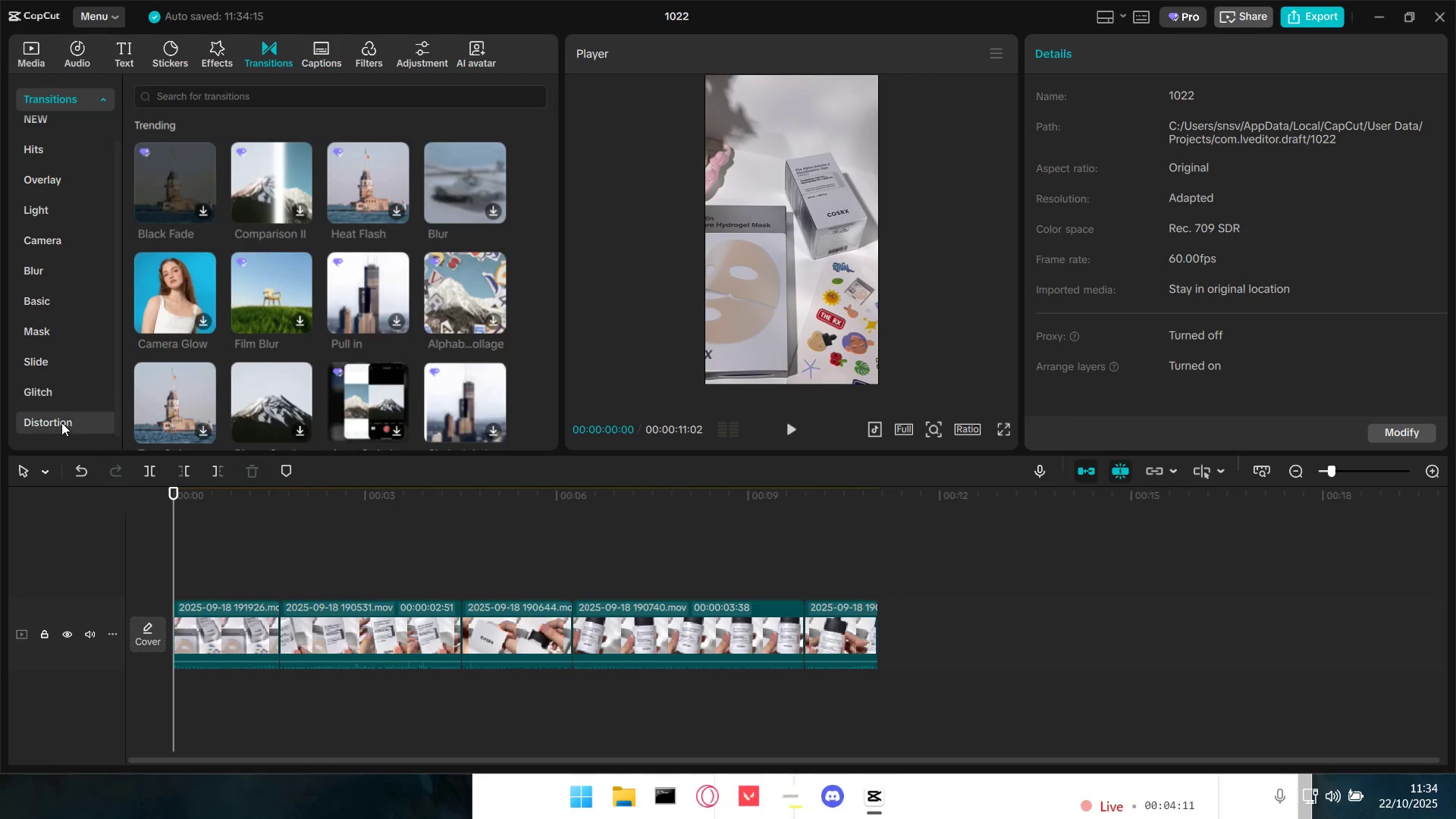 
scroll: coordinate [67, 406], scroll_direction: up, amount: 1.0
 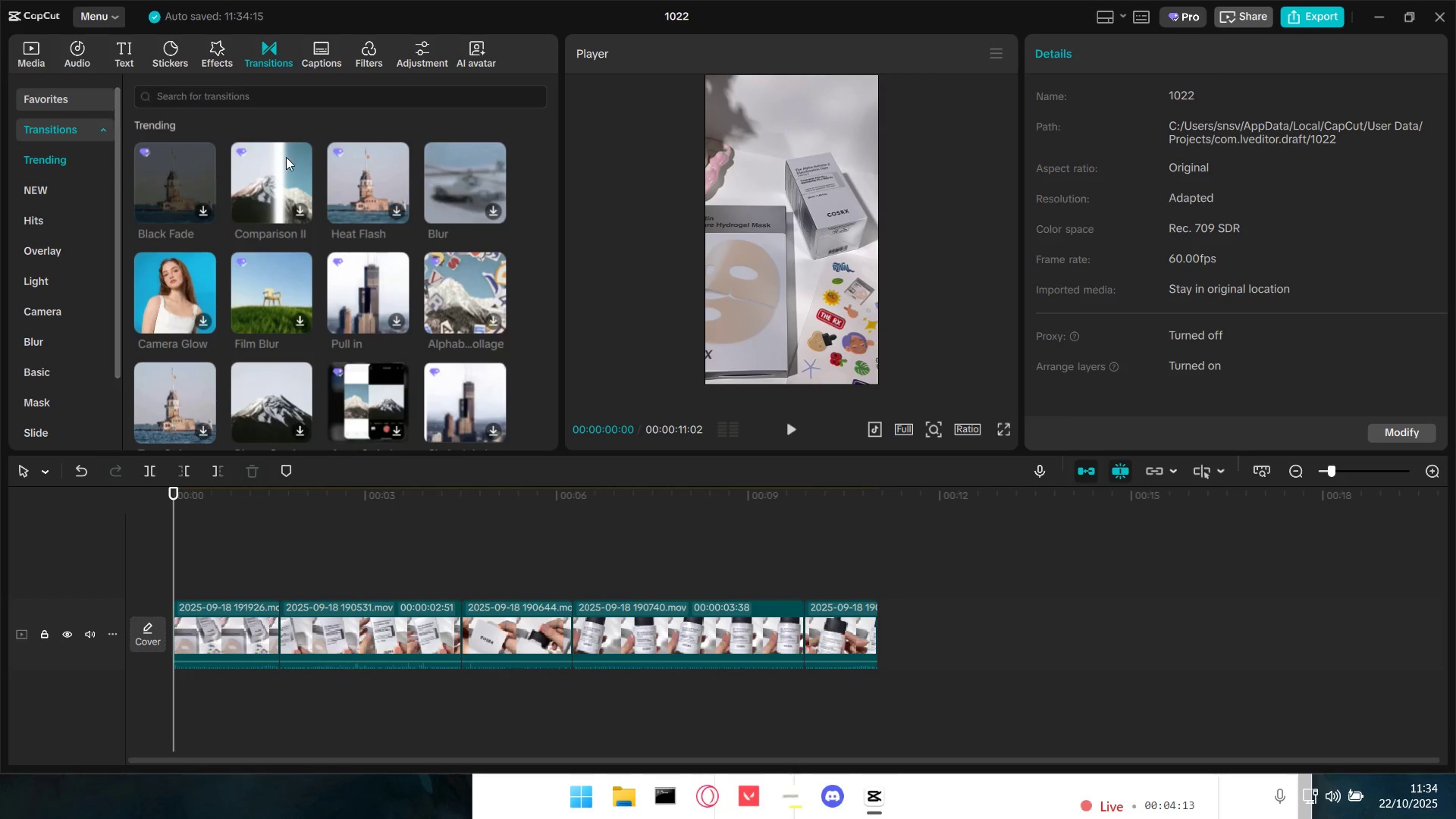 
scroll: coordinate [389, 327], scroll_direction: none, amount: 0.0
 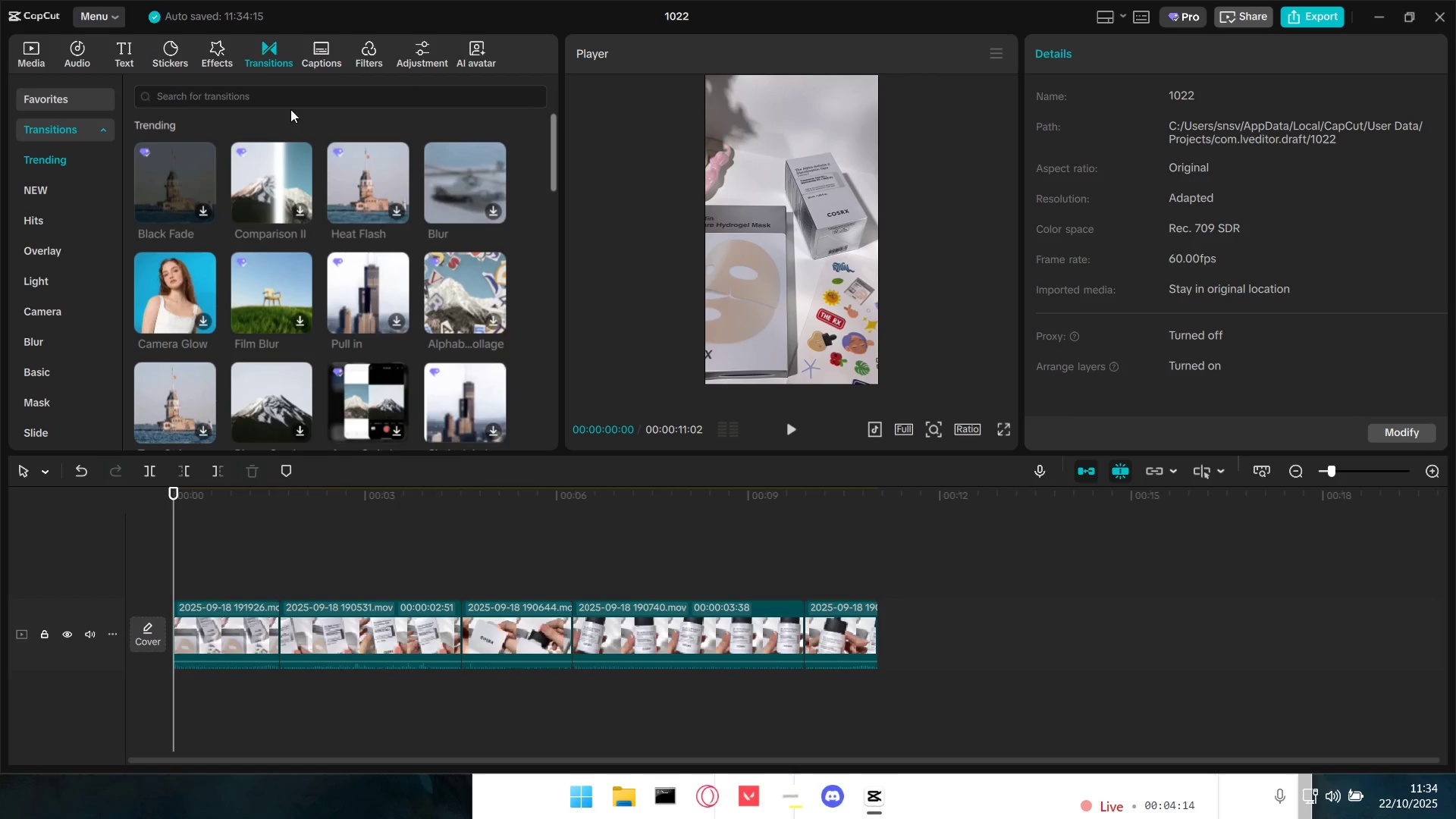 
left_click([290, 105])
 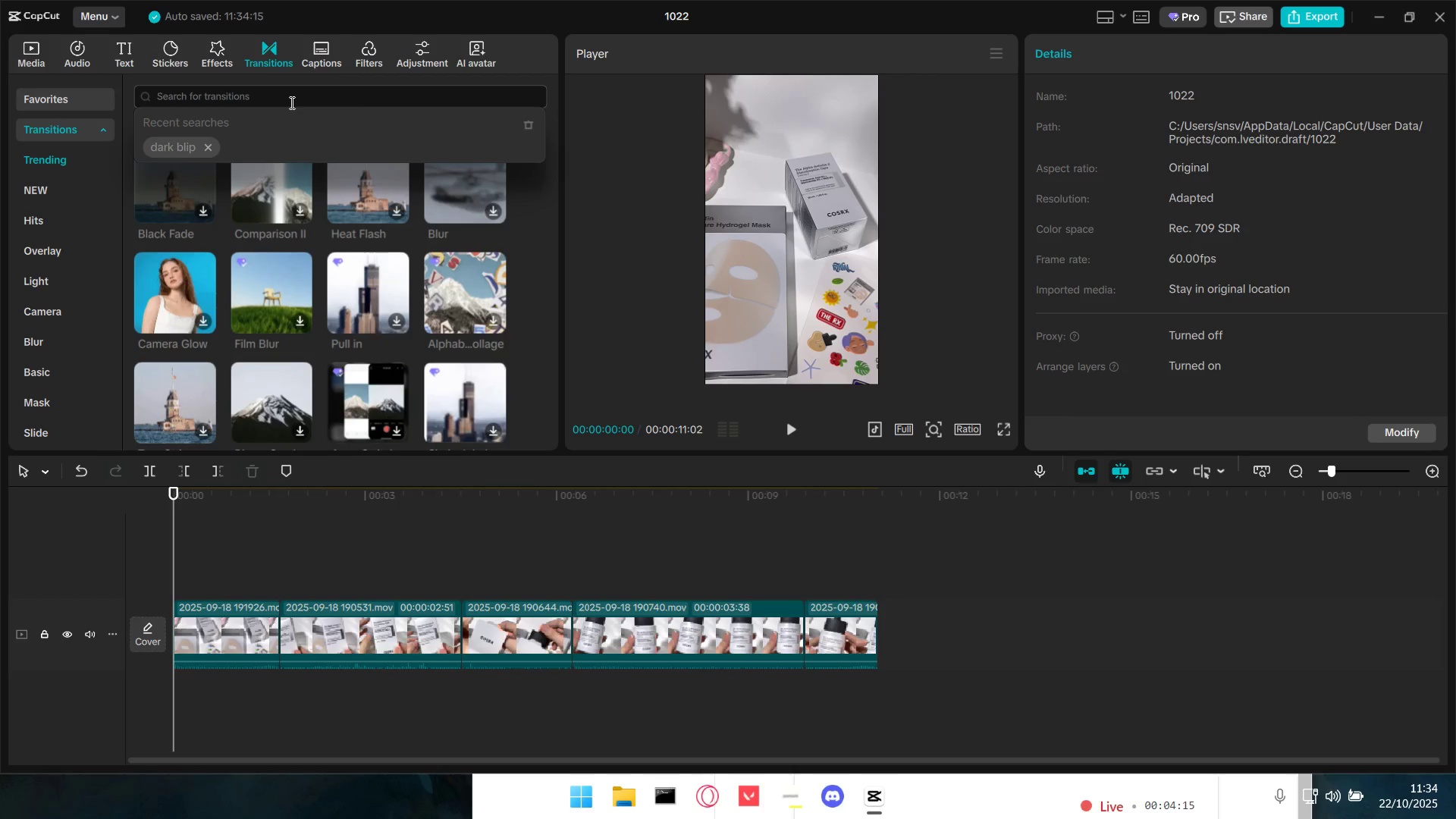 
type(zoom)
 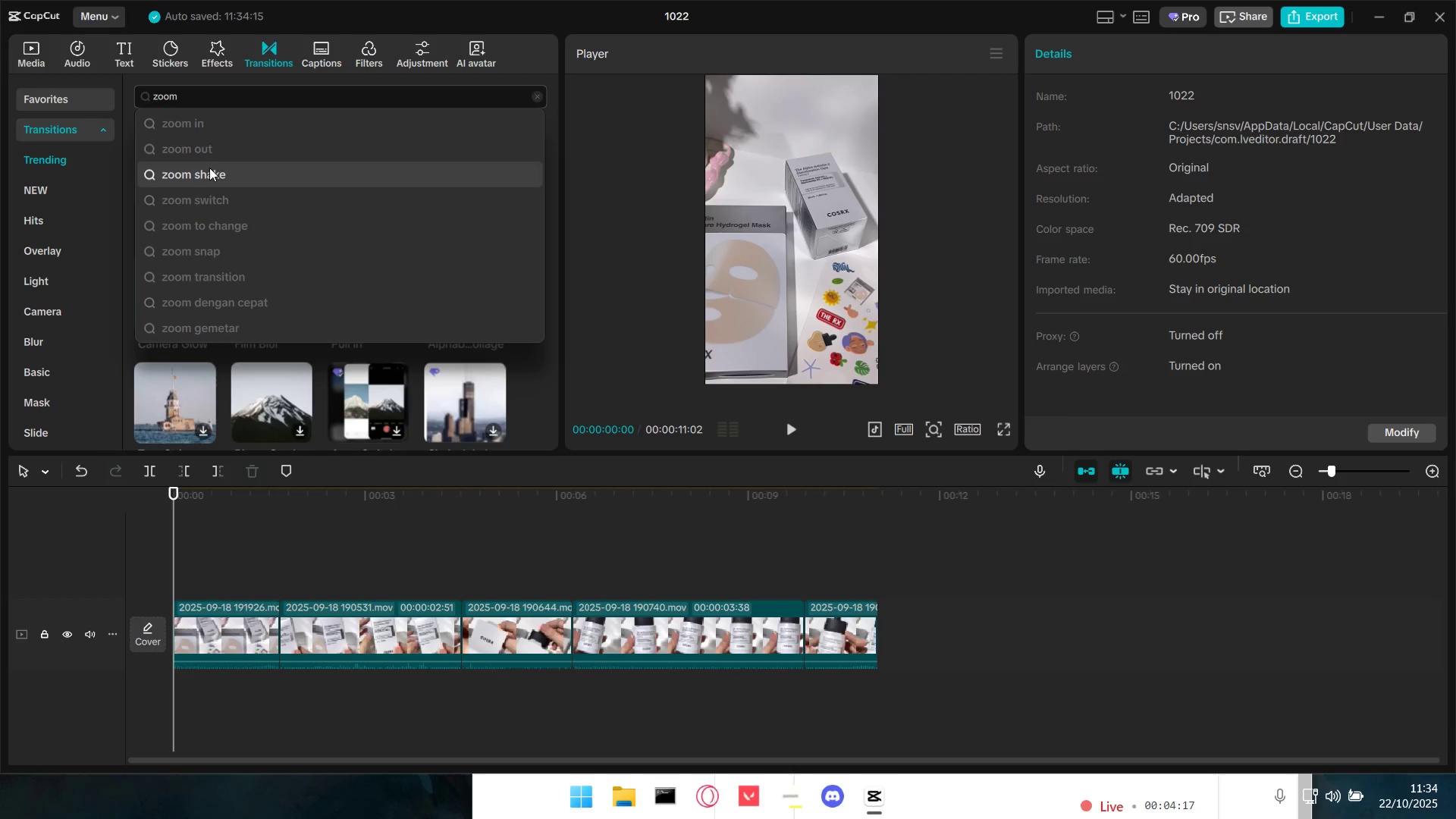 
left_click([202, 145])
 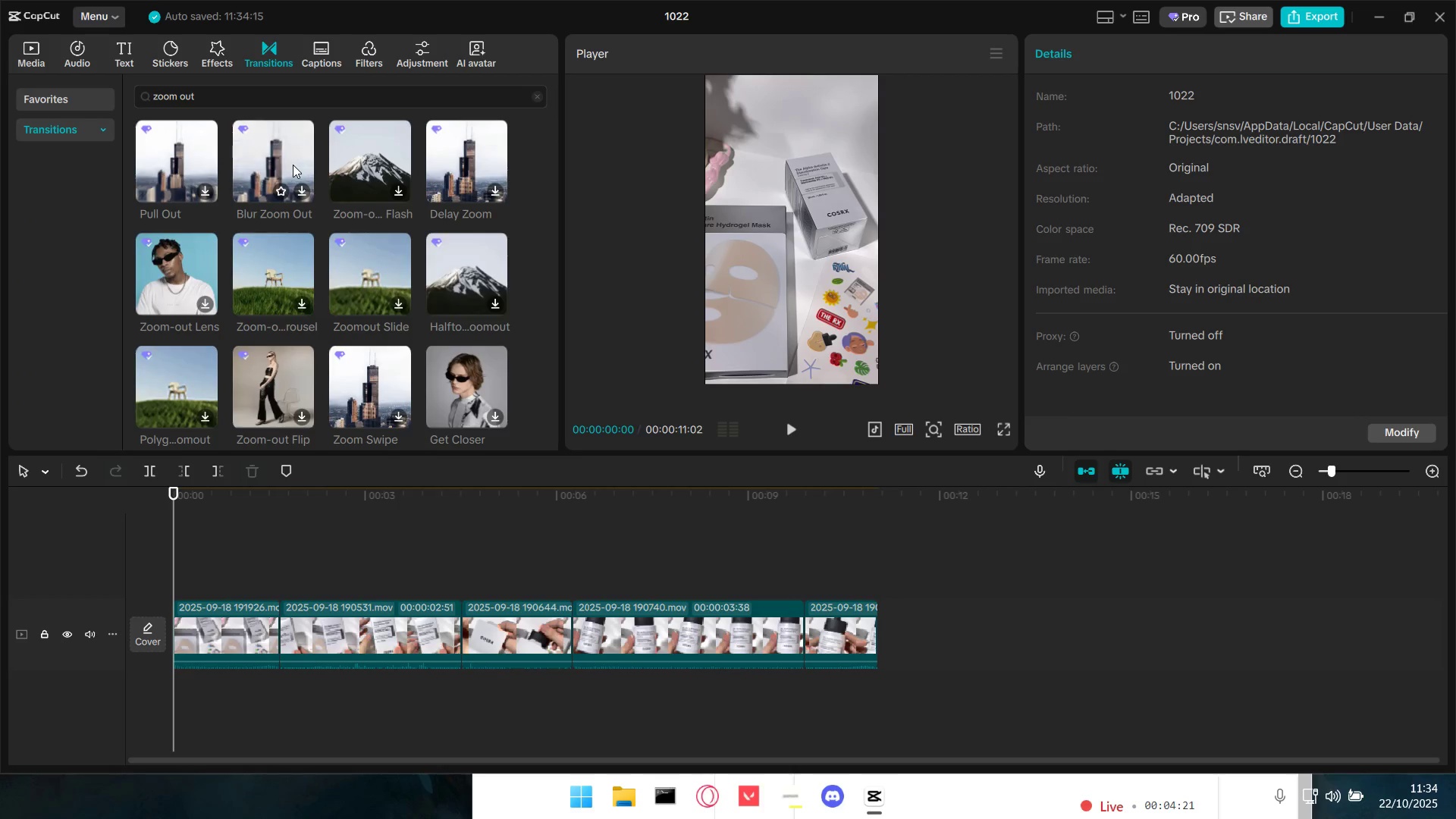 
wait(5.32)
 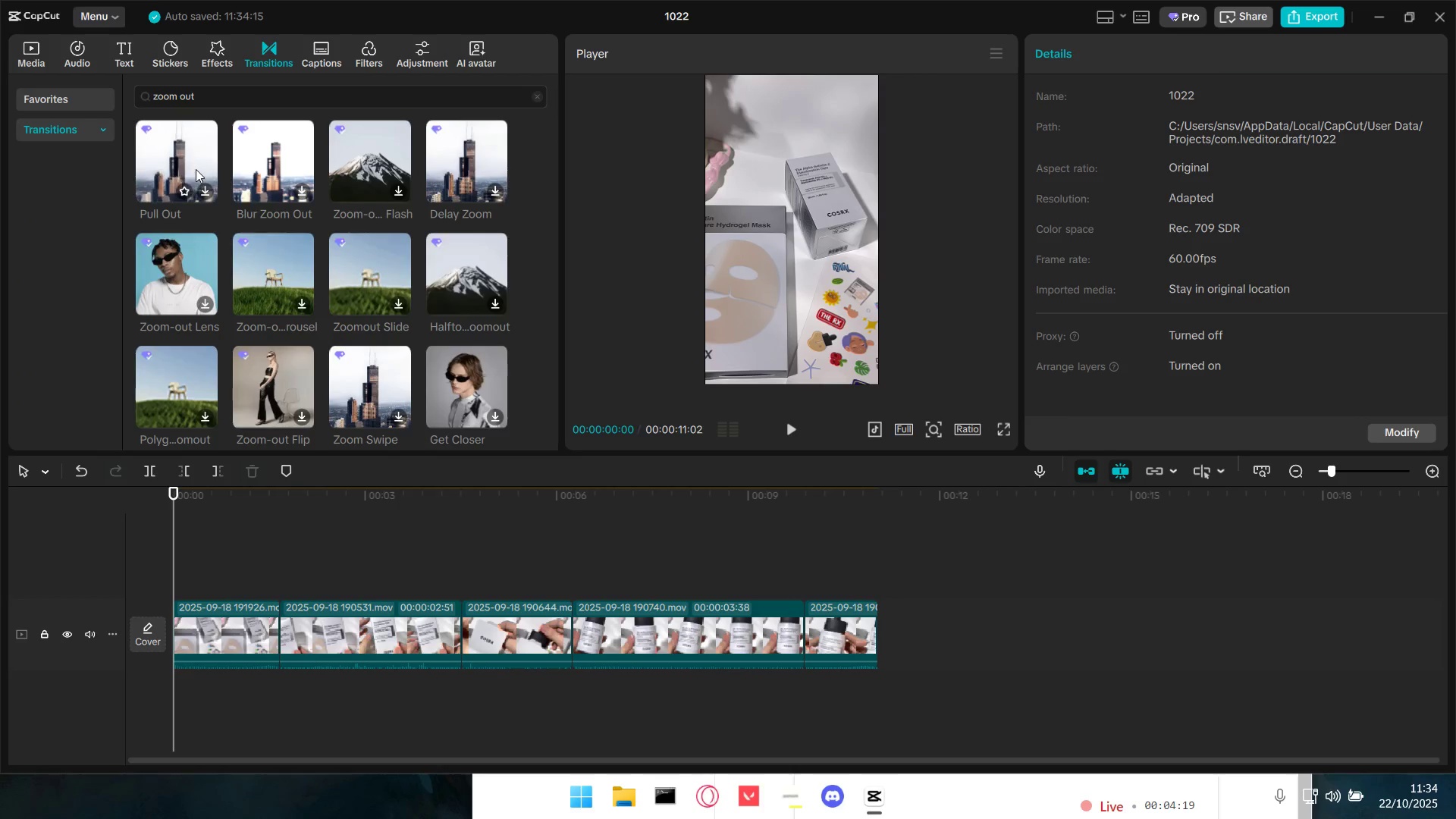 
left_click_drag(start_coordinate=[289, 161], to_coordinate=[266, 195])
 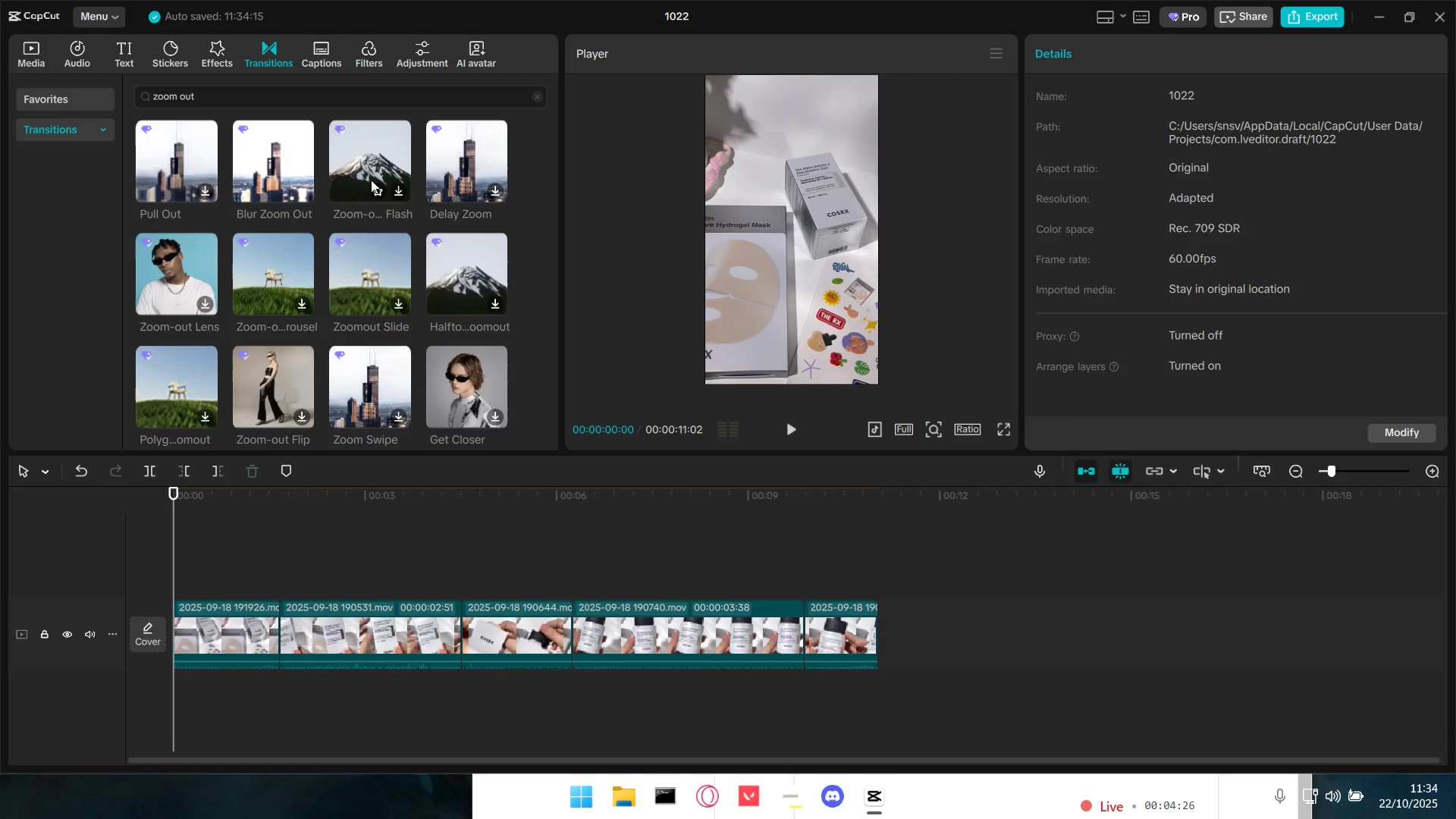 
mouse_move([353, 161])
 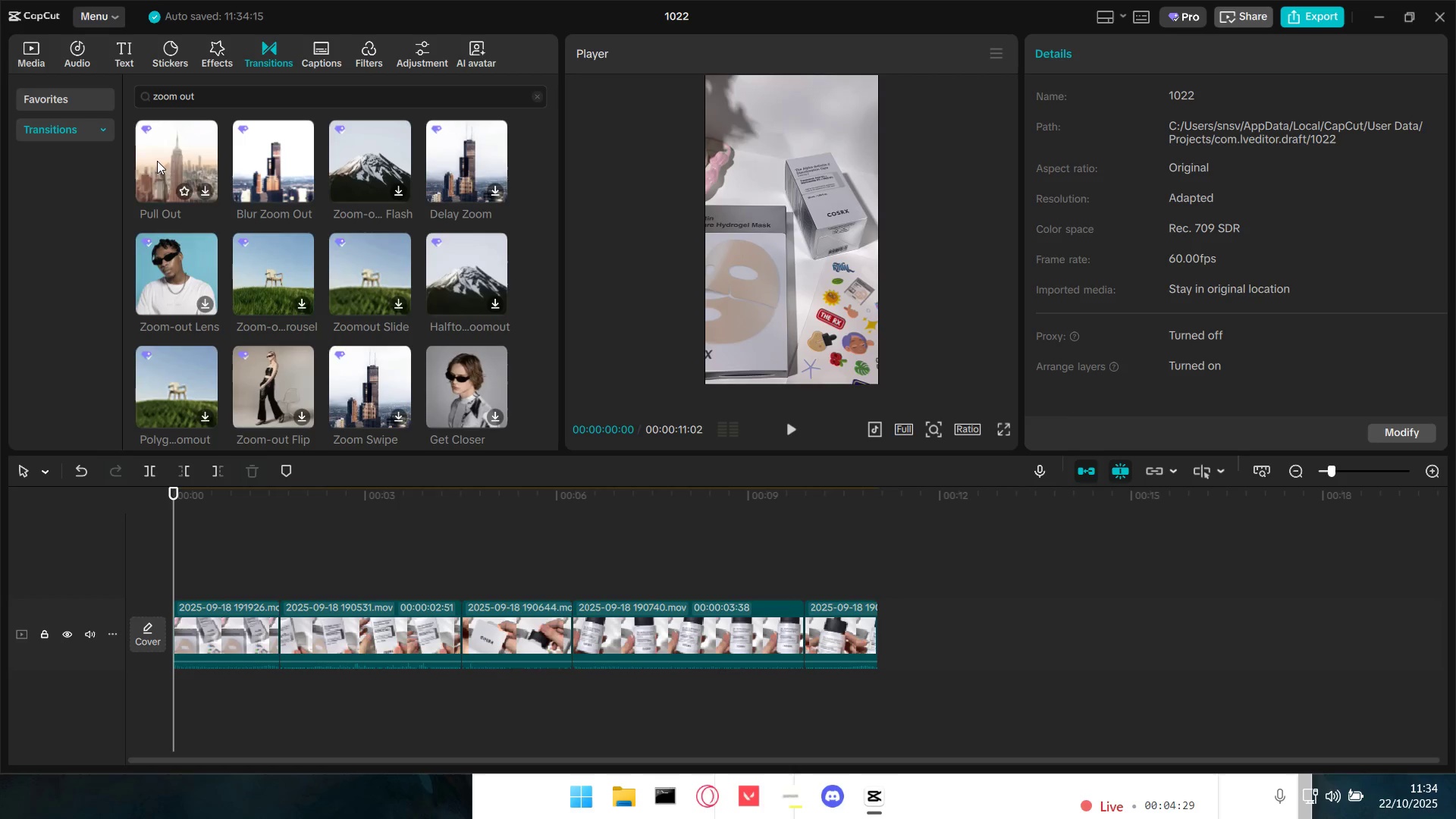 
left_click_drag(start_coordinate=[162, 159], to_coordinate=[260, 633])
 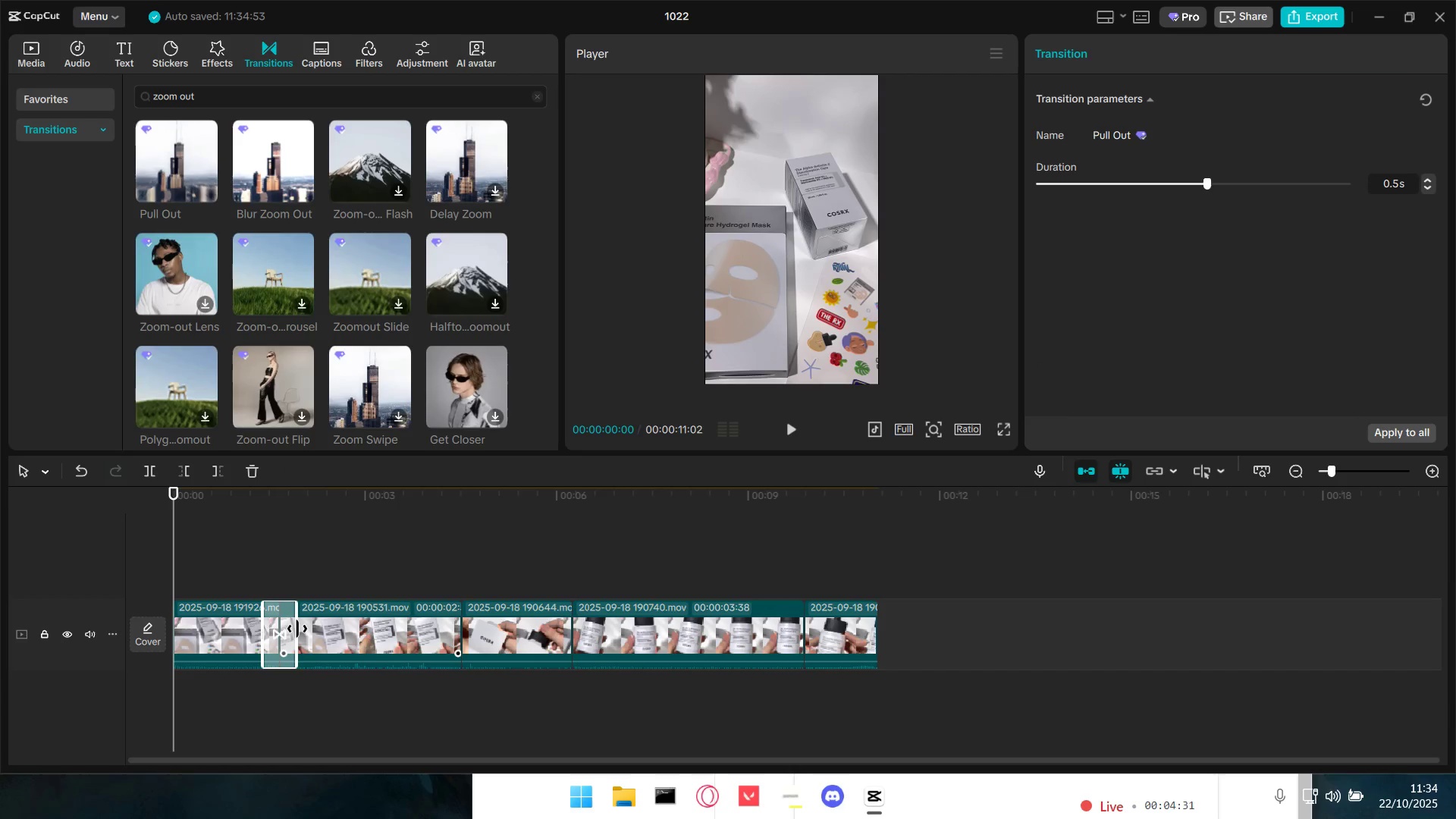 
left_click_drag(start_coordinate=[297, 629], to_coordinate=[282, 634])
 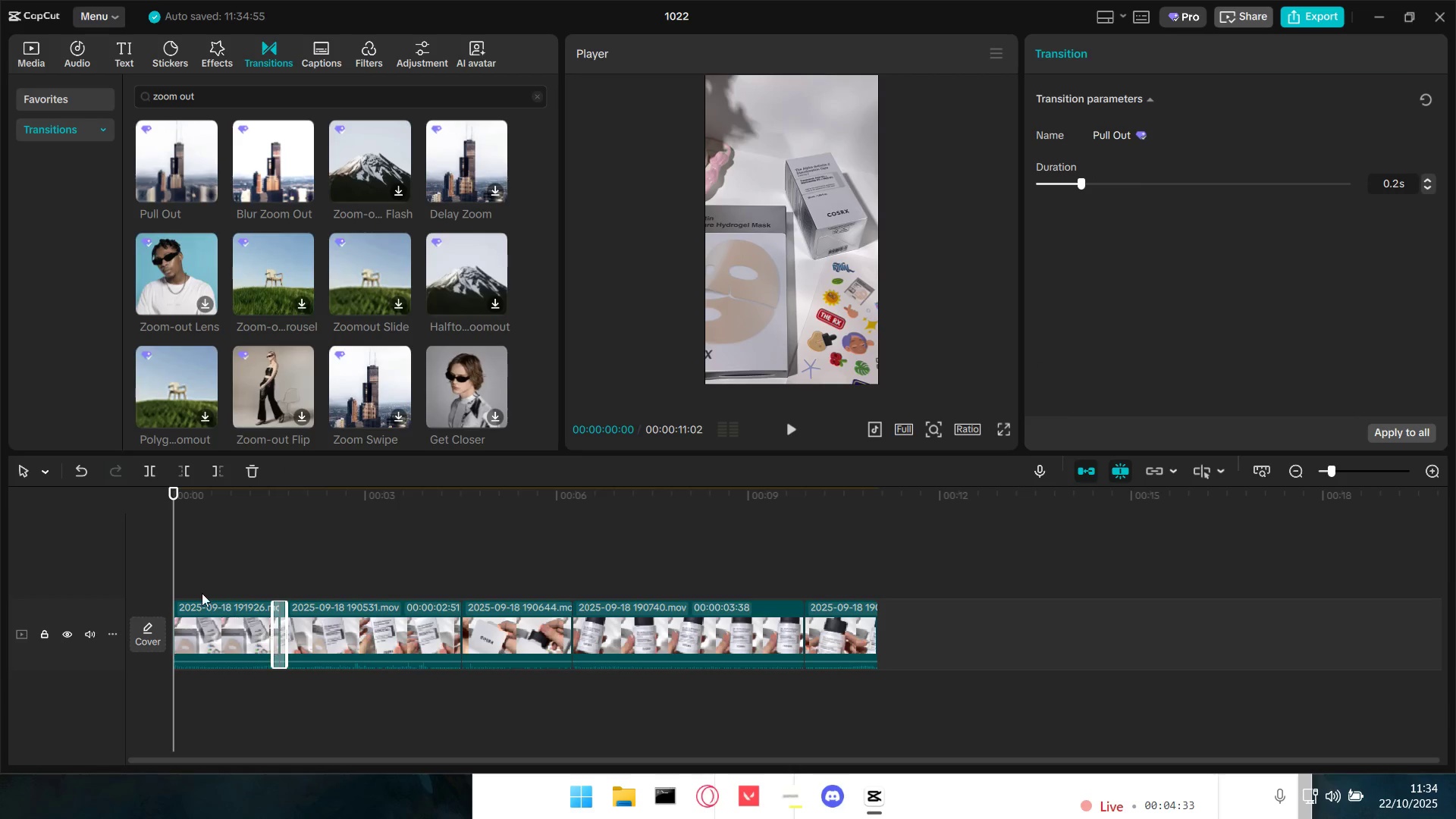 
key(Space)
 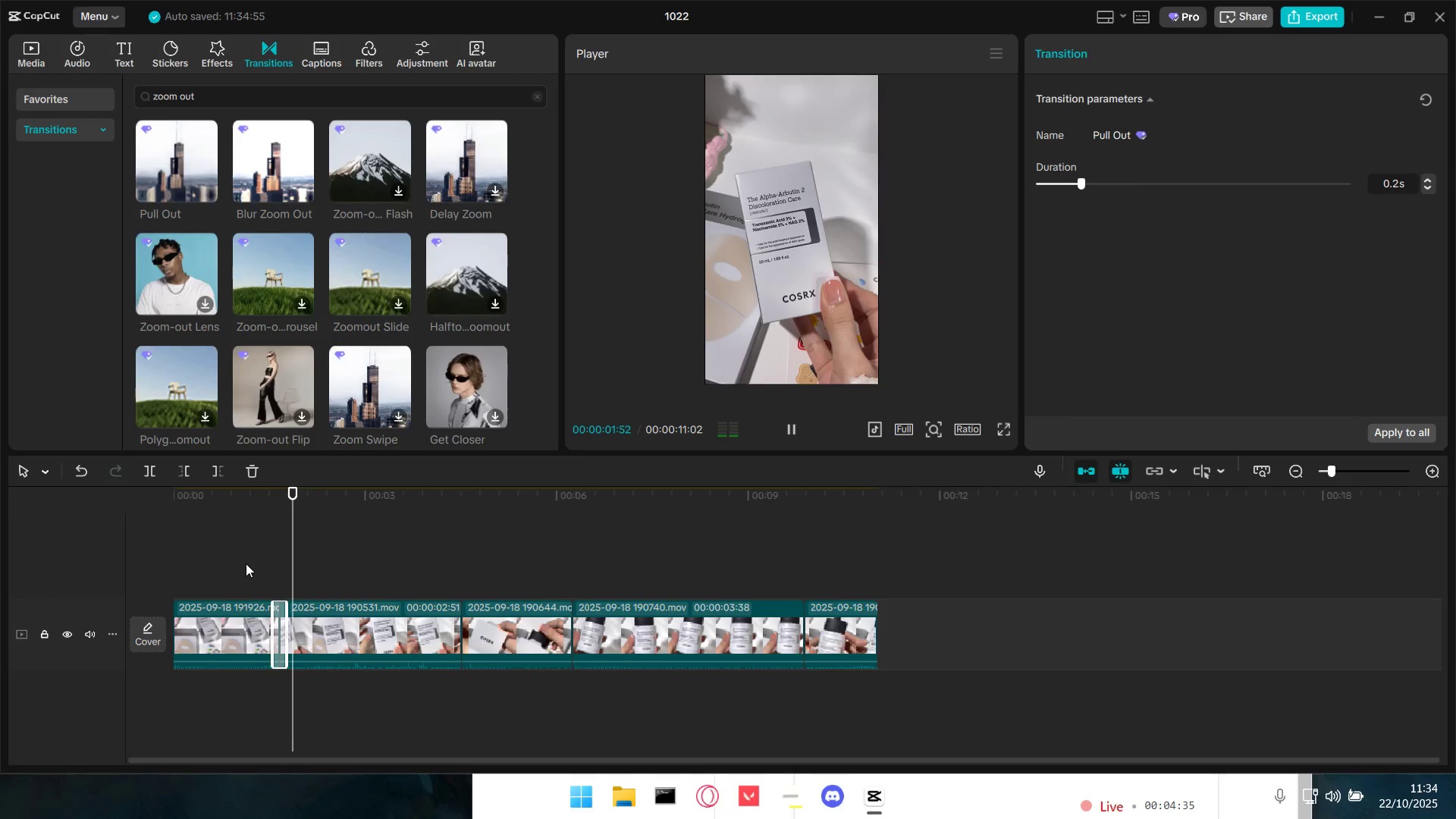 
key(Space)
 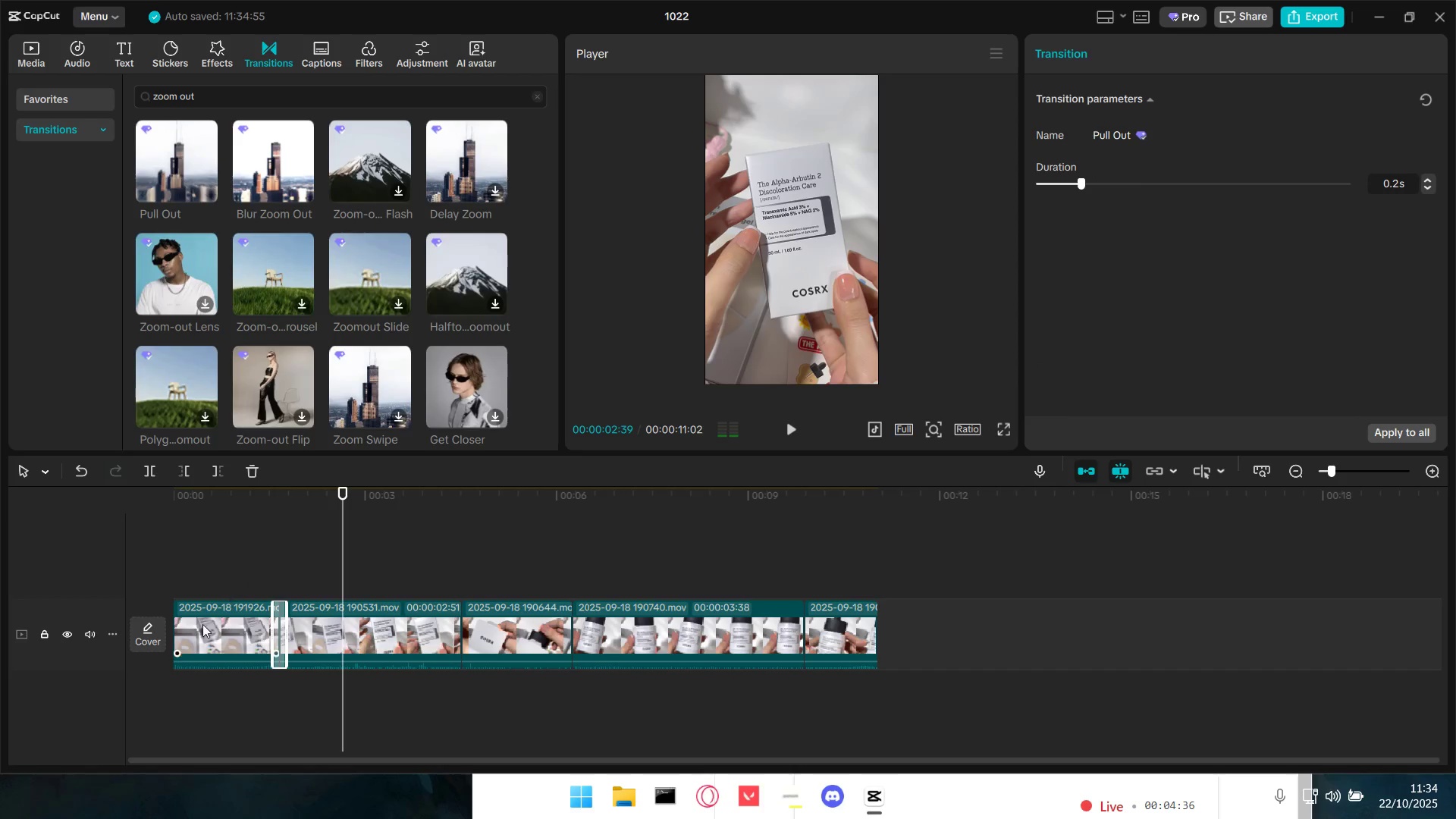 
left_click([202, 624])
 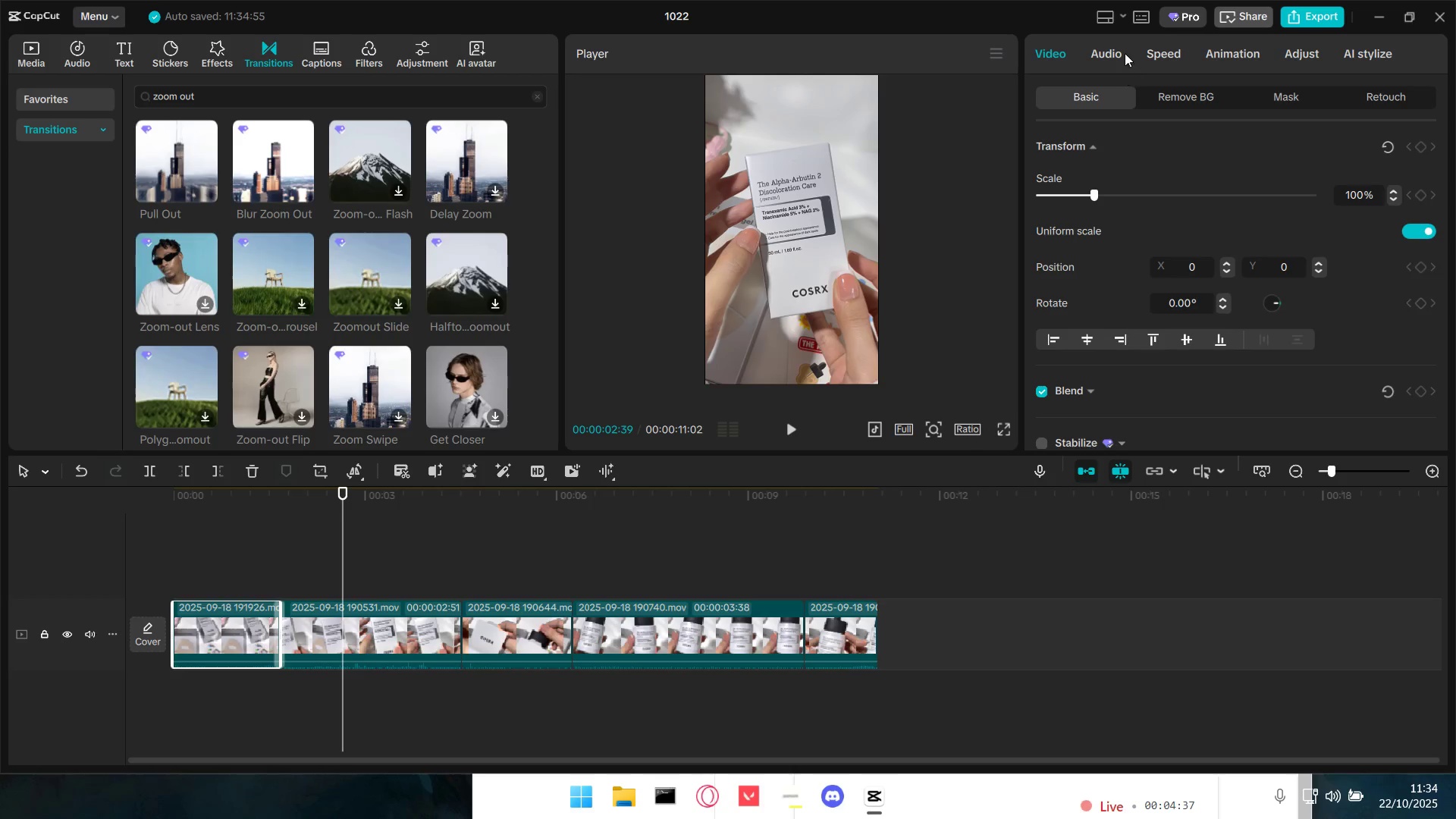 
left_click([1241, 46])
 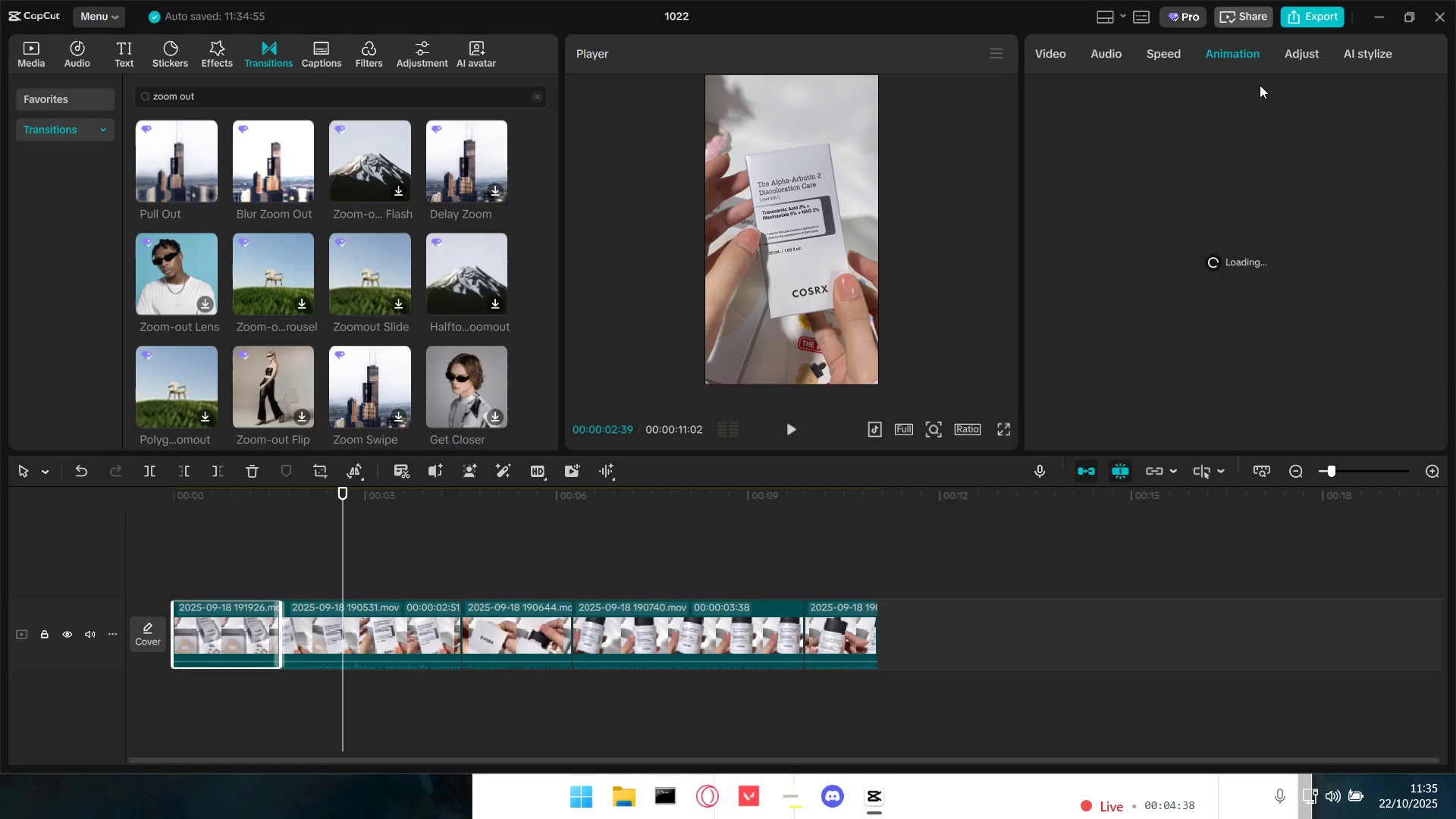 
mouse_move([1267, 143])
 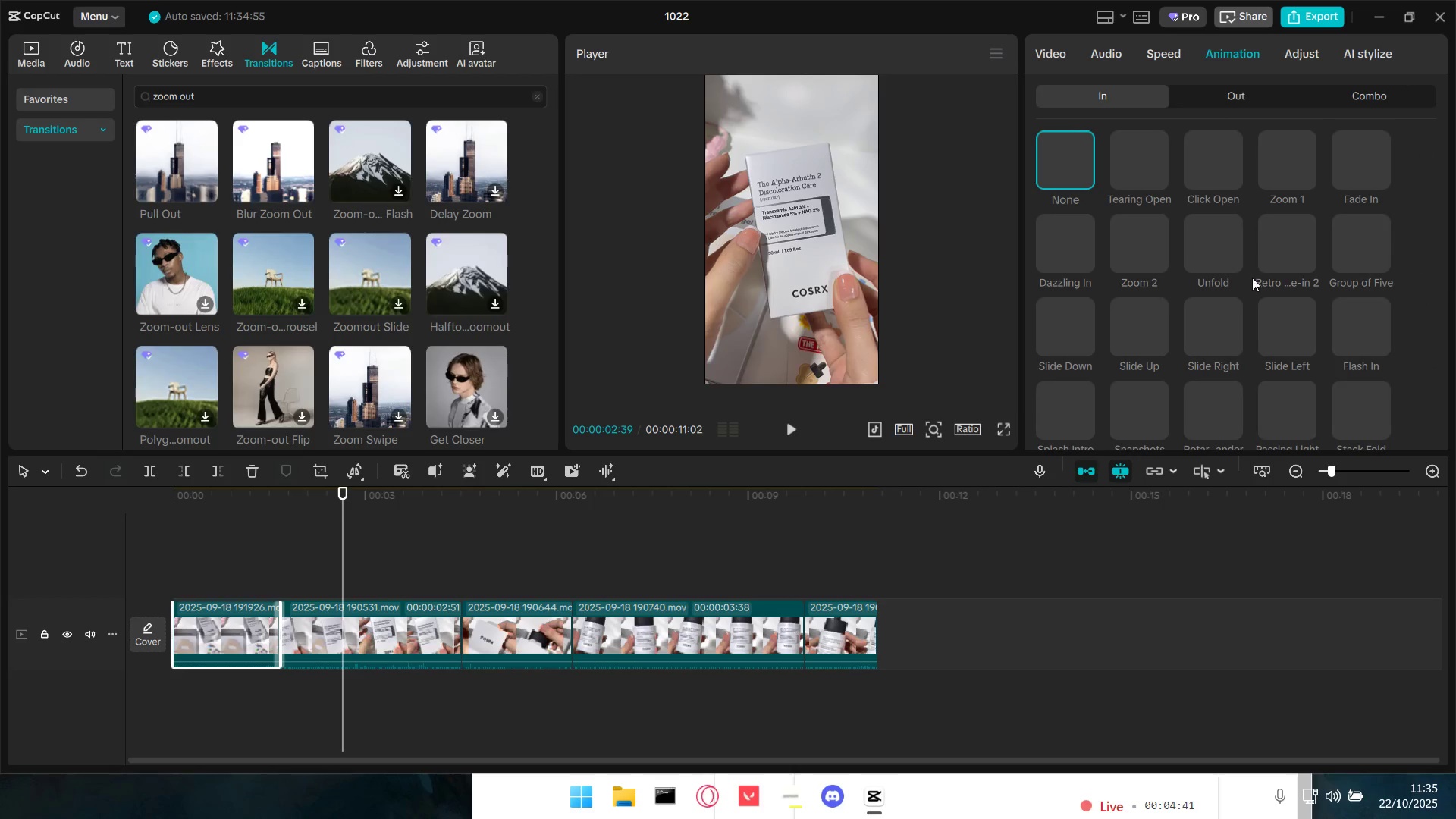 
scroll: coordinate [1356, 293], scroll_direction: down, amount: 1.0
 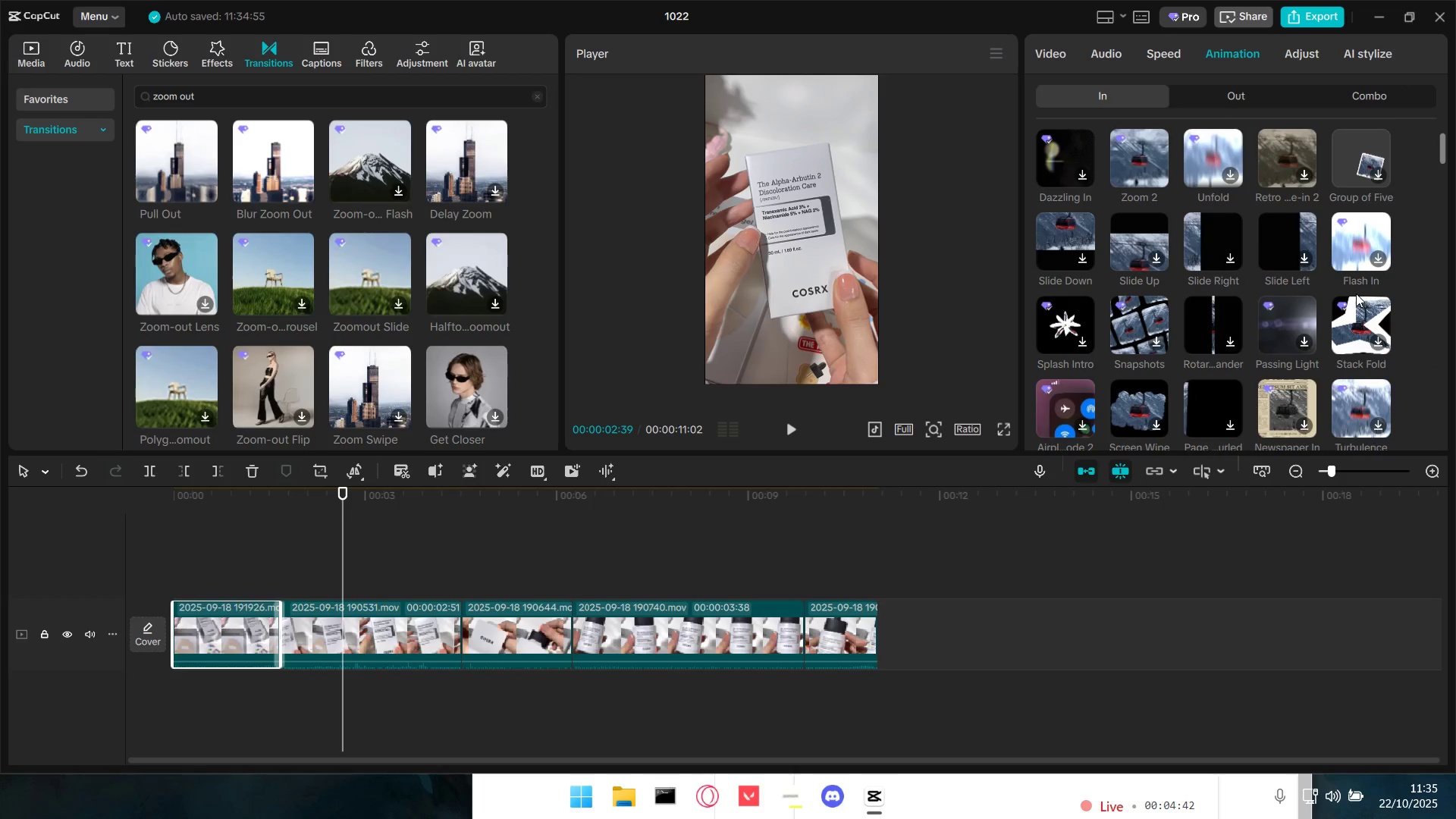 
scroll: coordinate [1356, 293], scroll_direction: up, amount: 2.0
 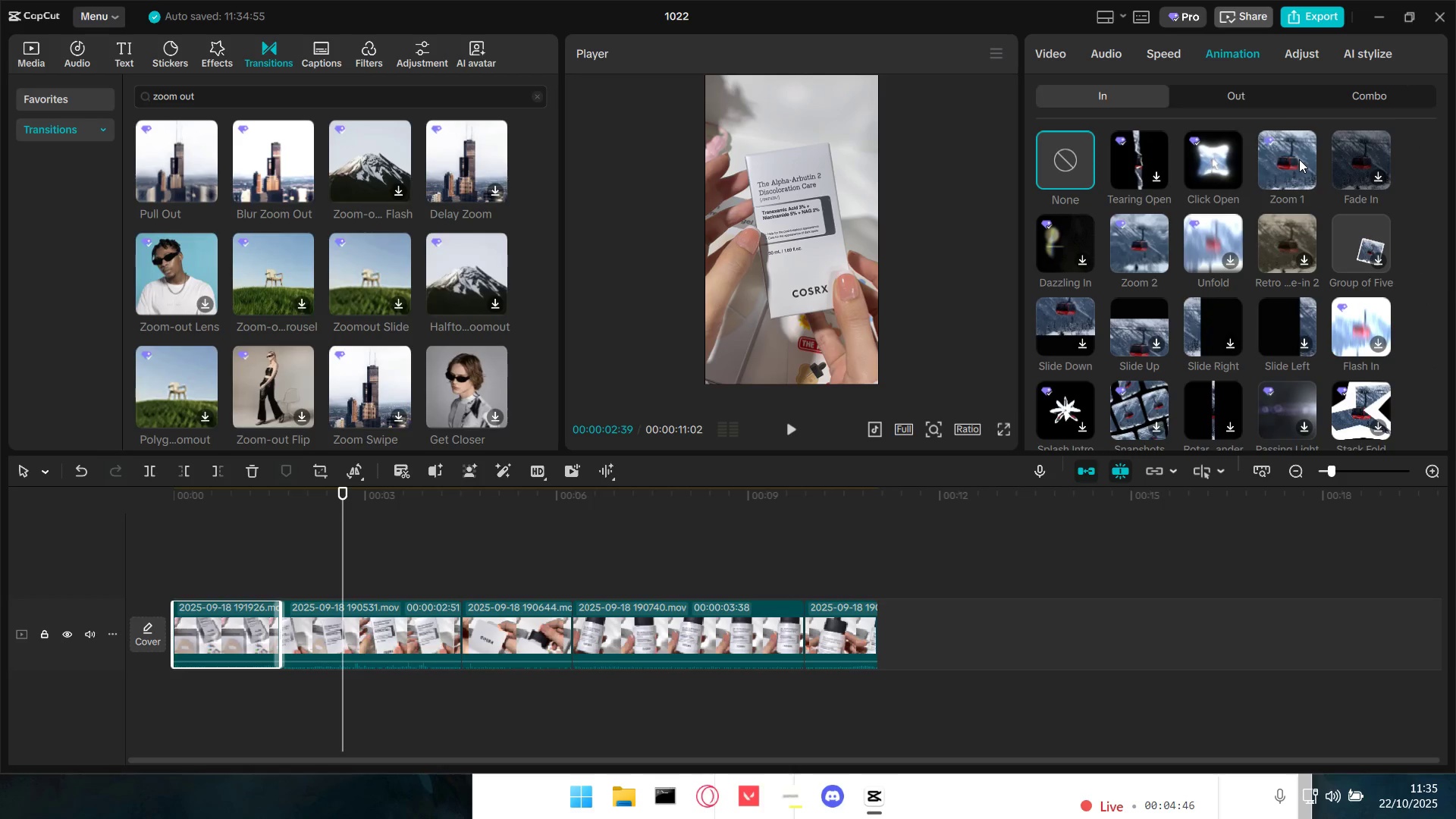 
left_click([1299, 159])
 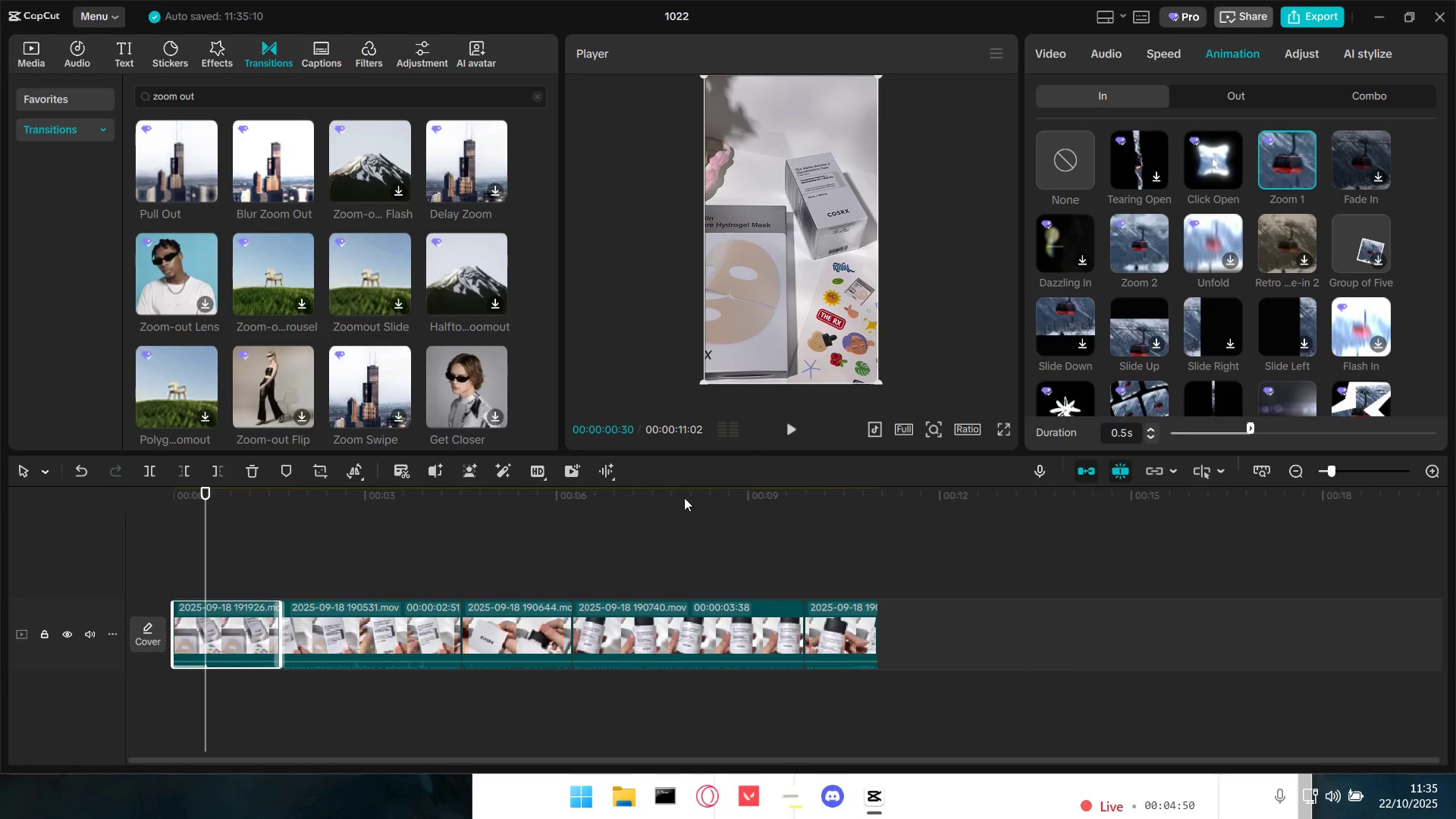 
left_click_drag(start_coordinate=[202, 563], to_coordinate=[140, 566])
 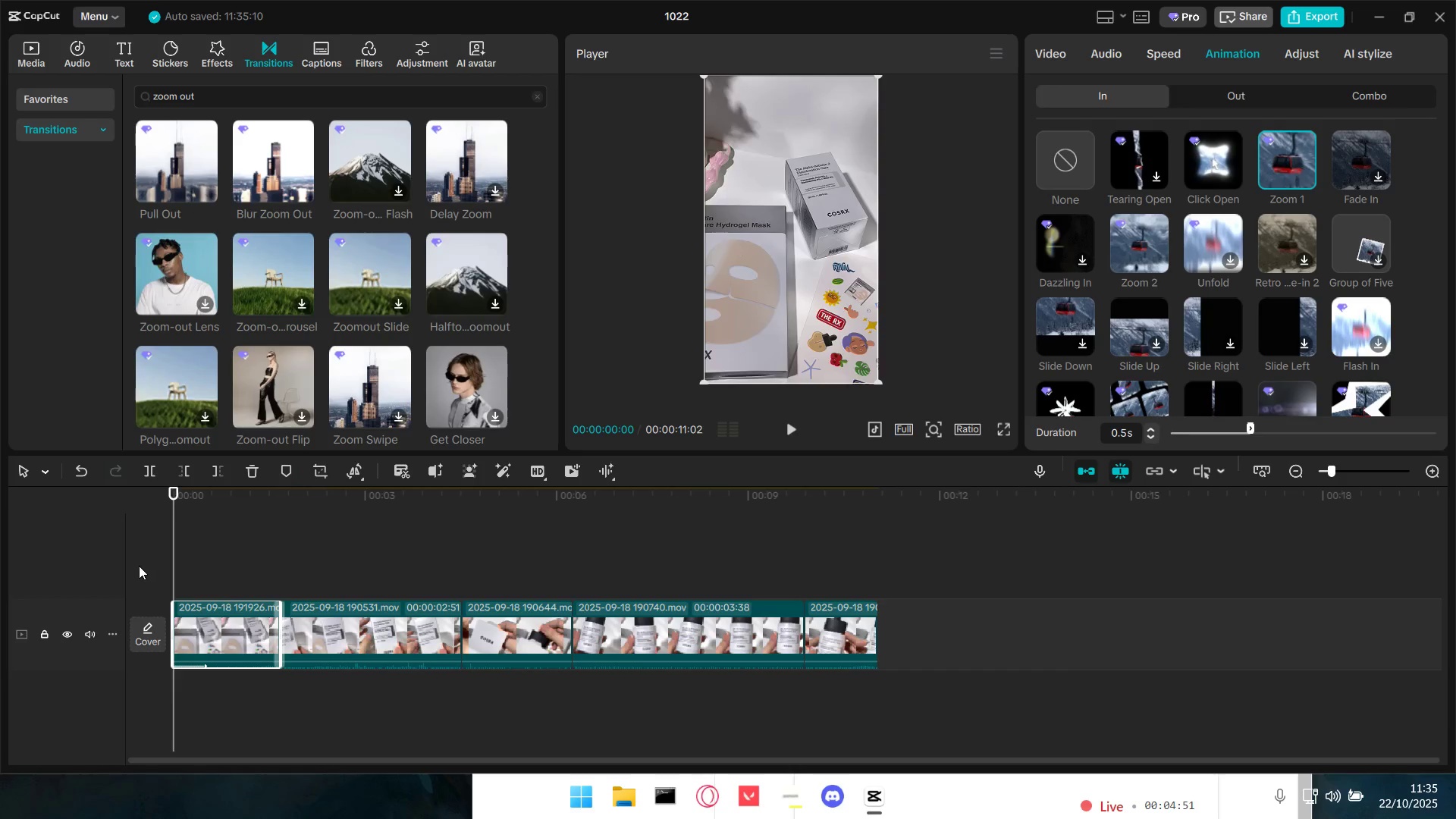 
key(Space)
 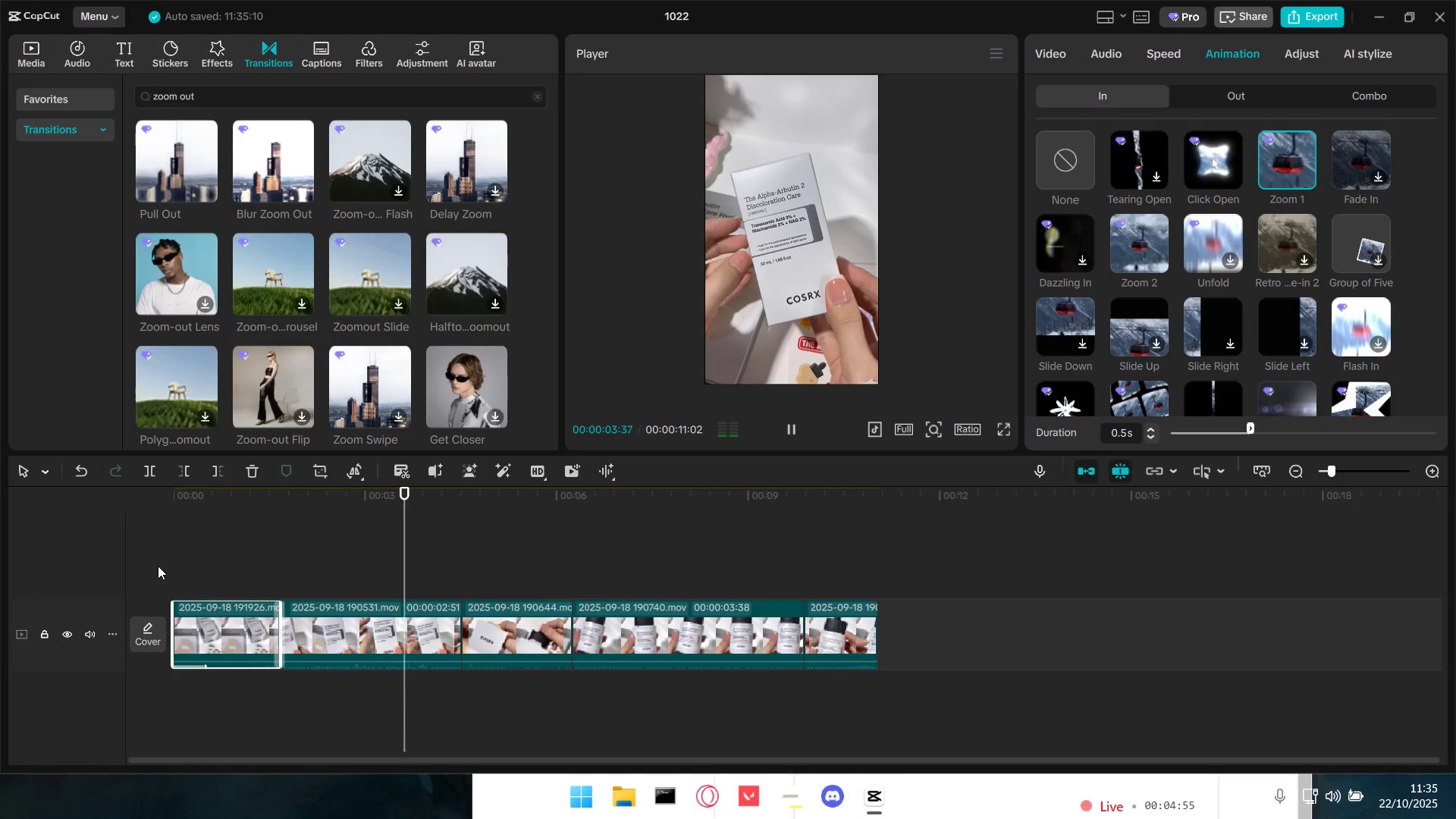 
key(Space)
 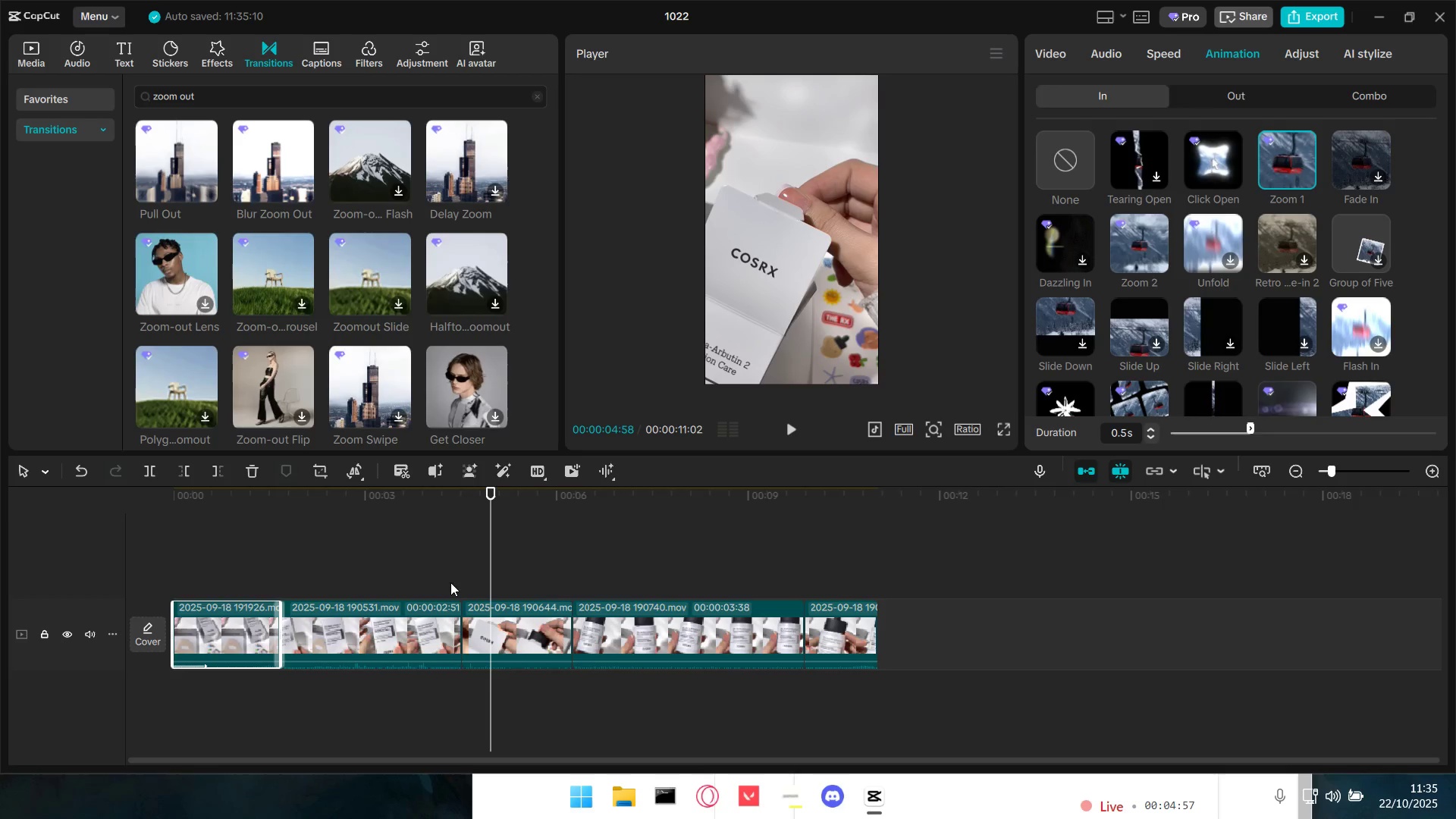 
left_click([456, 579])
 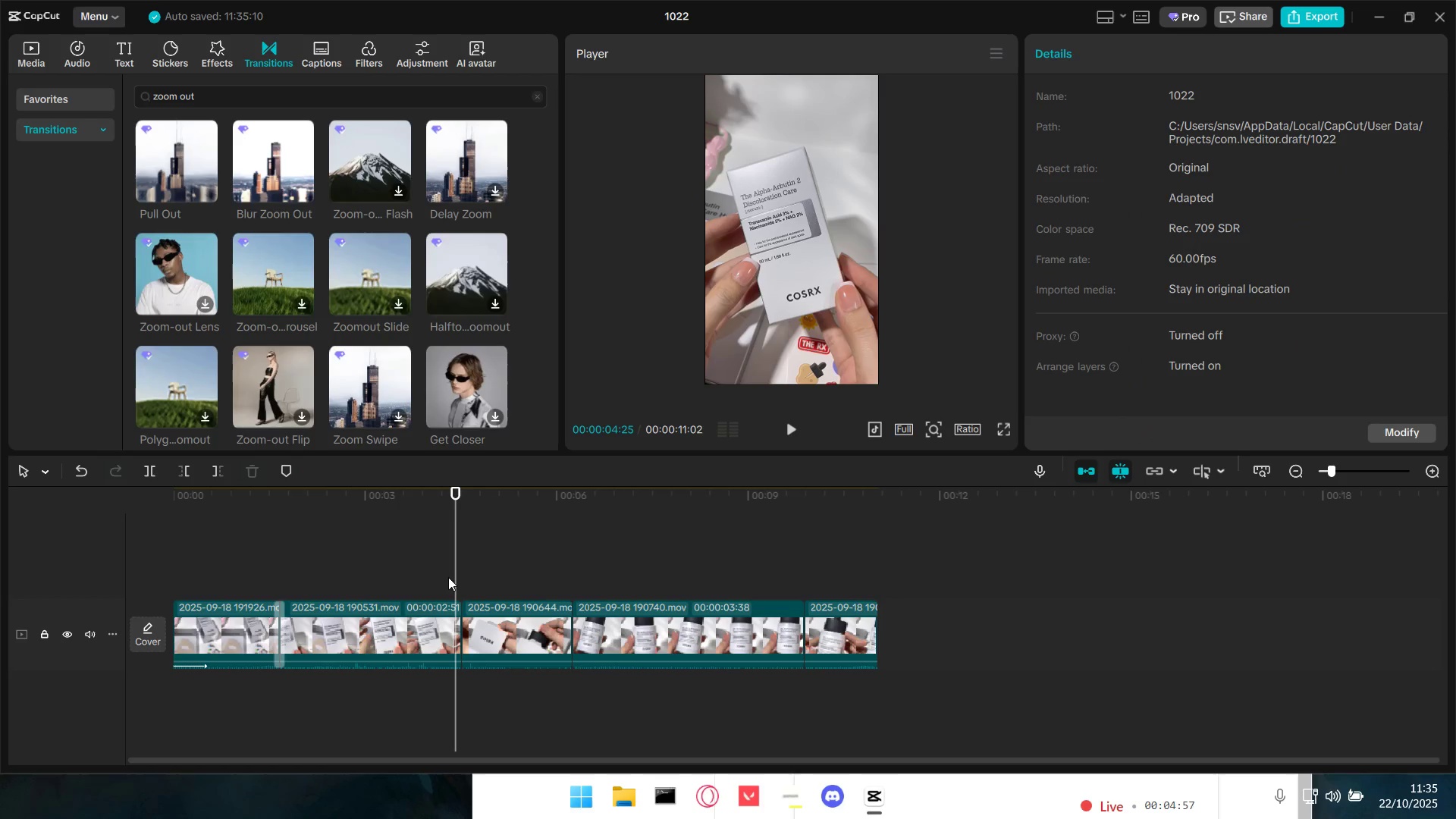 
double_click([448, 576])
 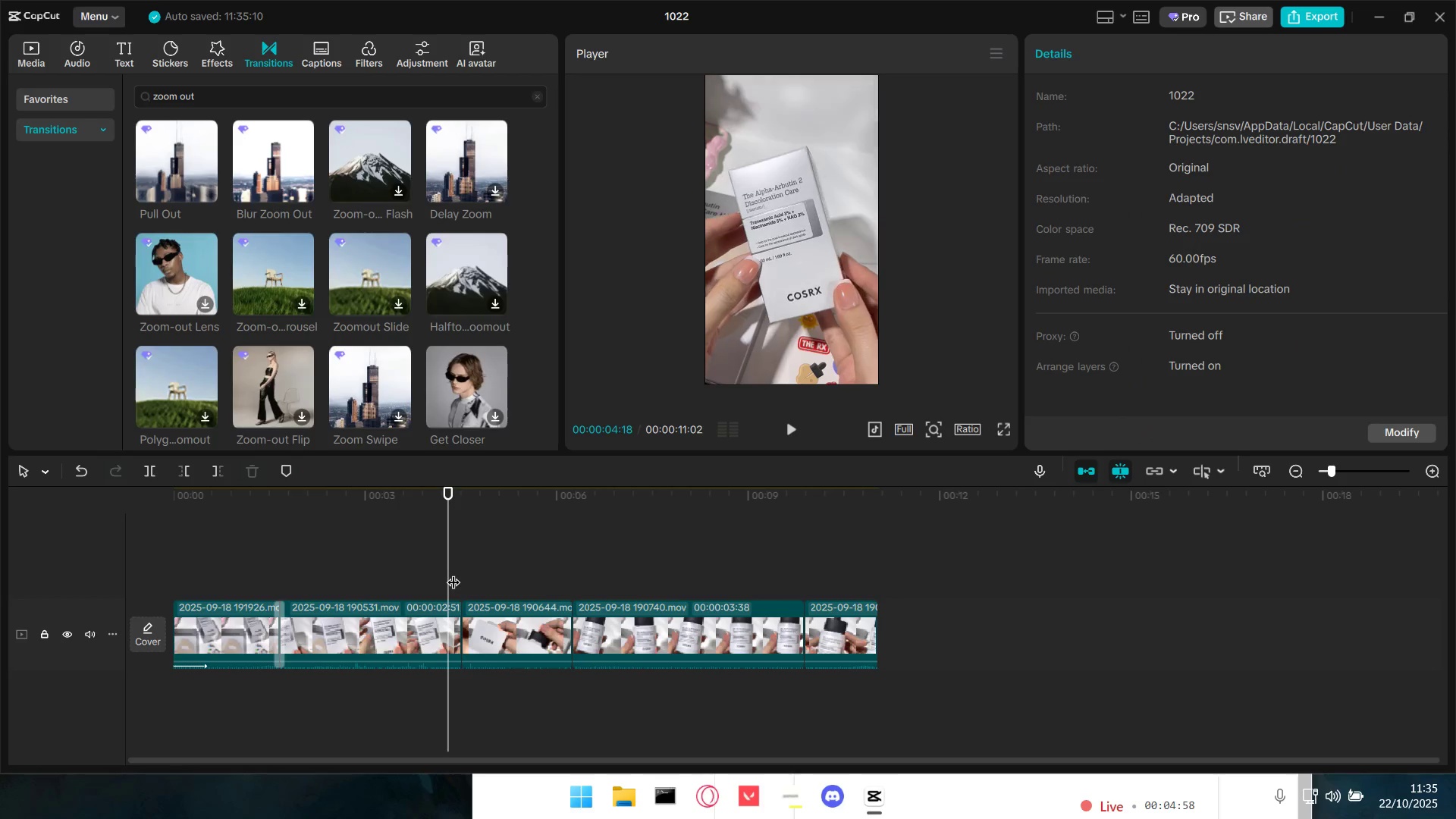 
left_click_drag(start_coordinate=[453, 573], to_coordinate=[441, 573])
 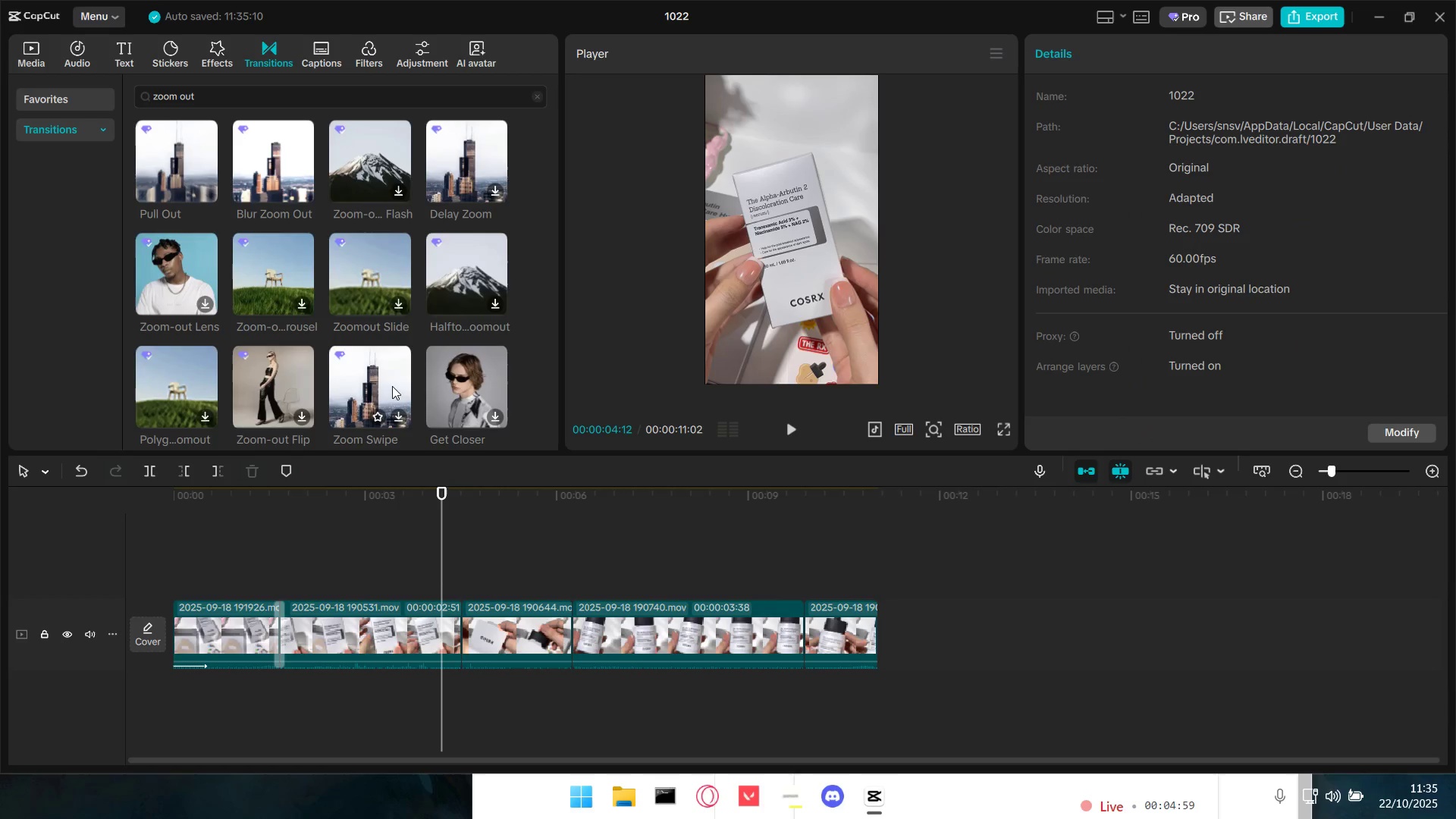 
mouse_move([389, 372])
 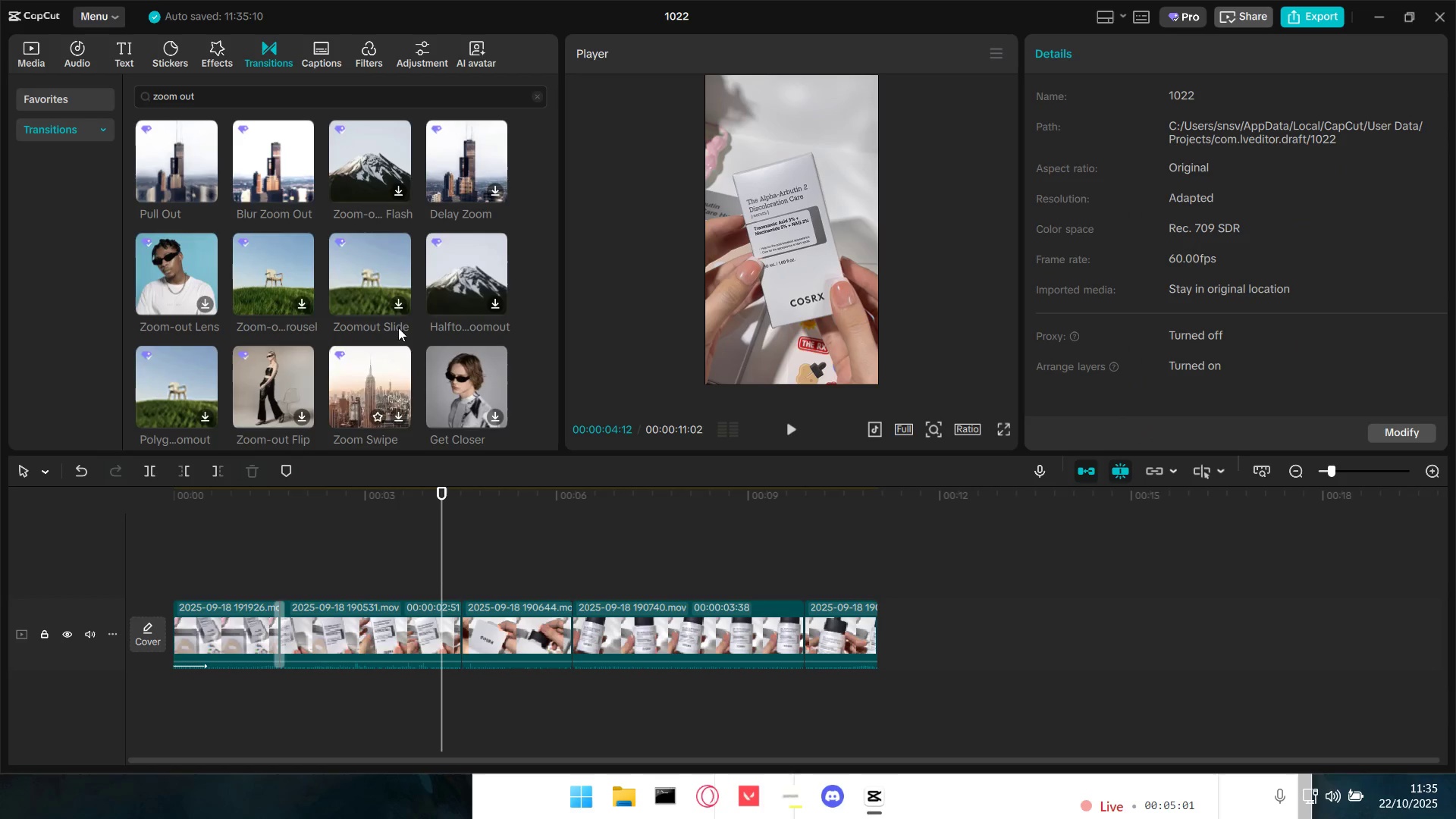 
mouse_move([385, 265])
 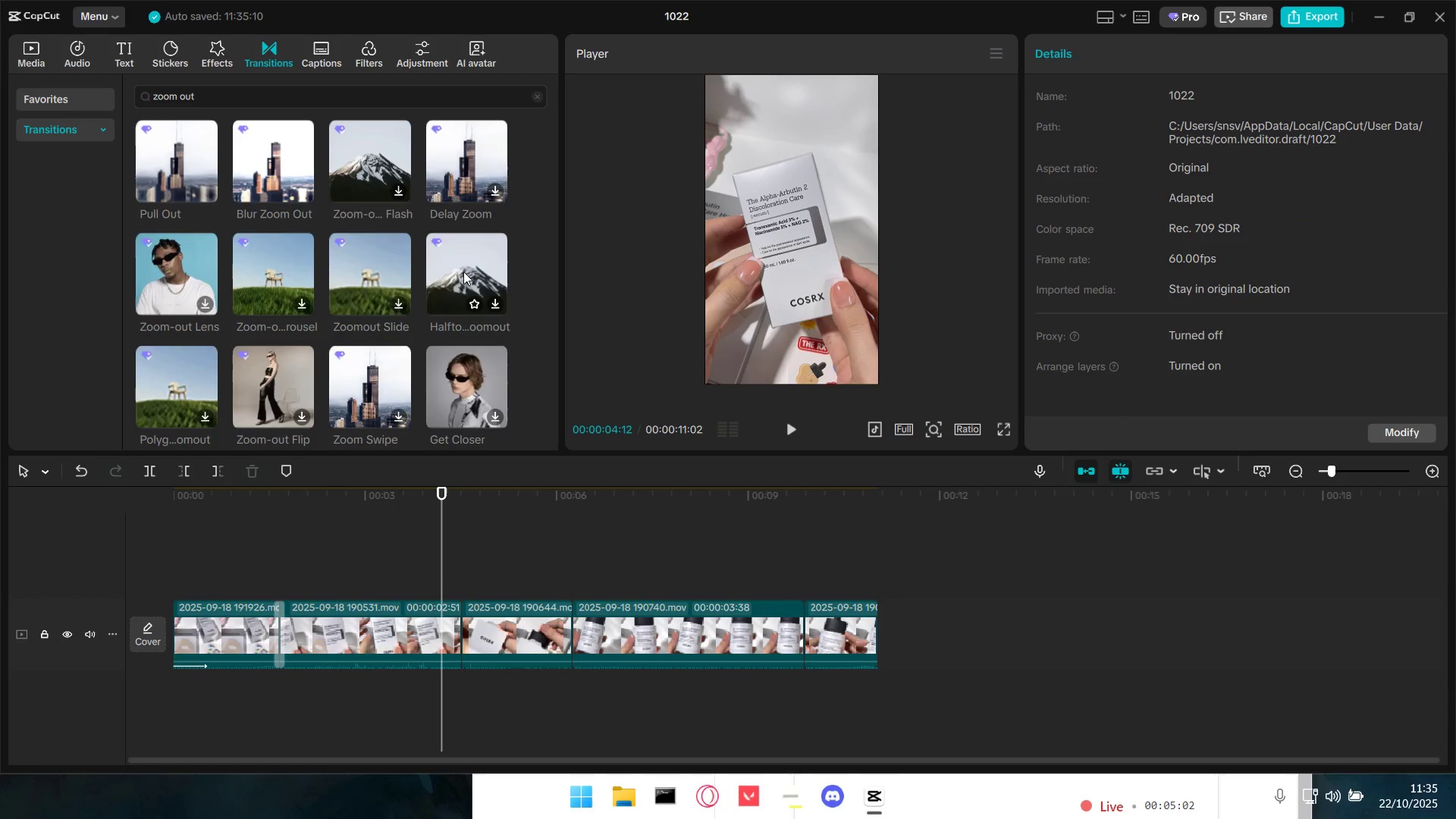 
mouse_move([481, 257])
 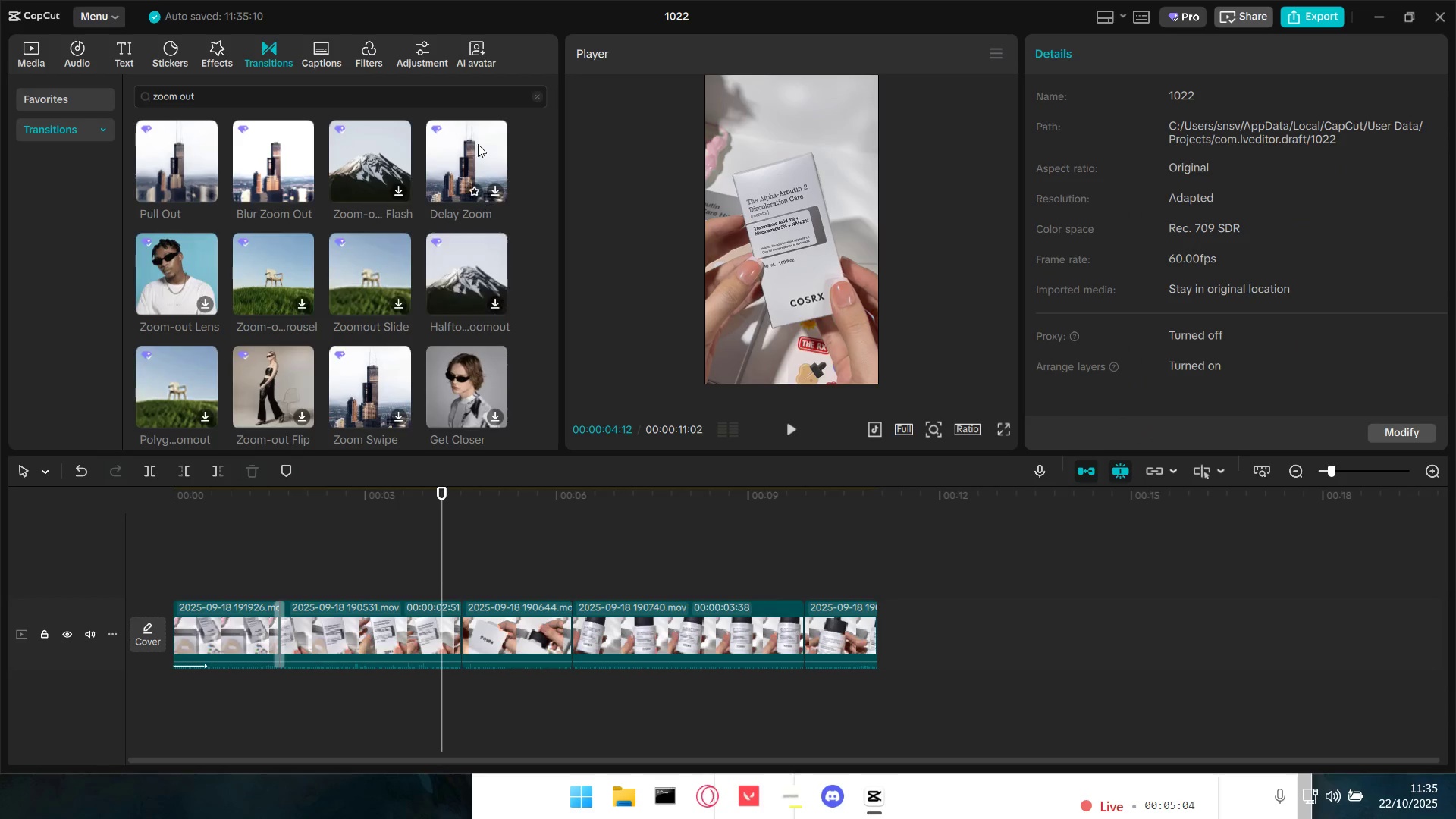 
mouse_move([462, 144])
 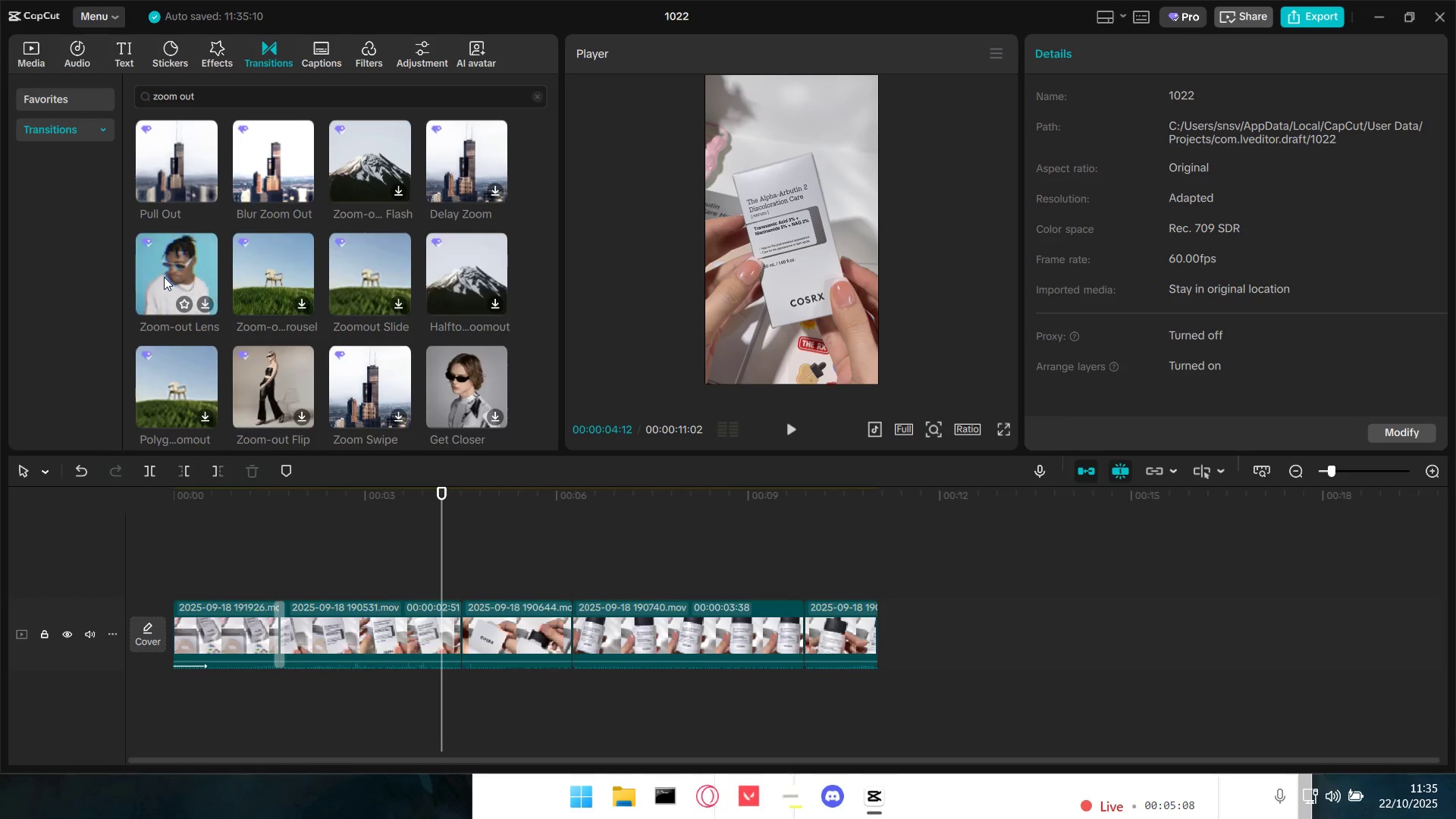 
scroll: coordinate [305, 334], scroll_direction: down, amount: 2.0
 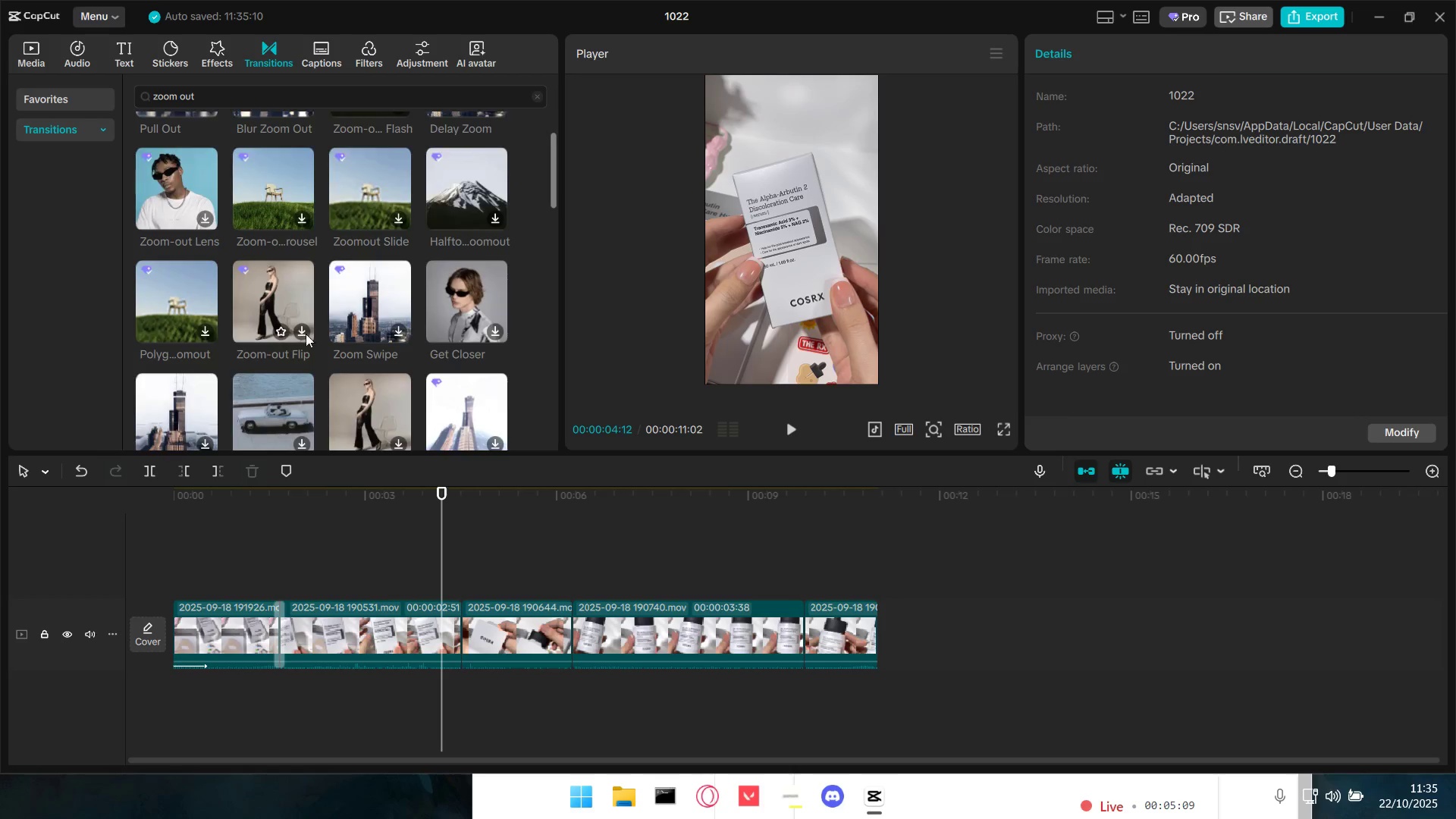 
mouse_move([322, 322])
 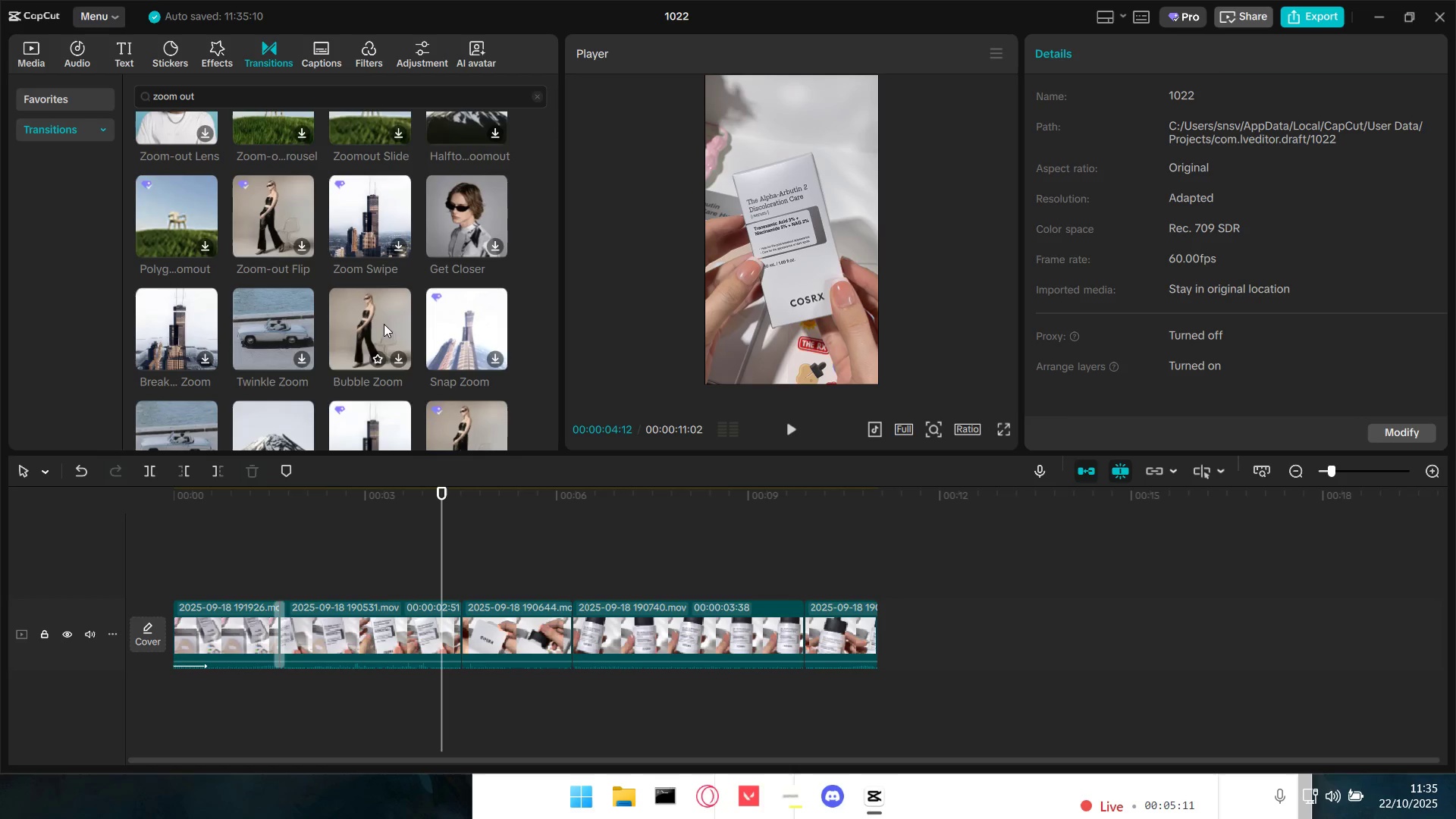 
scroll: coordinate [397, 328], scroll_direction: down, amount: 3.0
 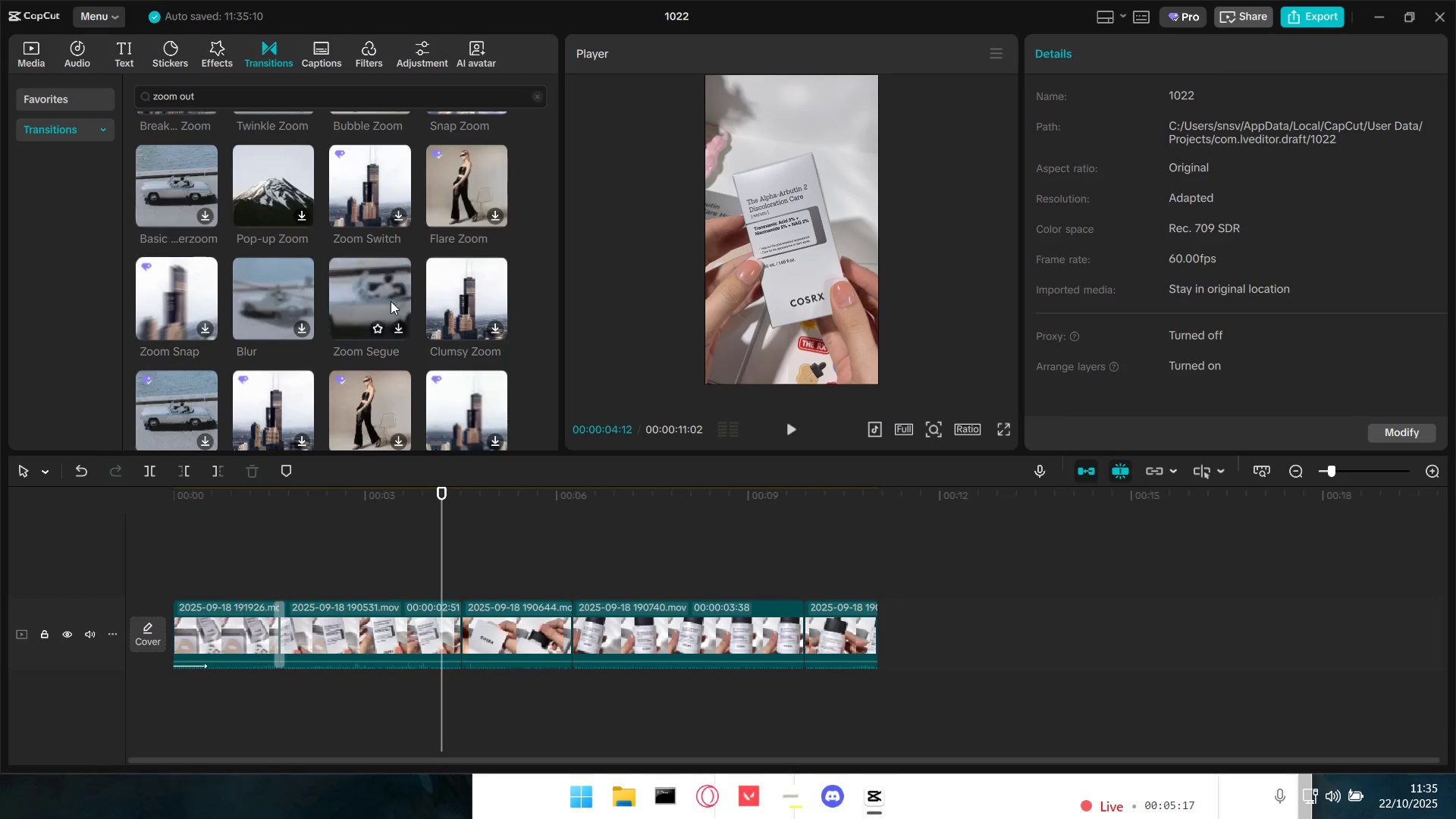 
wait(7.4)
 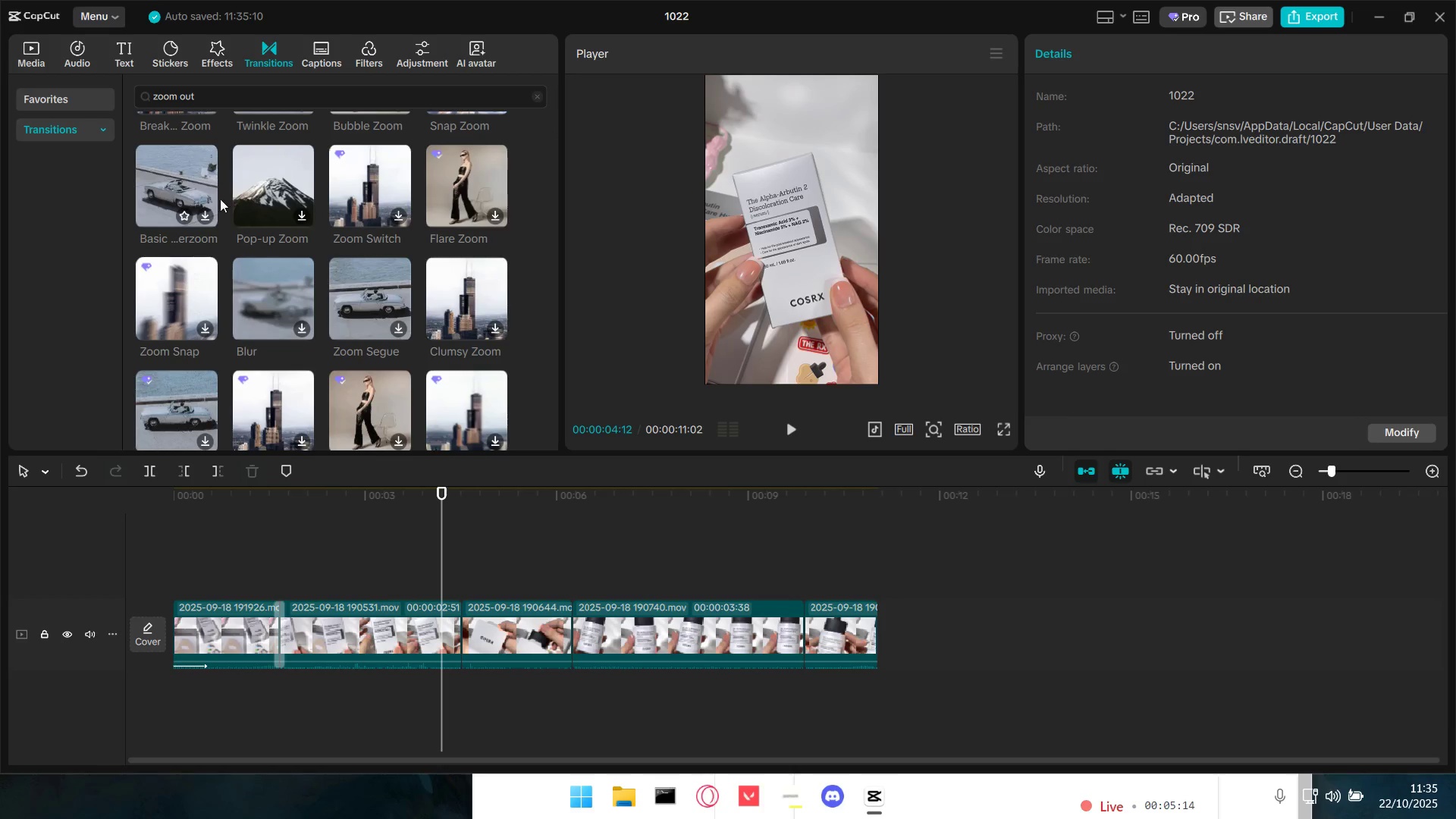 
left_click_drag(start_coordinate=[379, 290], to_coordinate=[421, 632])
 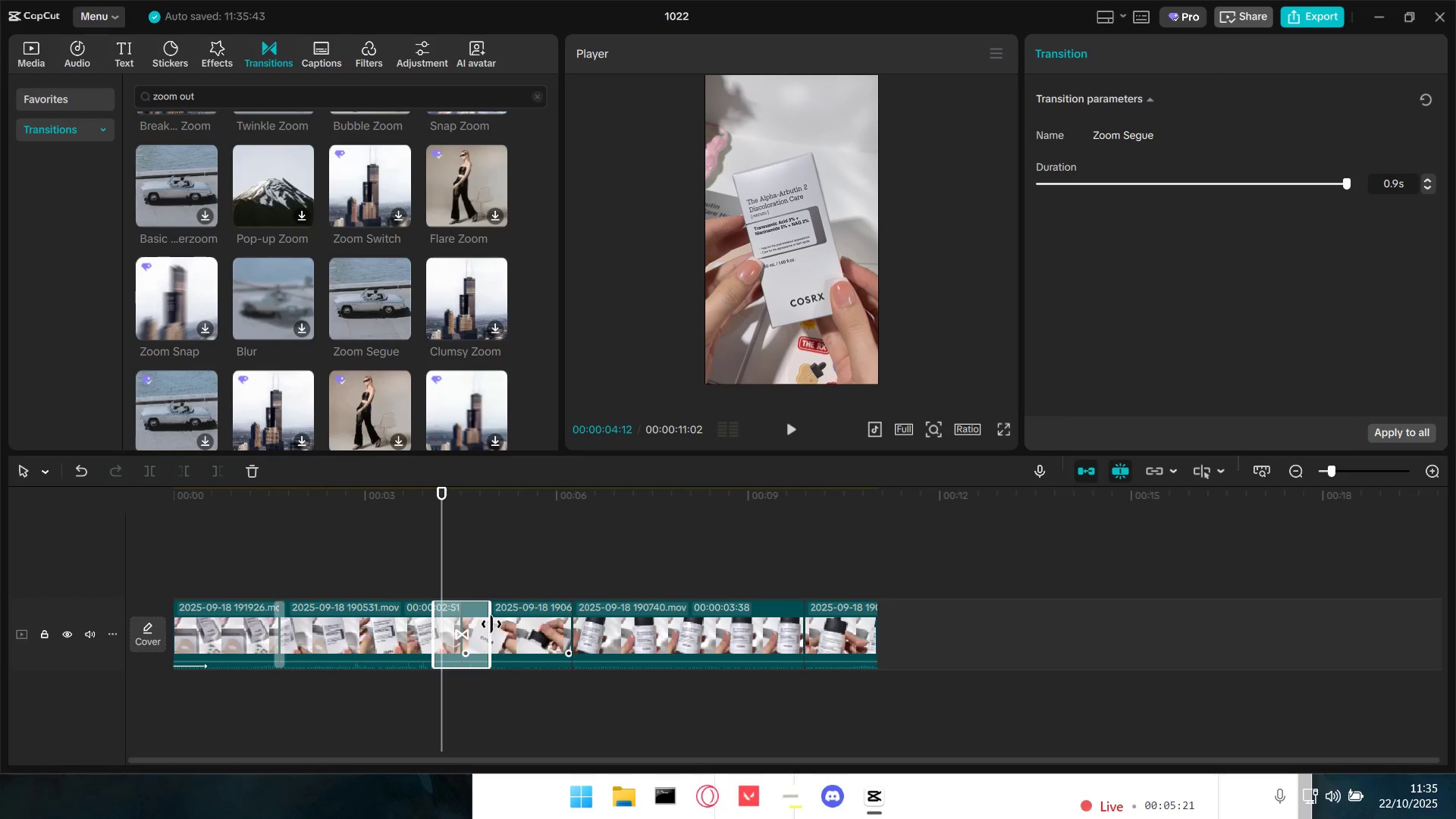 
left_click_drag(start_coordinate=[491, 624], to_coordinate=[465, 629])
 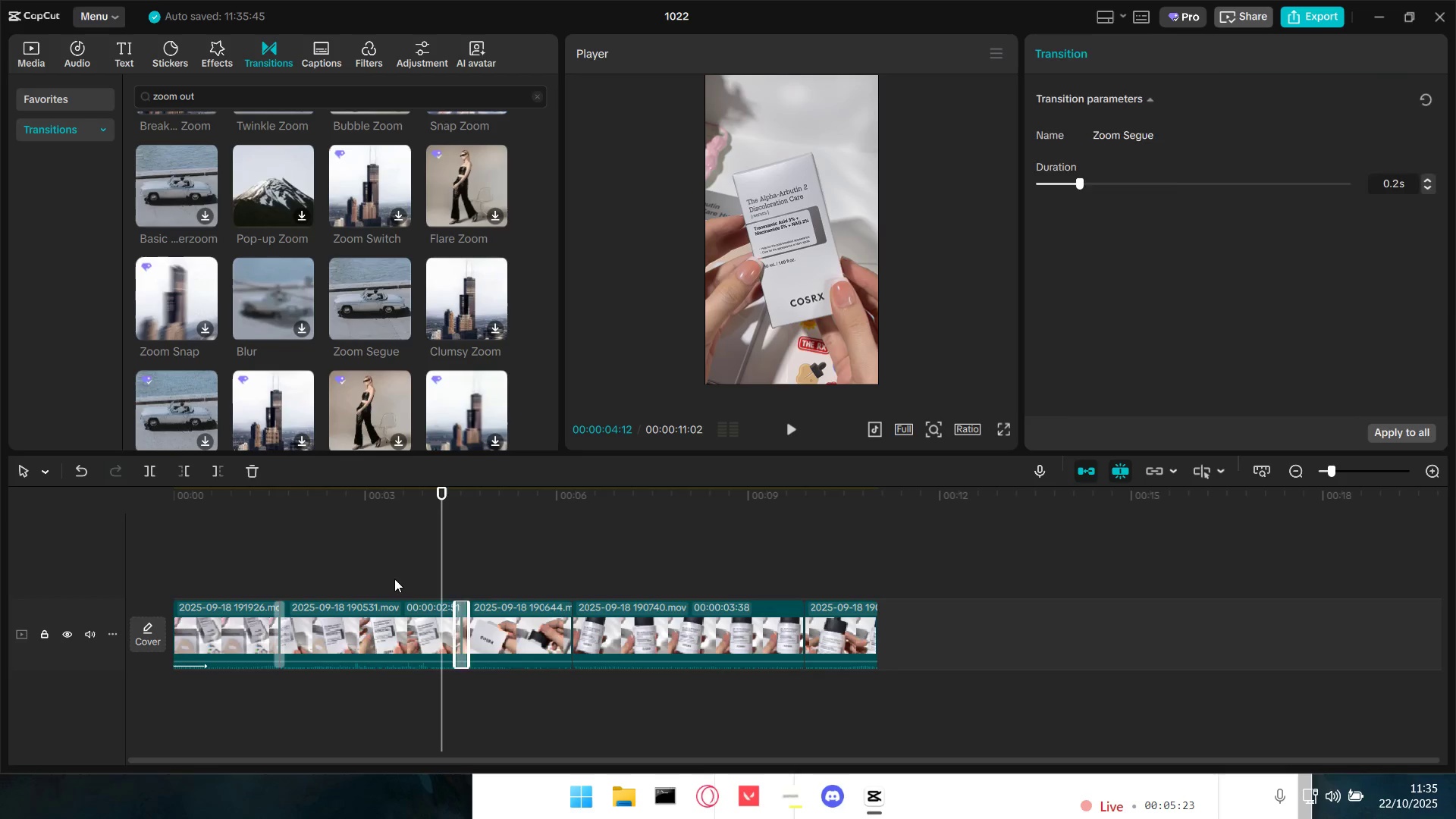 
left_click([394, 579])
 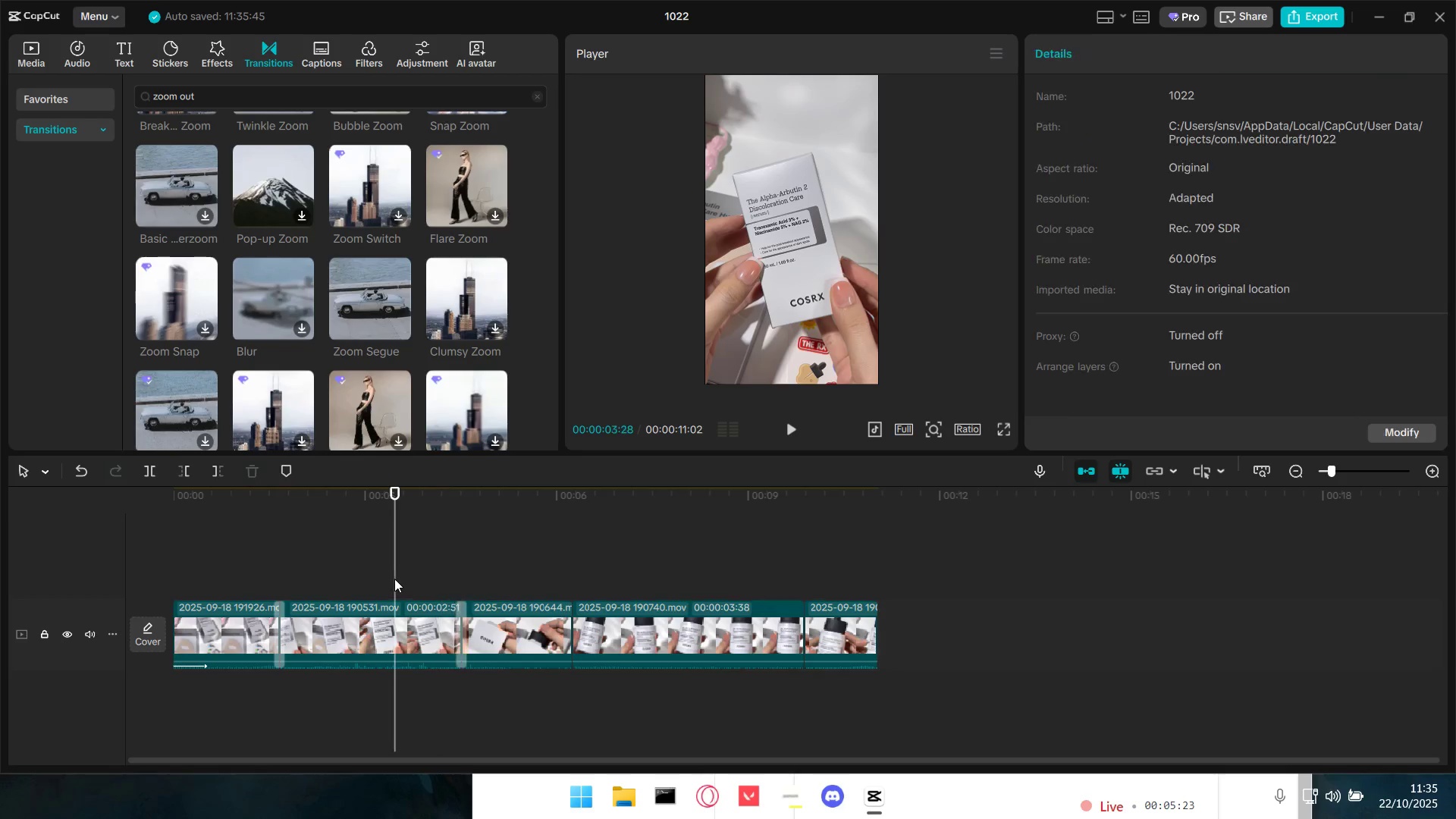 
key(Space)
 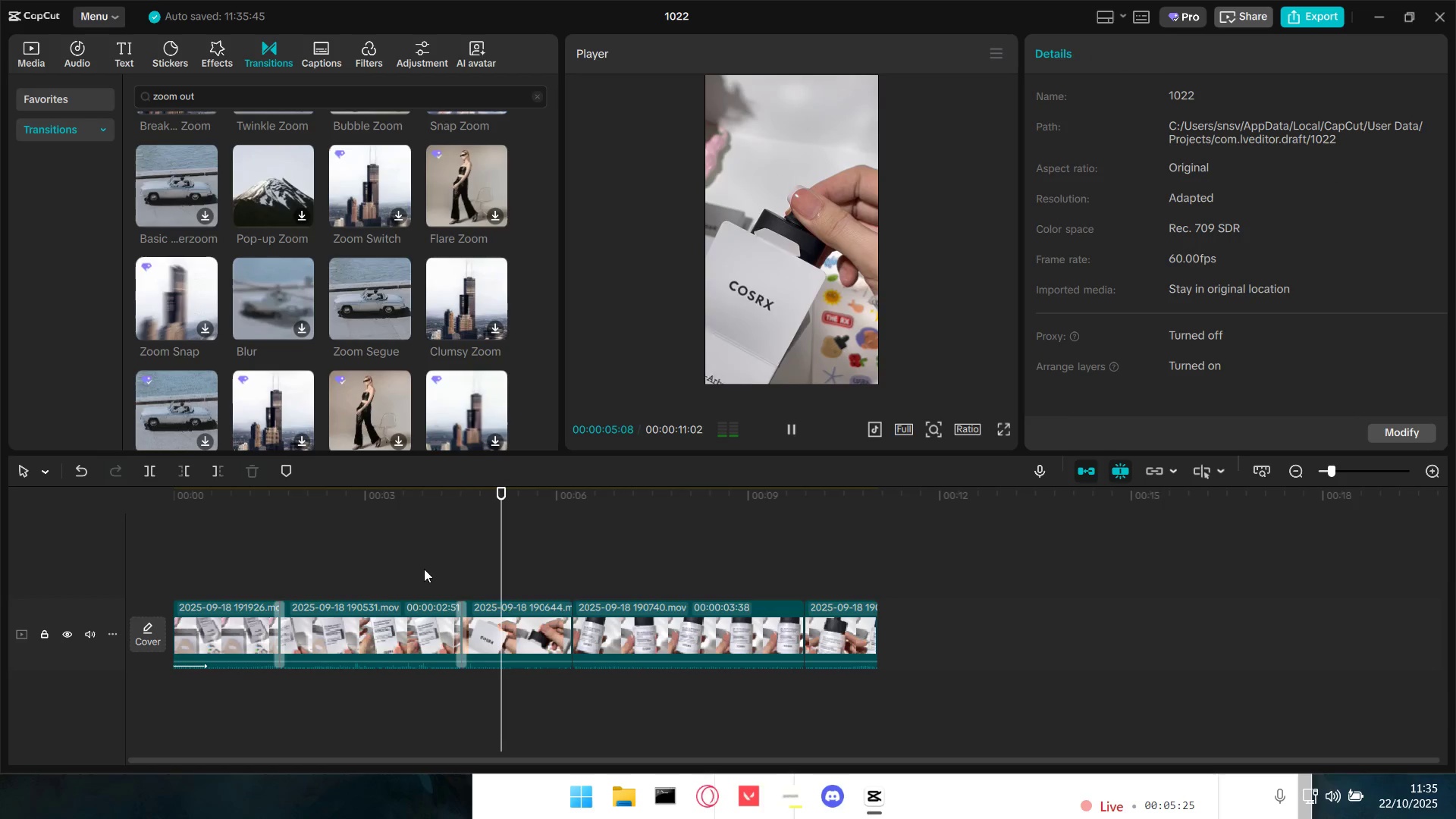 
key(Space)
 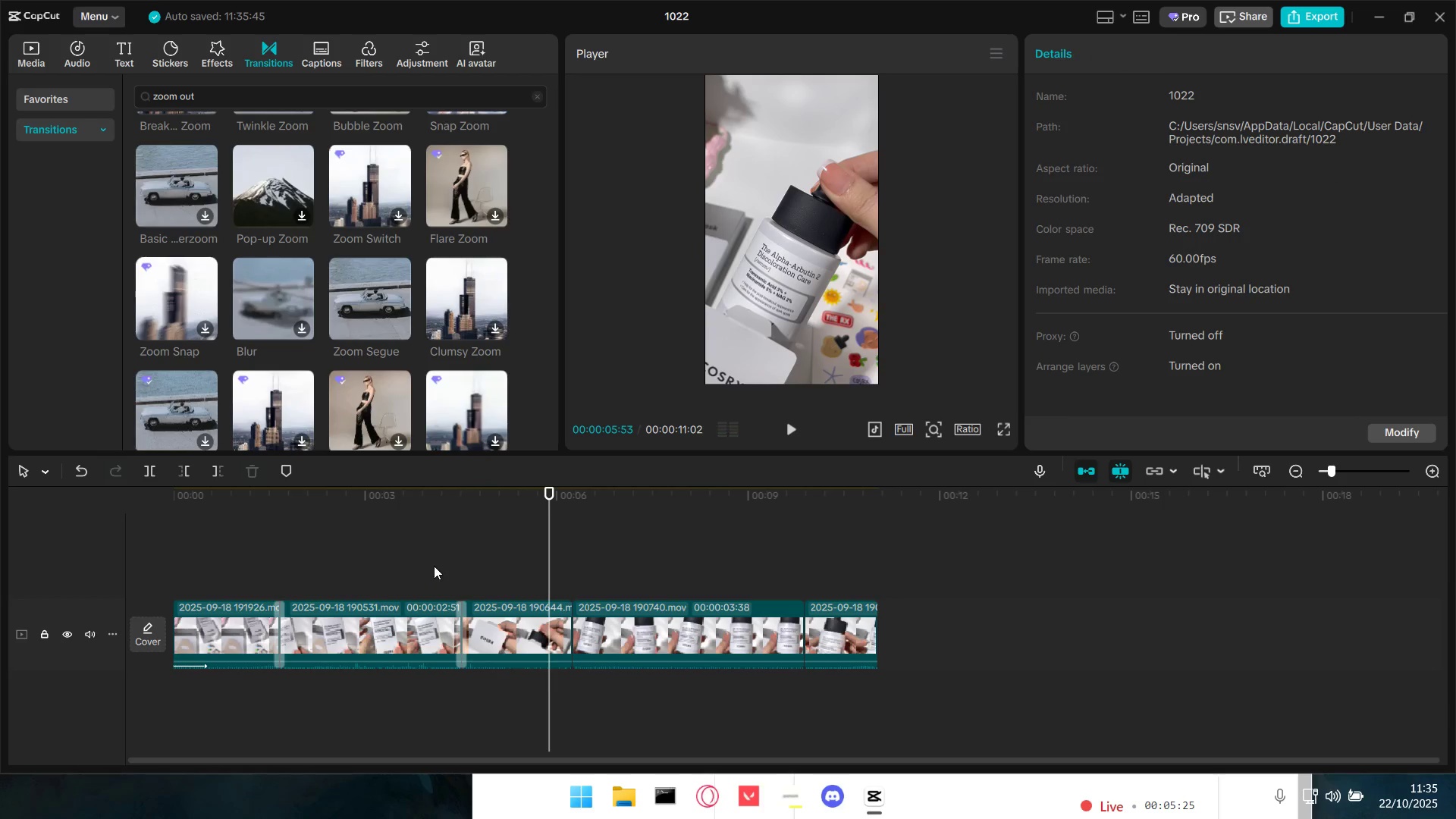 
left_click([434, 566])
 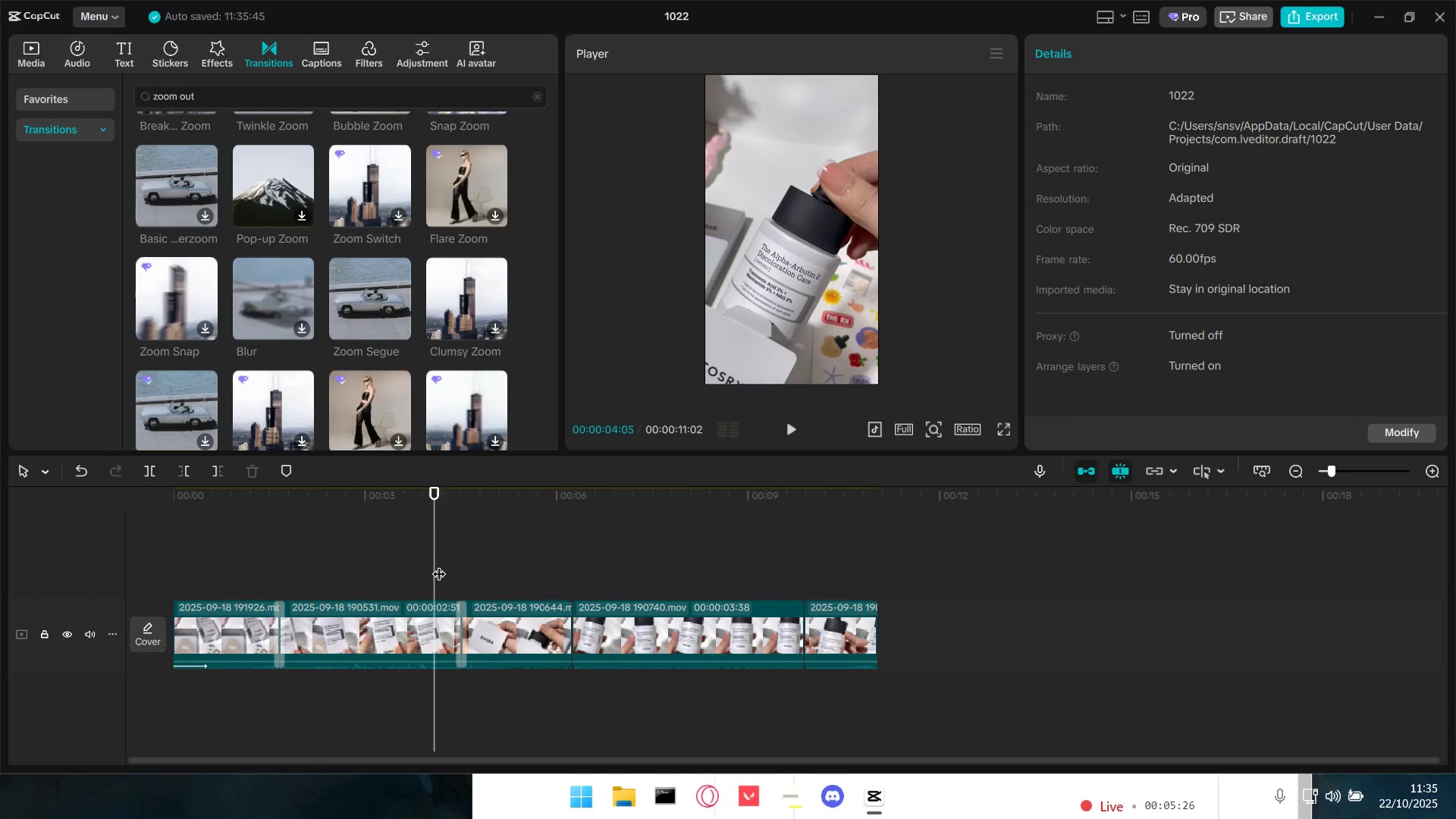 
key(Space)
 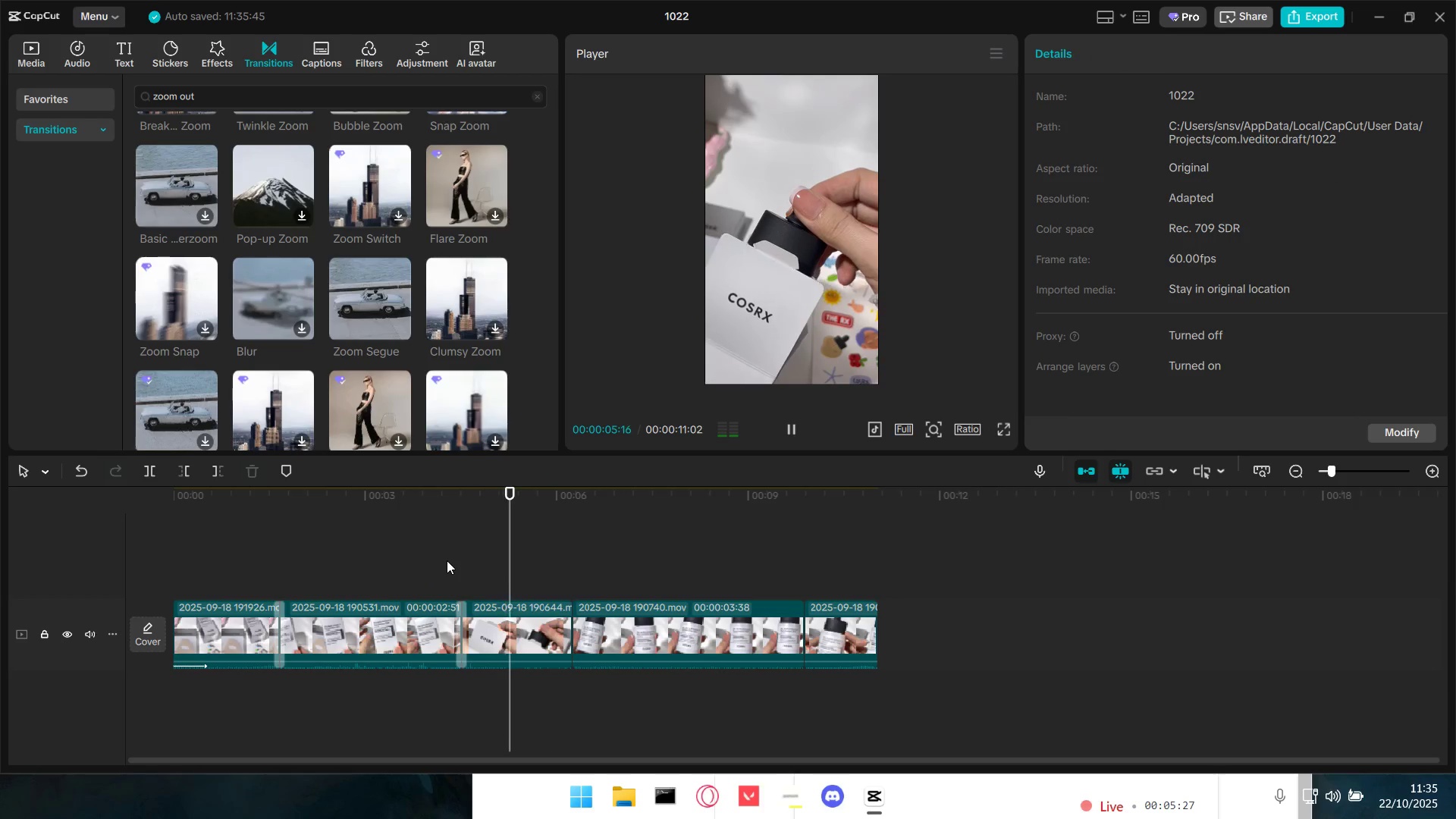 
left_click([431, 564])
 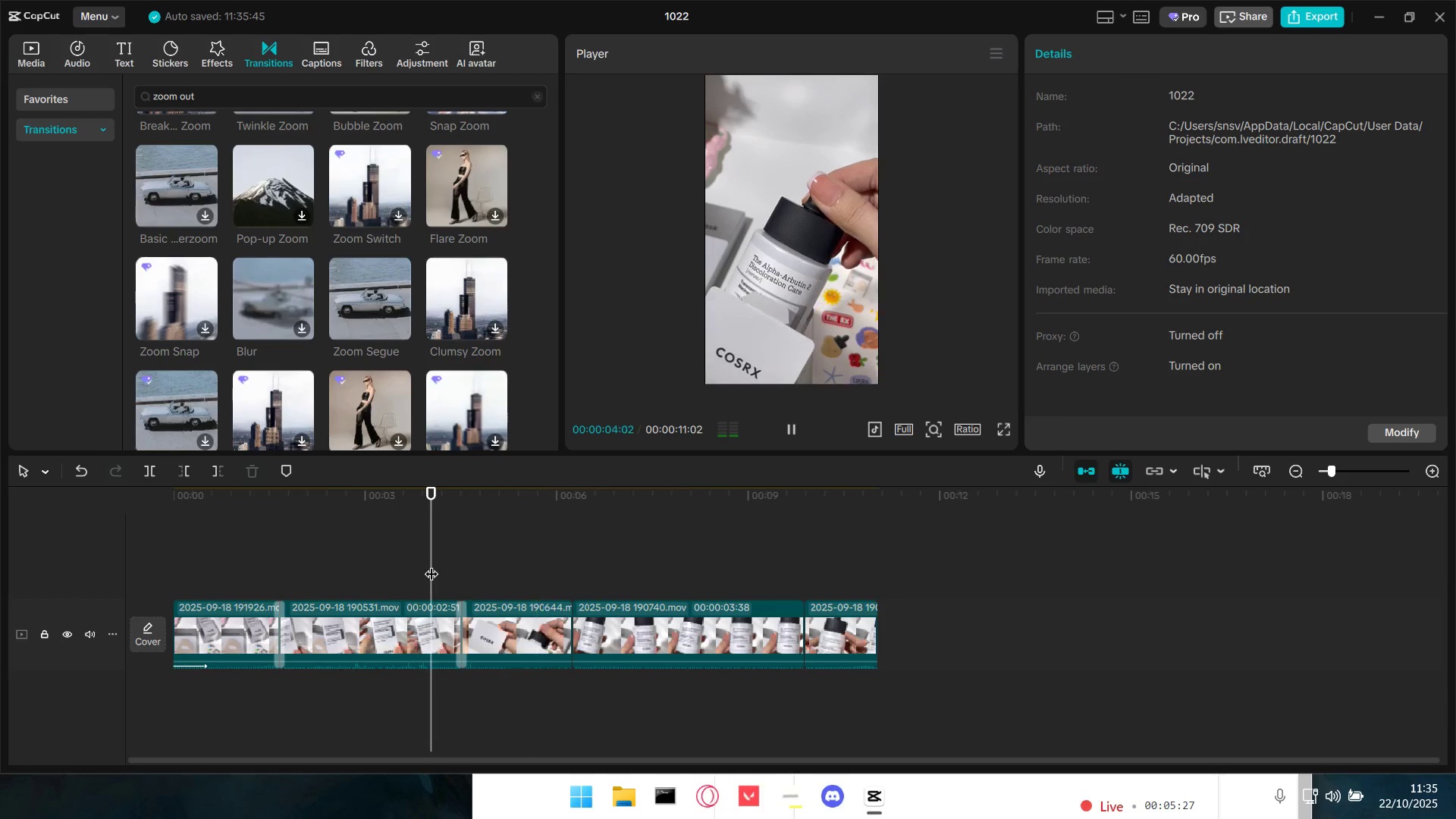 
key(Space)
 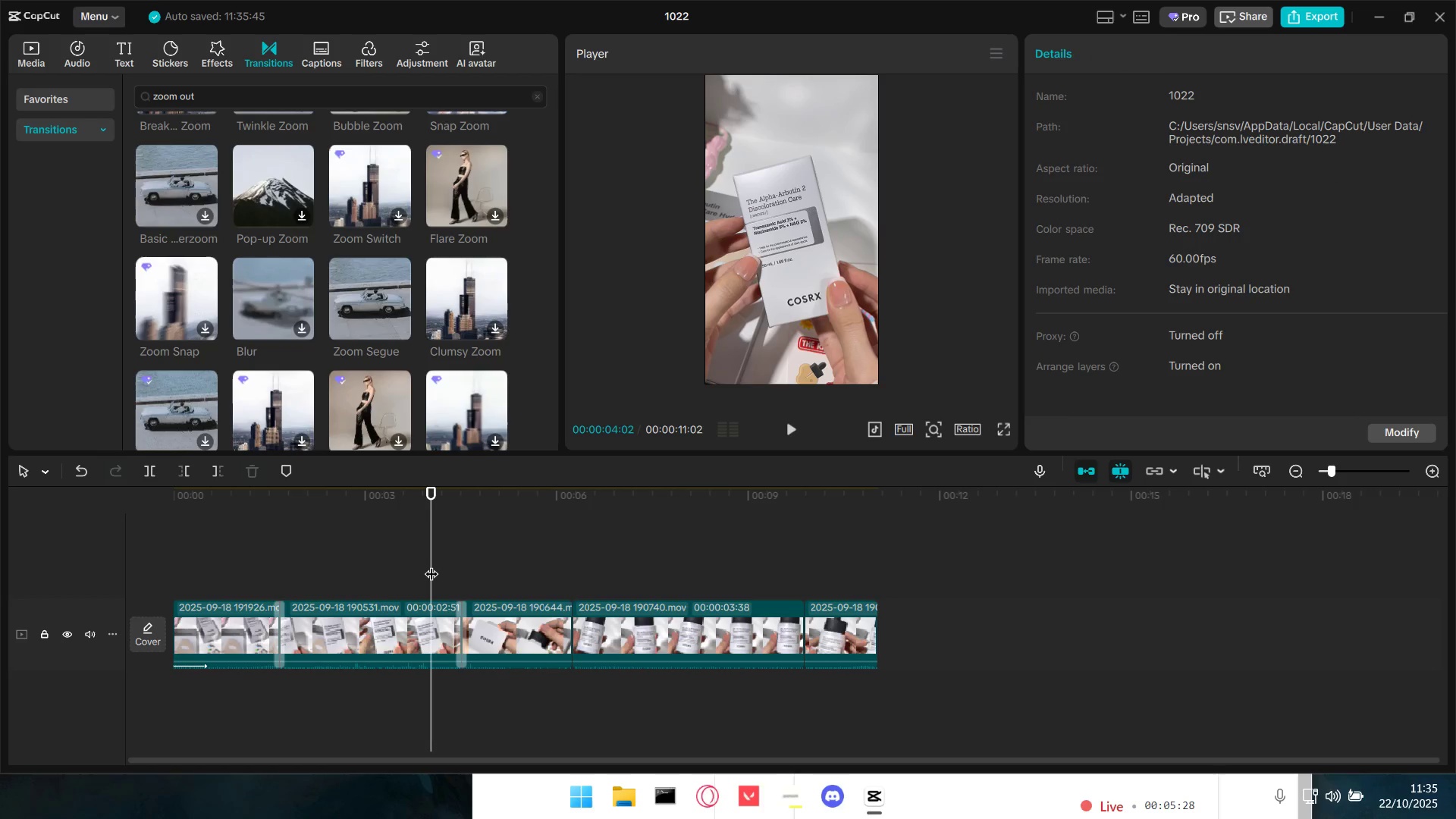 
key(Space)
 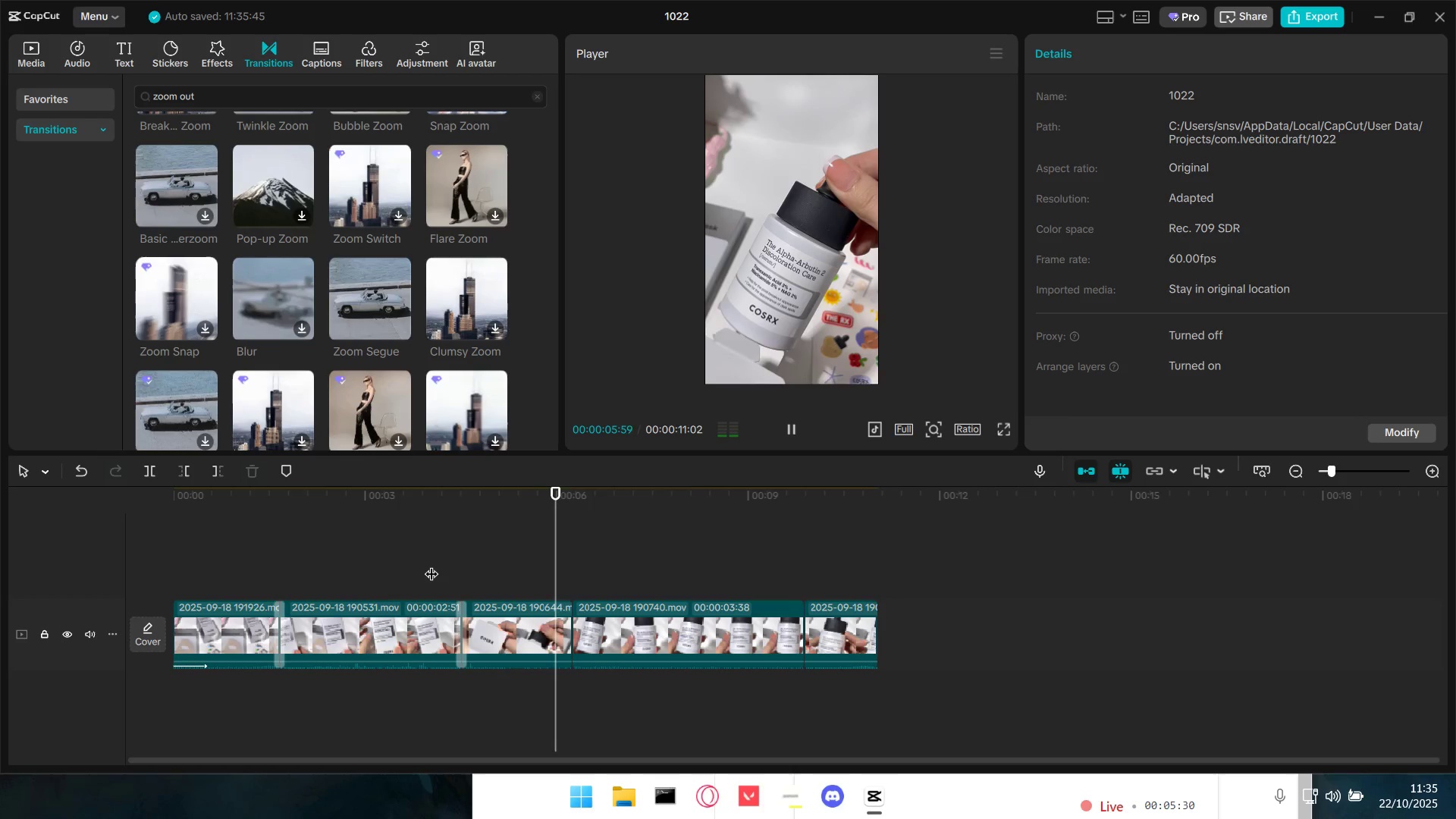 
key(Space)
 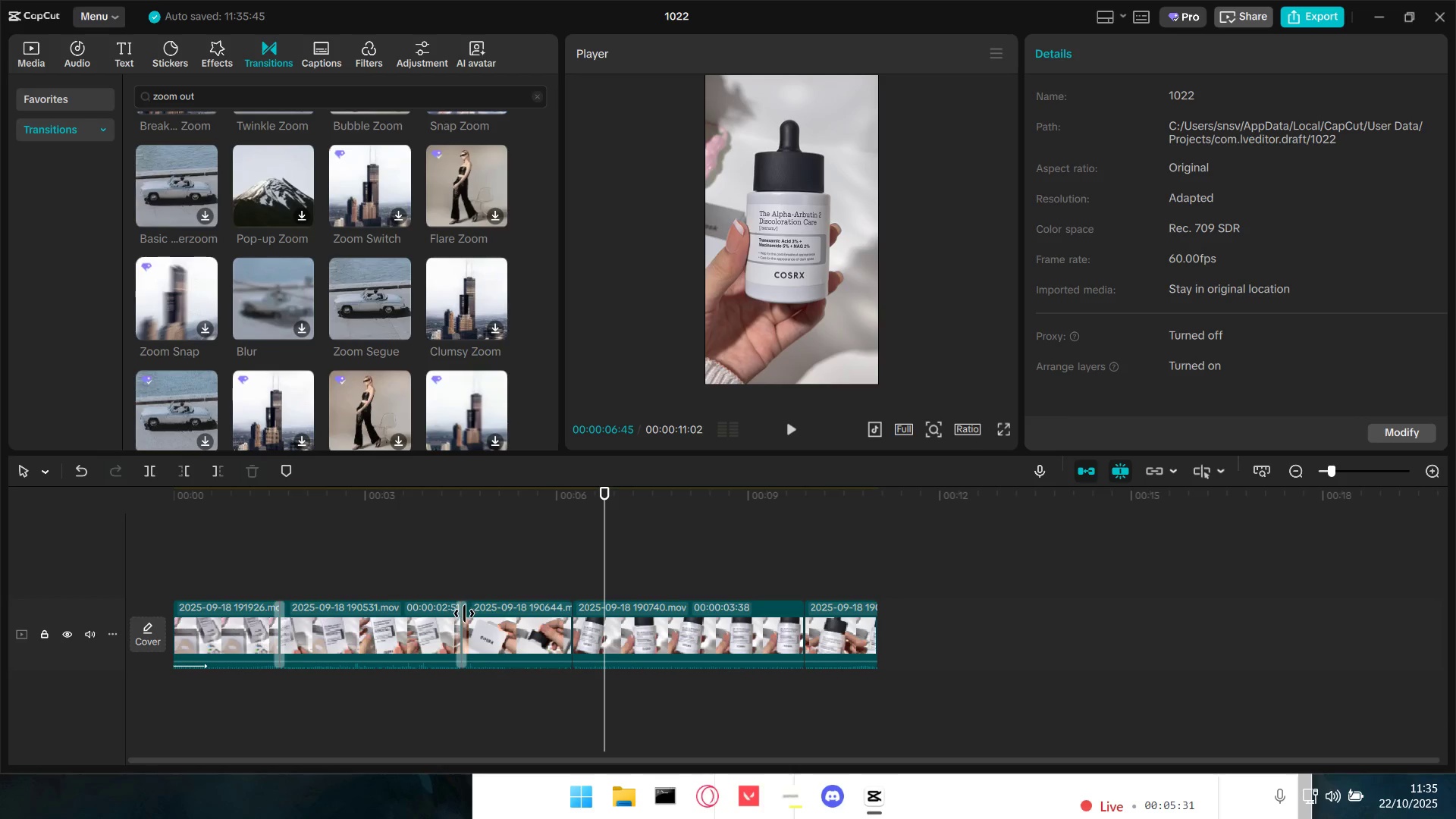 
left_click([464, 613])
 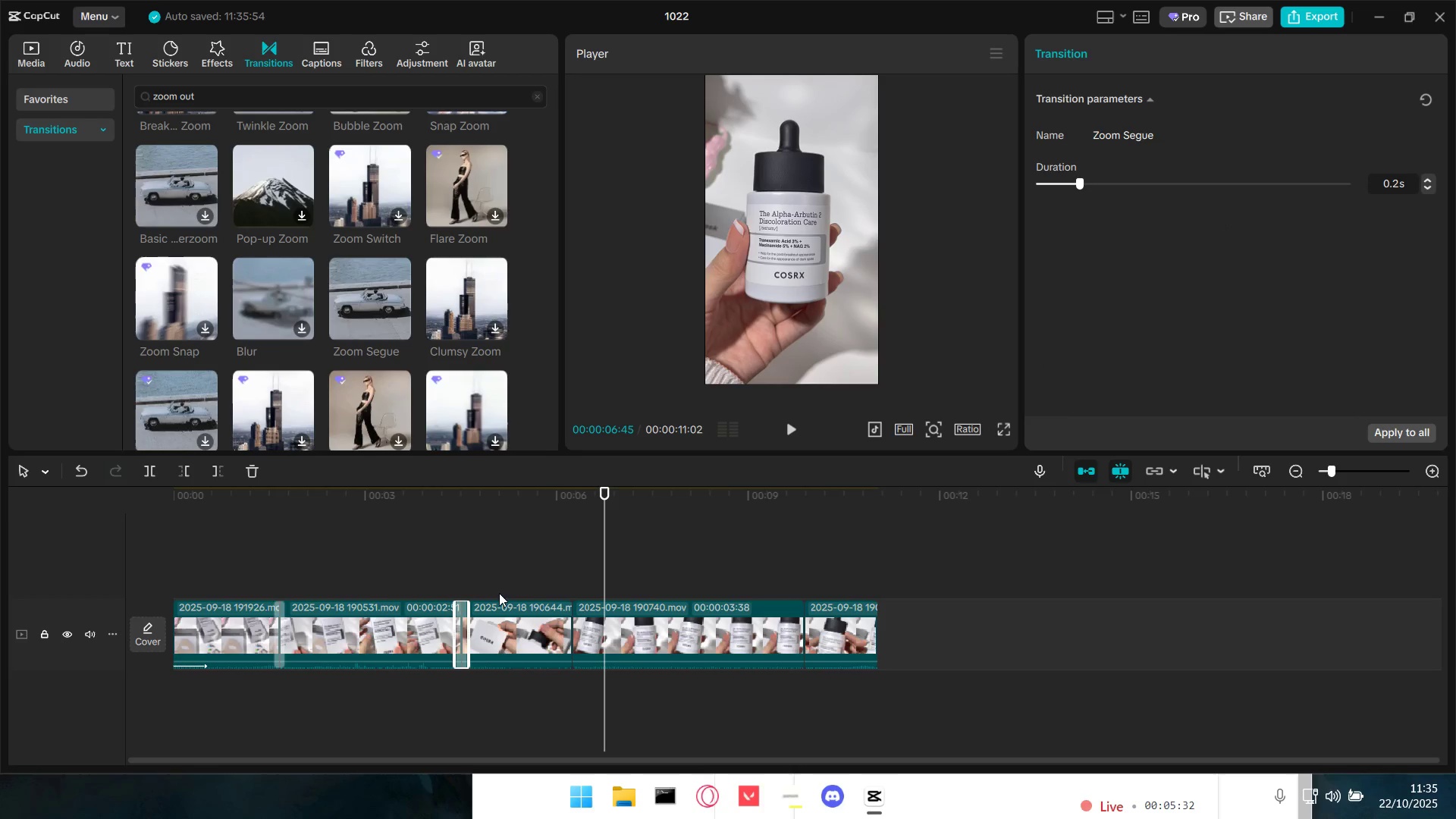 
key(Control+Z)
 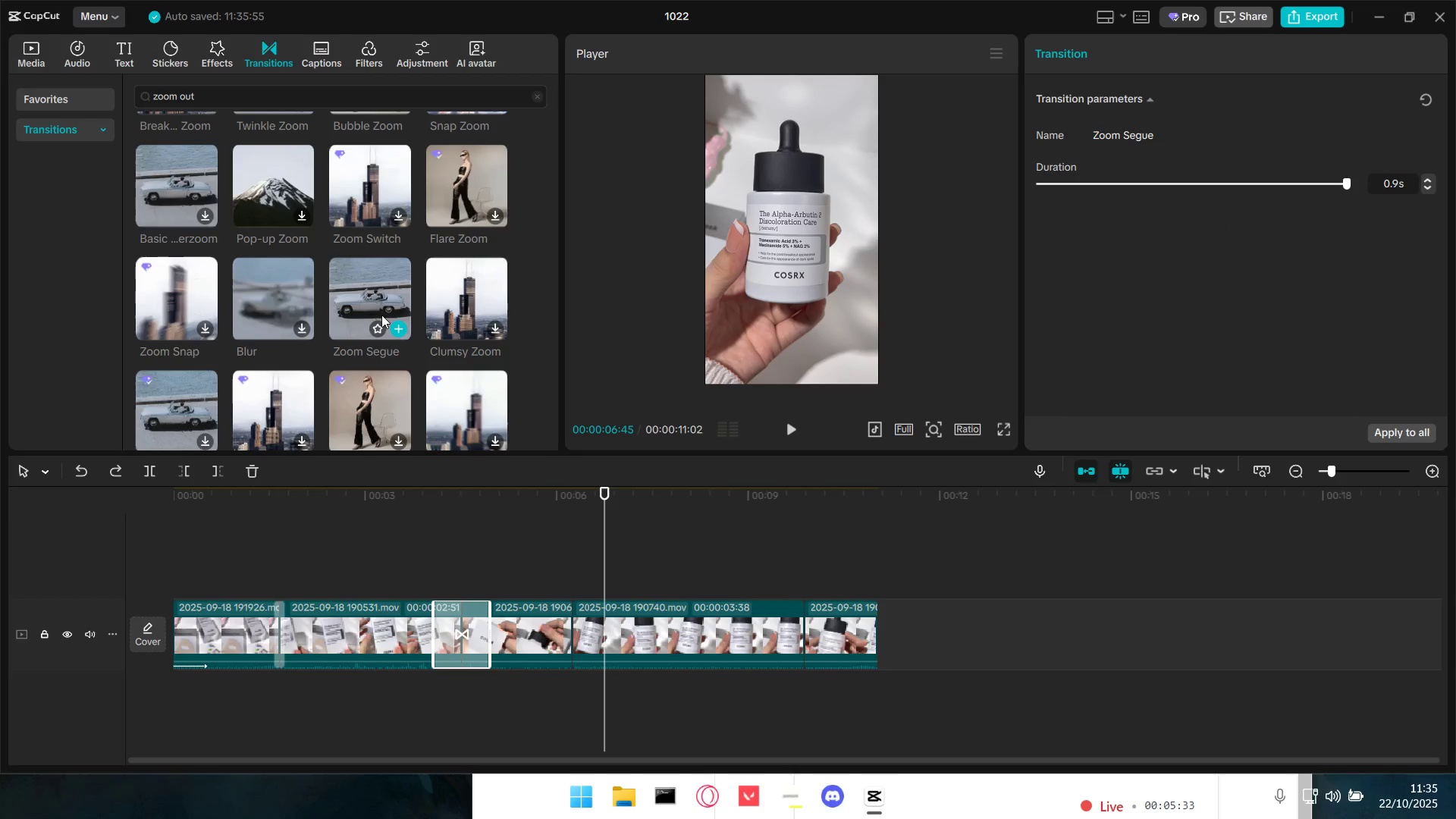 
key(Control+Z)
 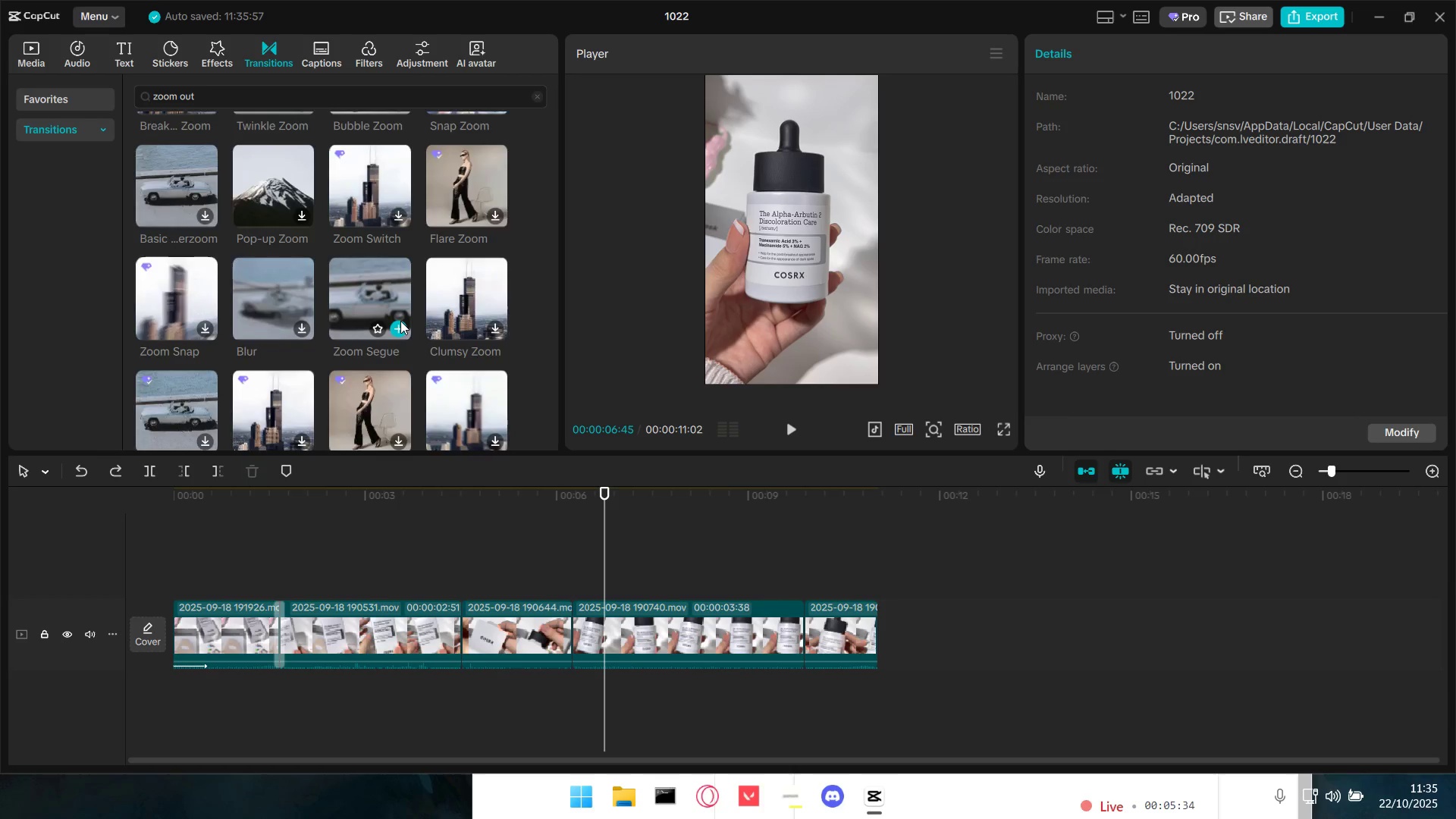 
scroll: coordinate [401, 321], scroll_direction: down, amount: 4.0
 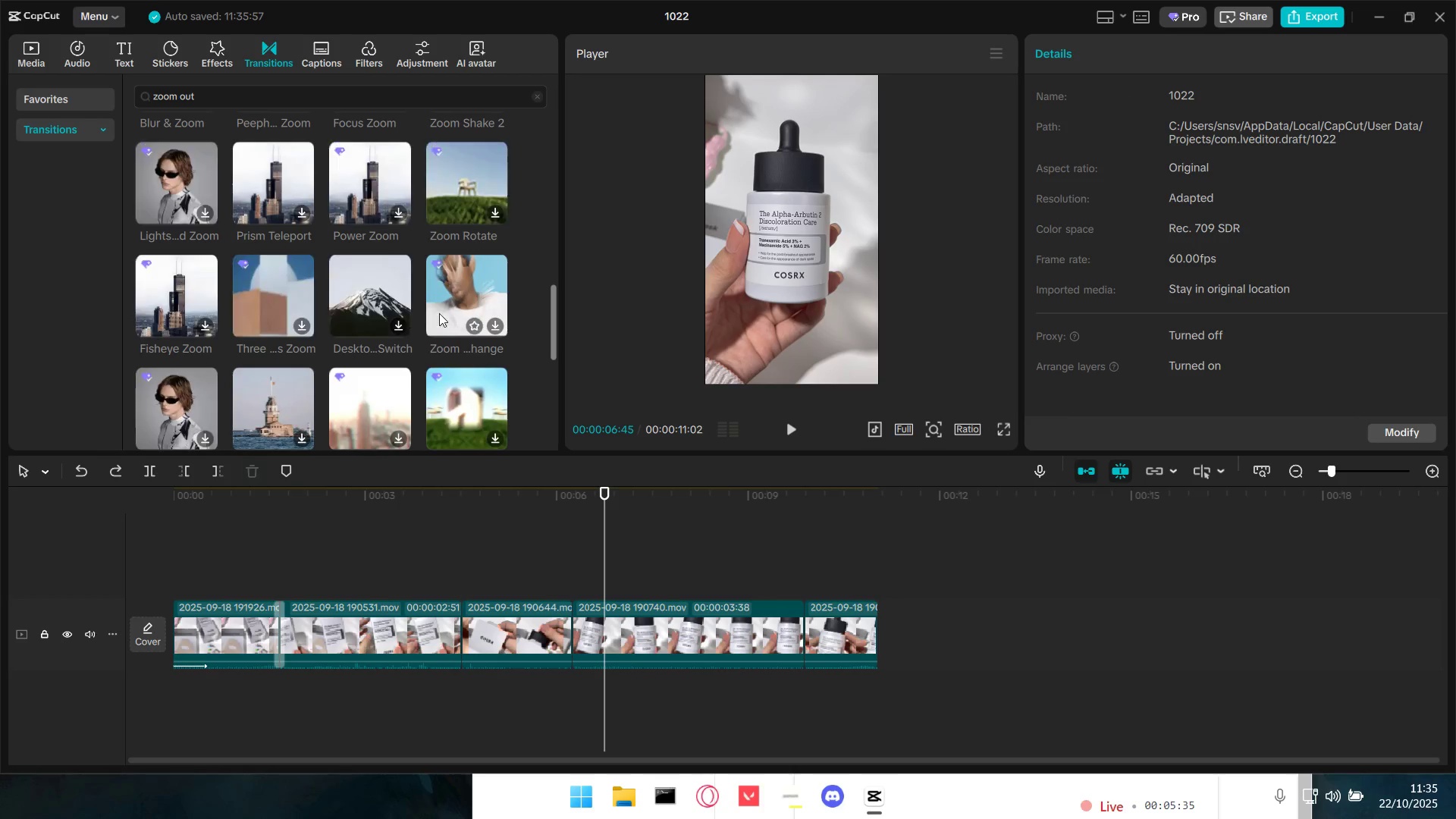 
mouse_move([462, 278])
 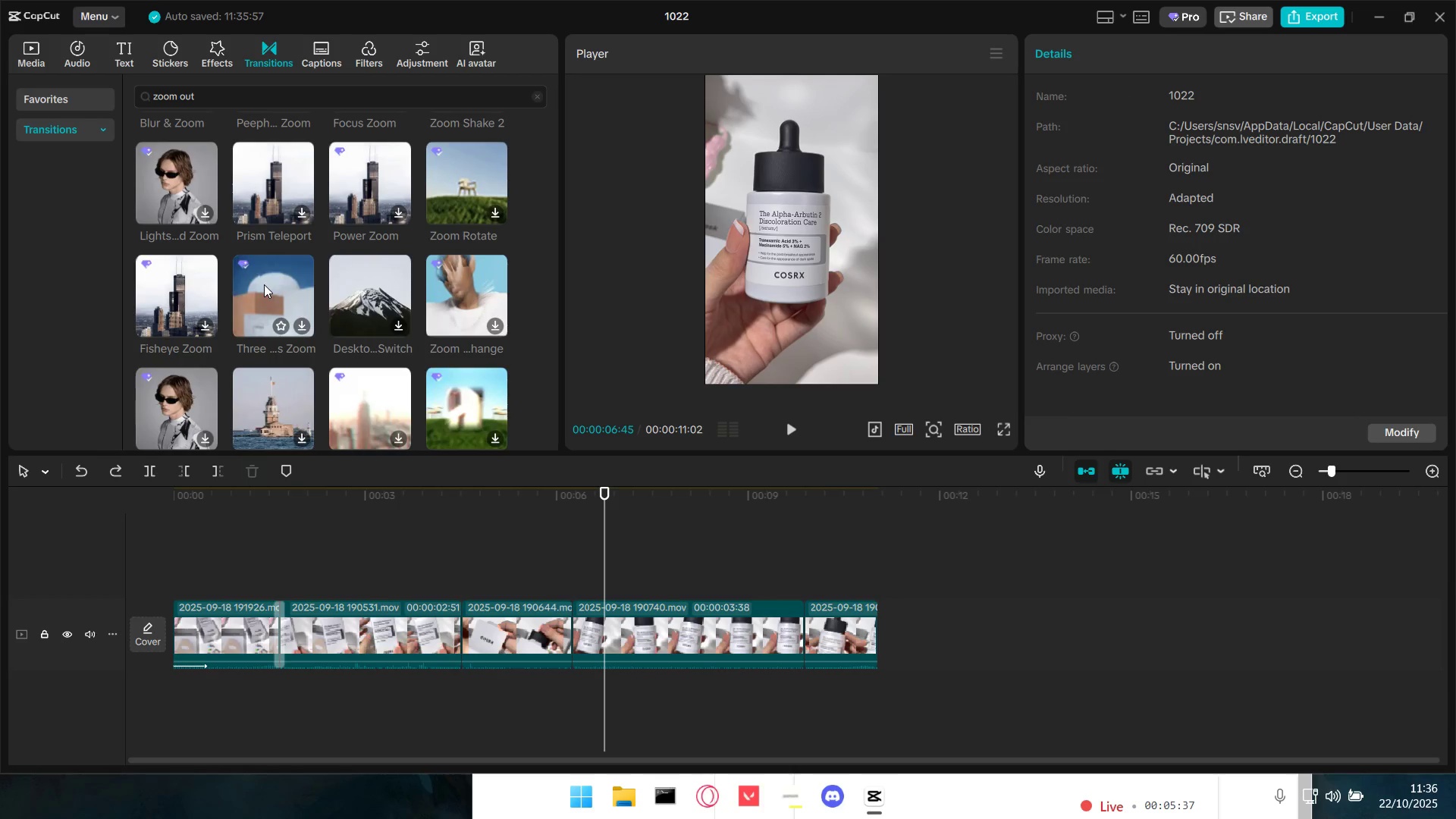 
scroll: coordinate [264, 284], scroll_direction: up, amount: 11.0
 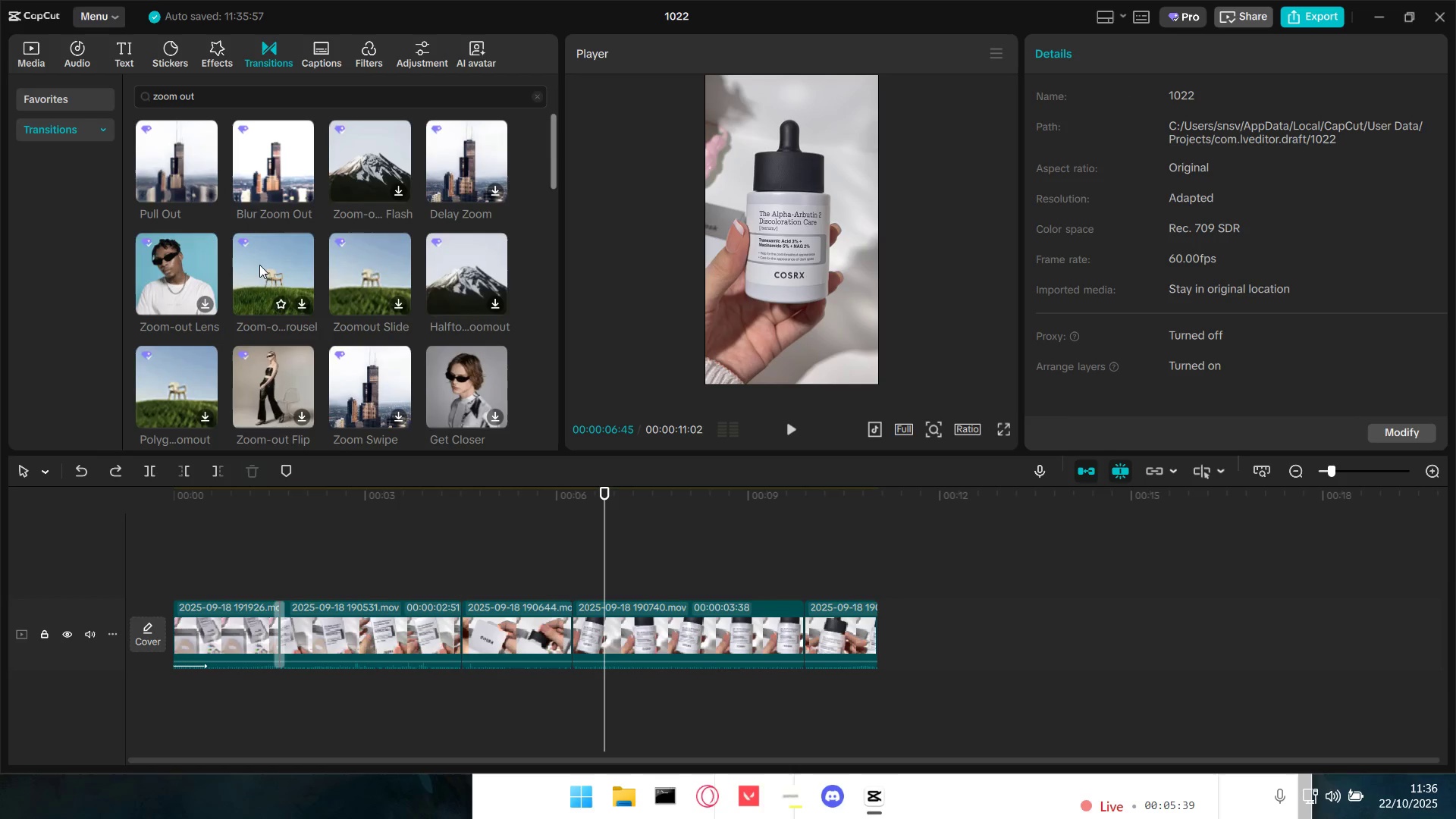 
mouse_move([180, 143])
 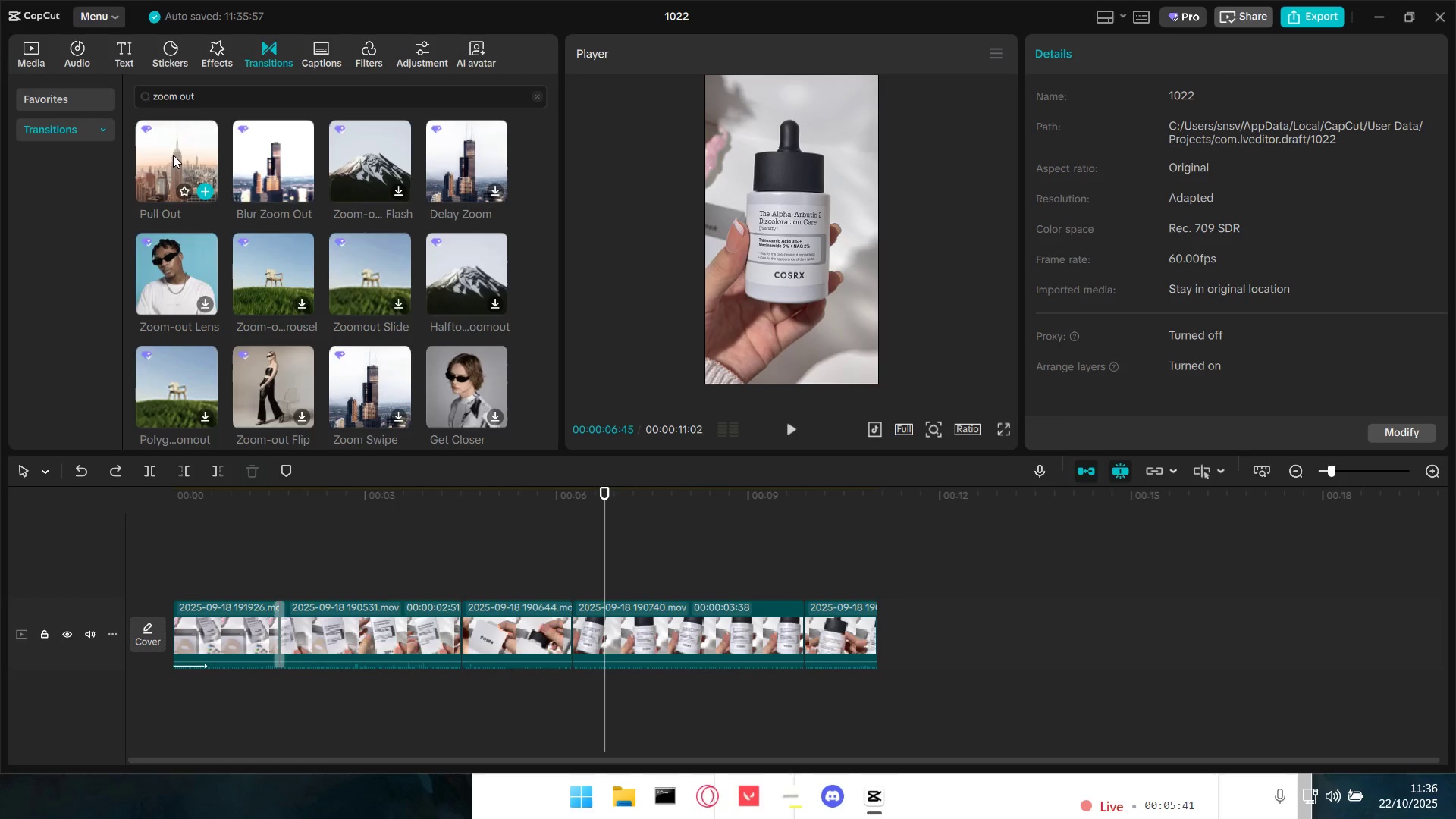 
left_click_drag(start_coordinate=[173, 155], to_coordinate=[447, 630])
 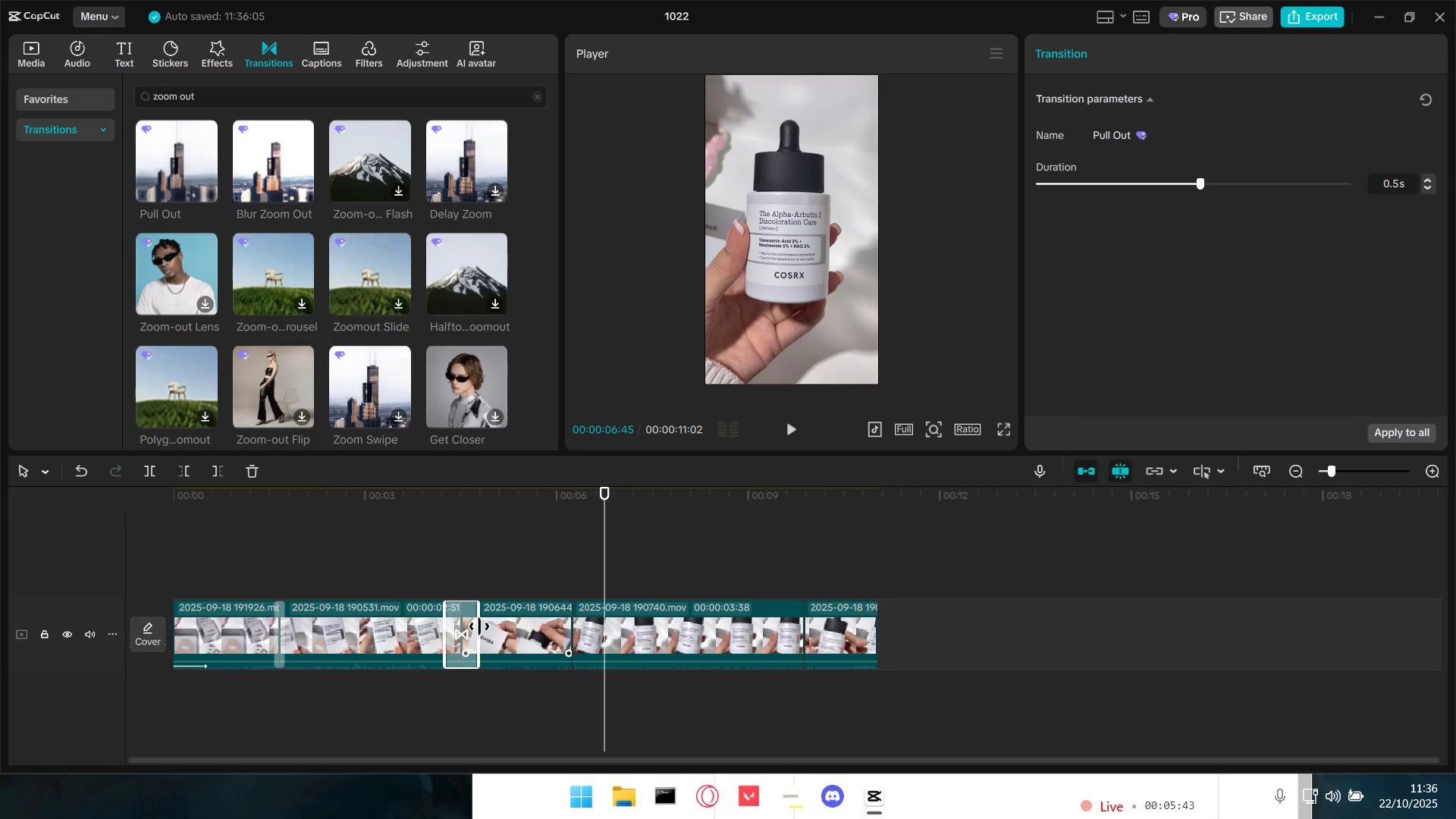 
left_click_drag(start_coordinate=[478, 627], to_coordinate=[465, 627])
 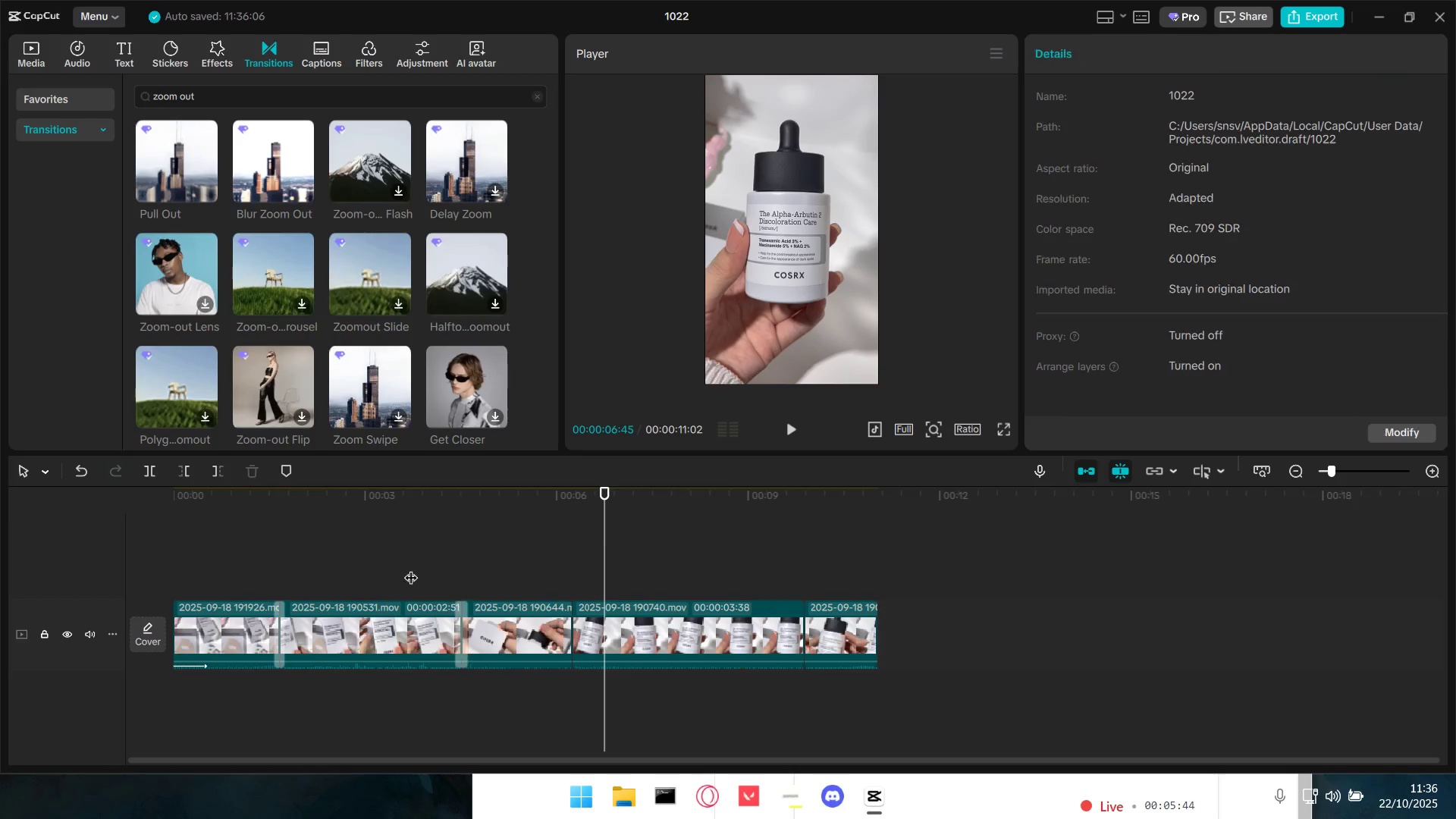 
key(Space)
 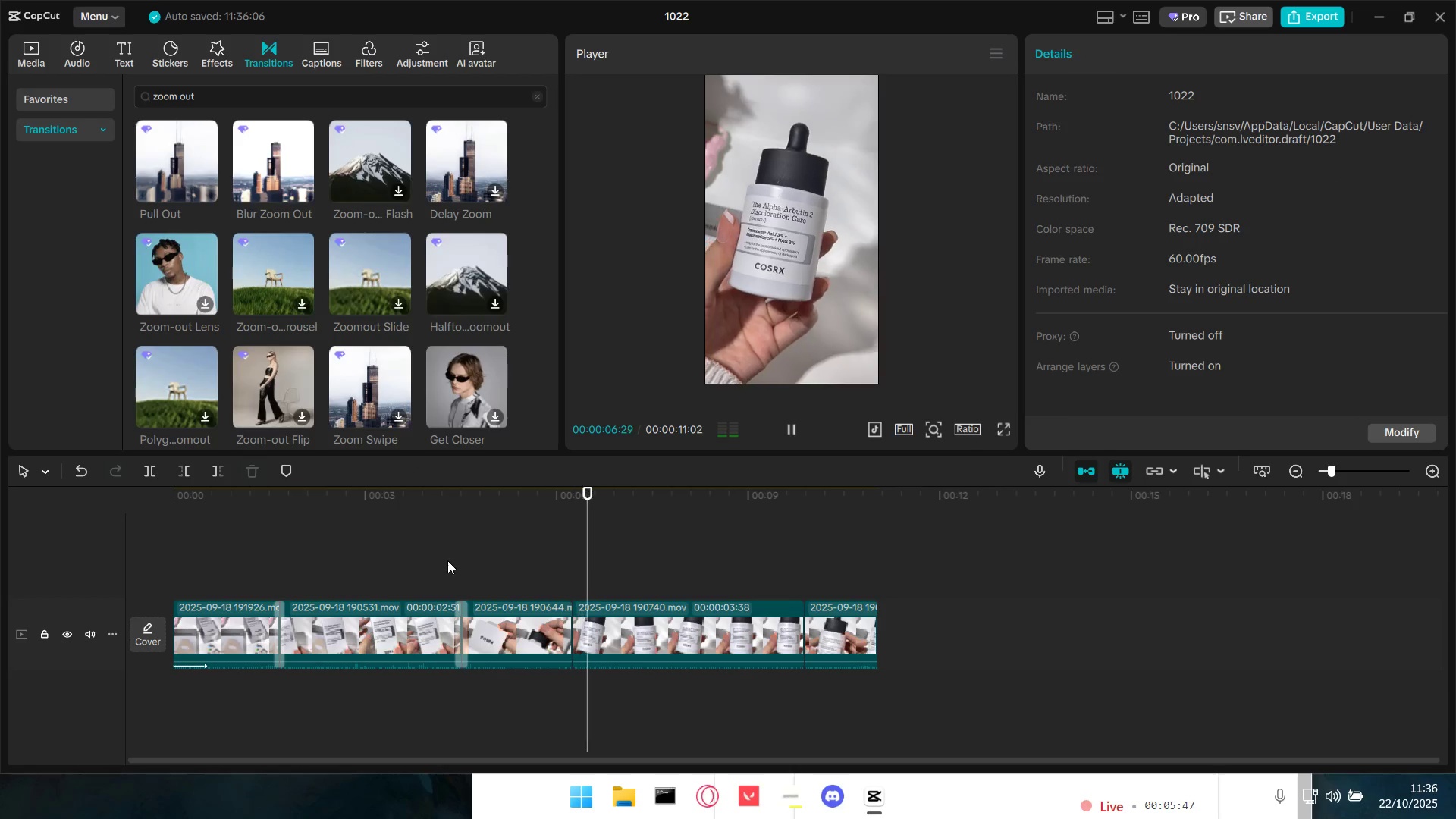 
type(   left)
key(NumpadEnter)
 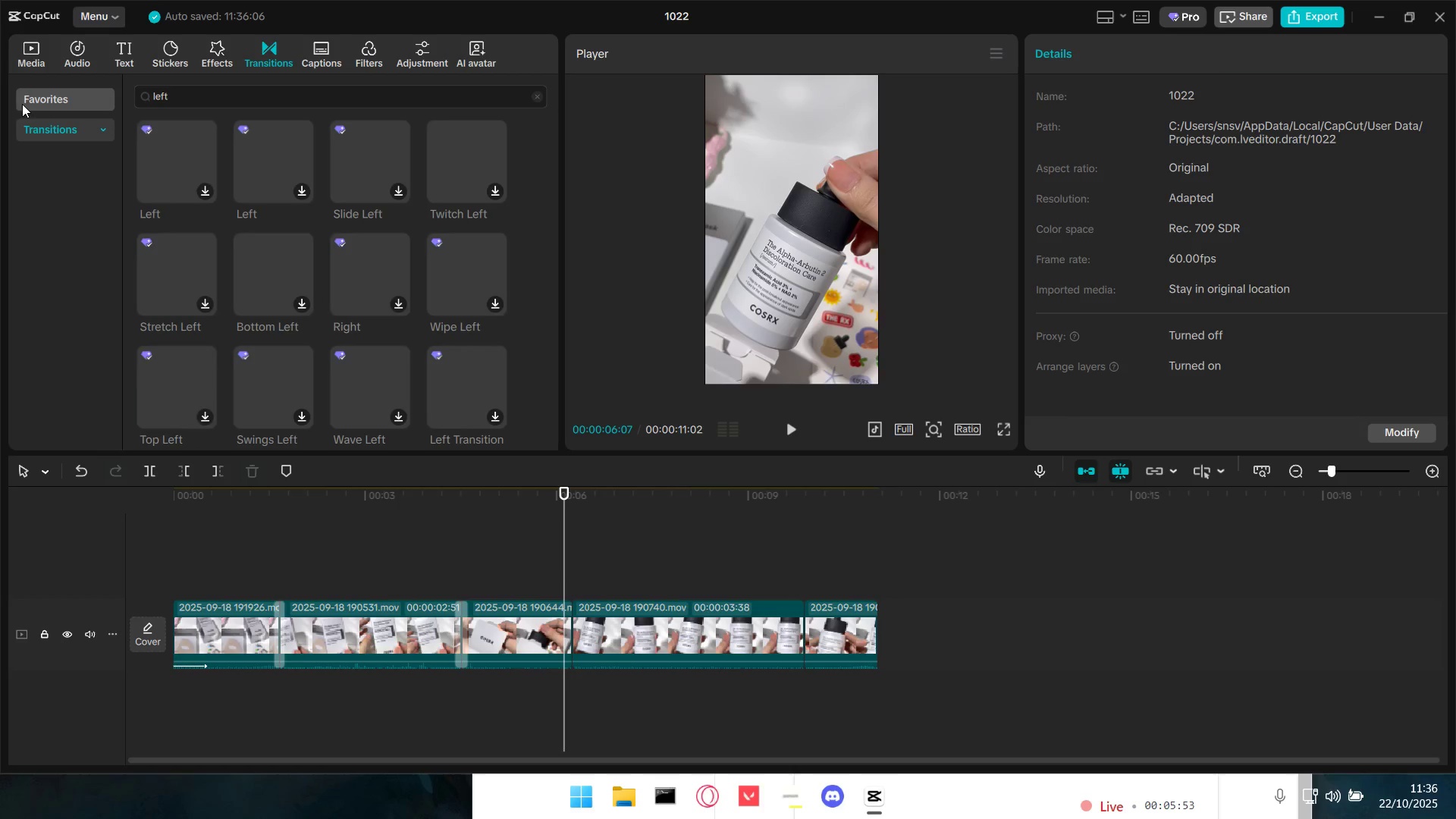 
left_click_drag(start_coordinate=[246, 101], to_coordinate=[30, 105])
 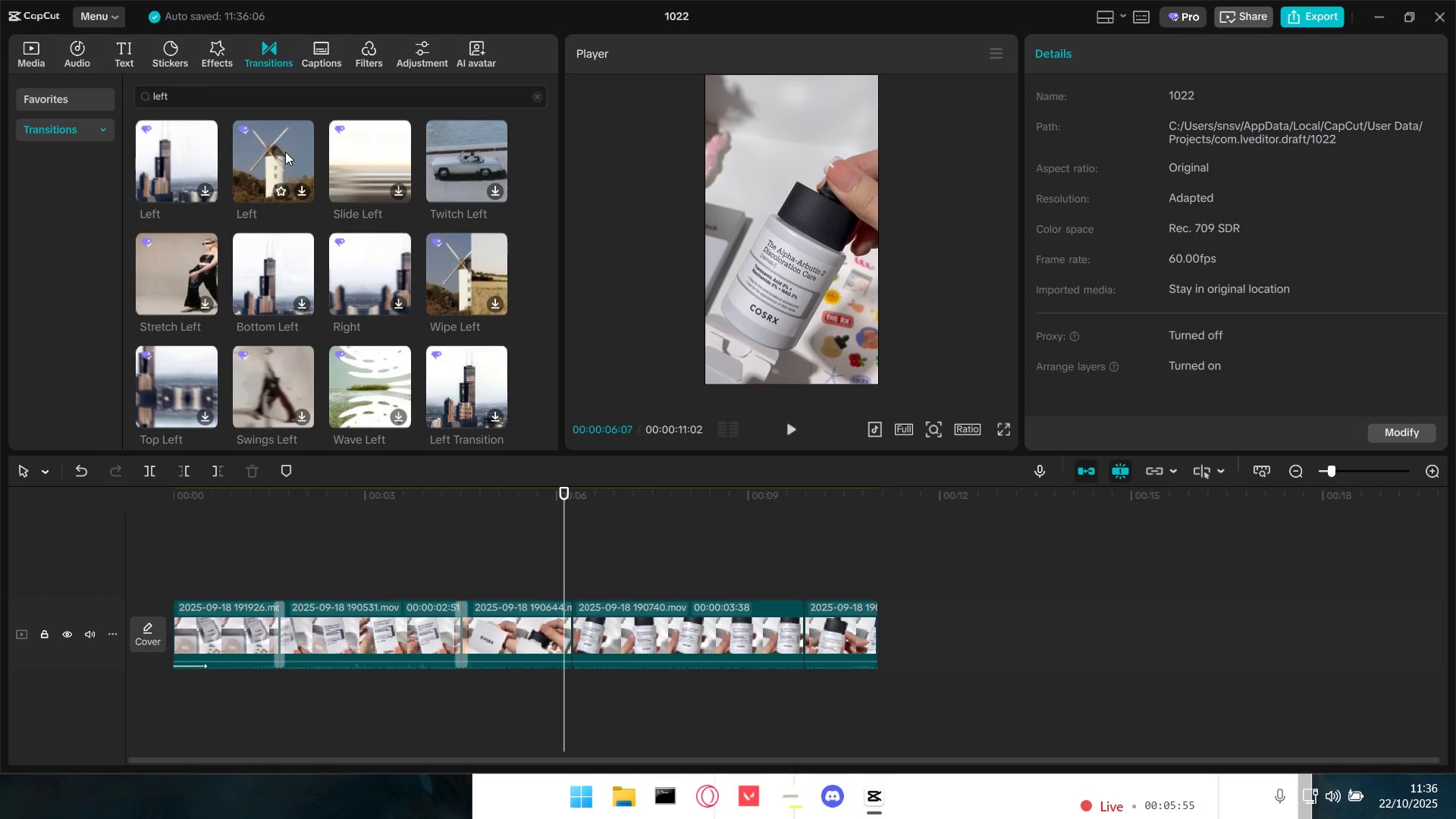 
wait(5.04)
 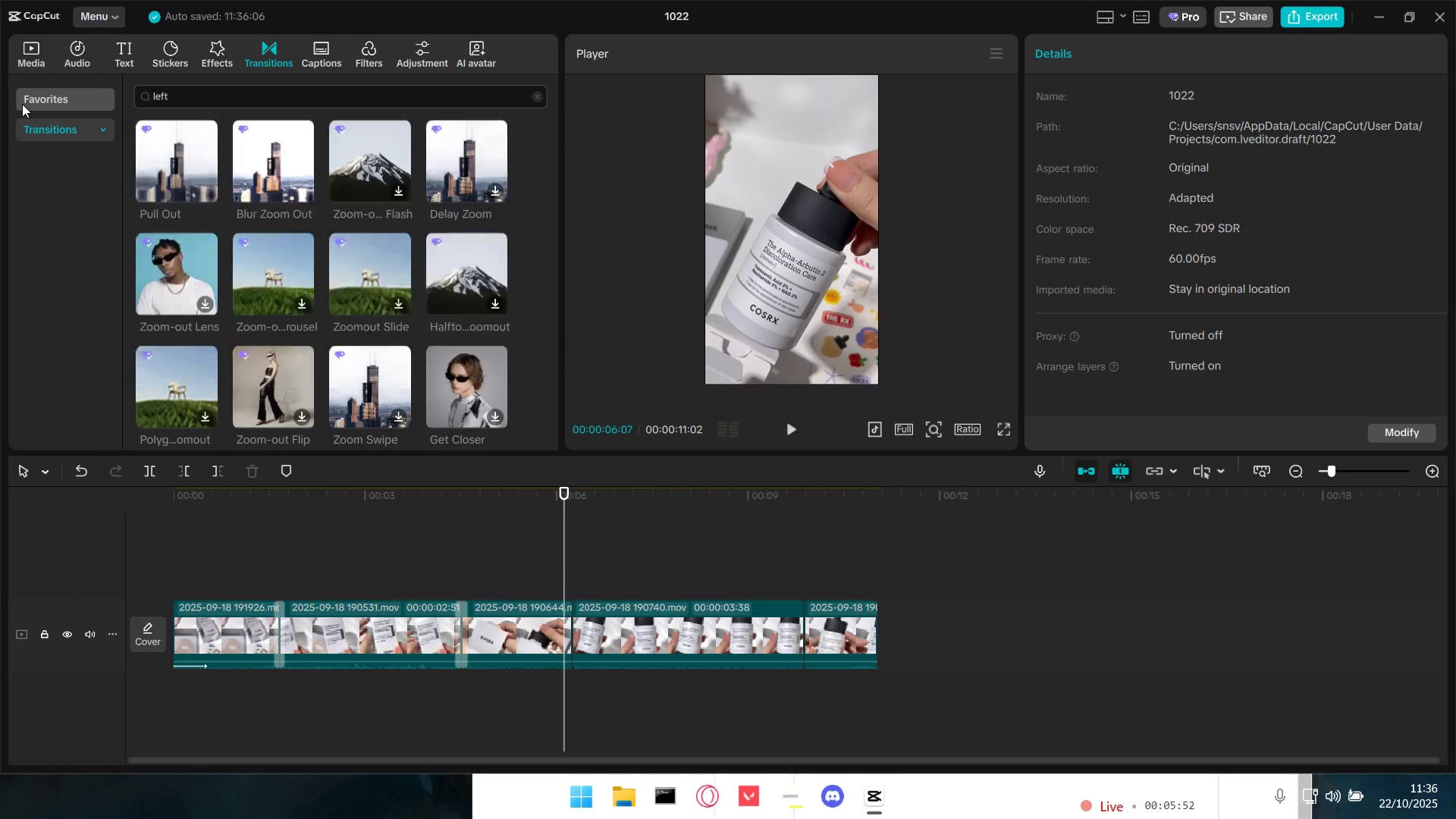 
left_click_drag(start_coordinate=[367, 153], to_coordinate=[551, 638])
 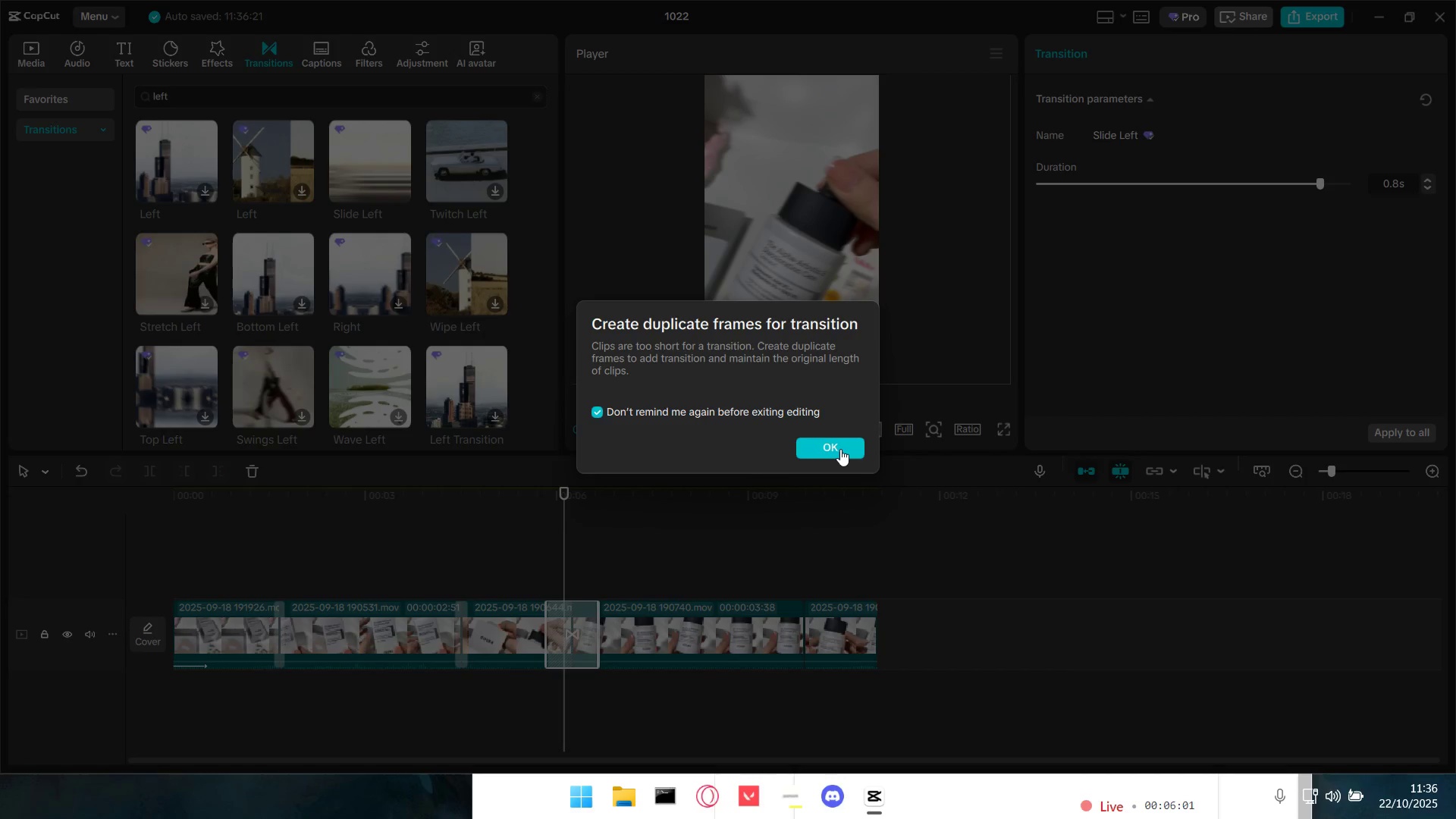 
left_click([840, 449])
 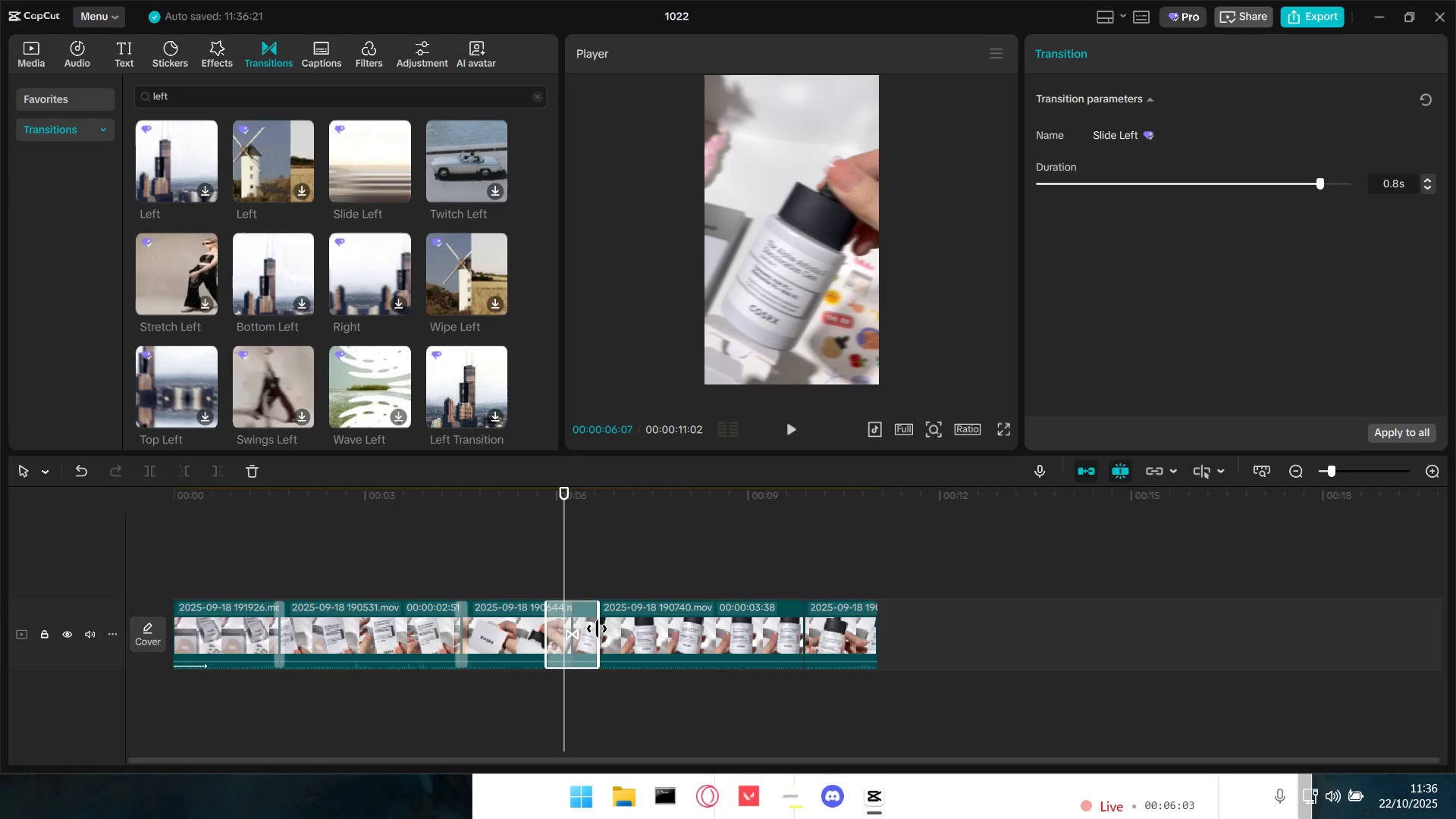 
left_click_drag(start_coordinate=[596, 629], to_coordinate=[579, 632])
 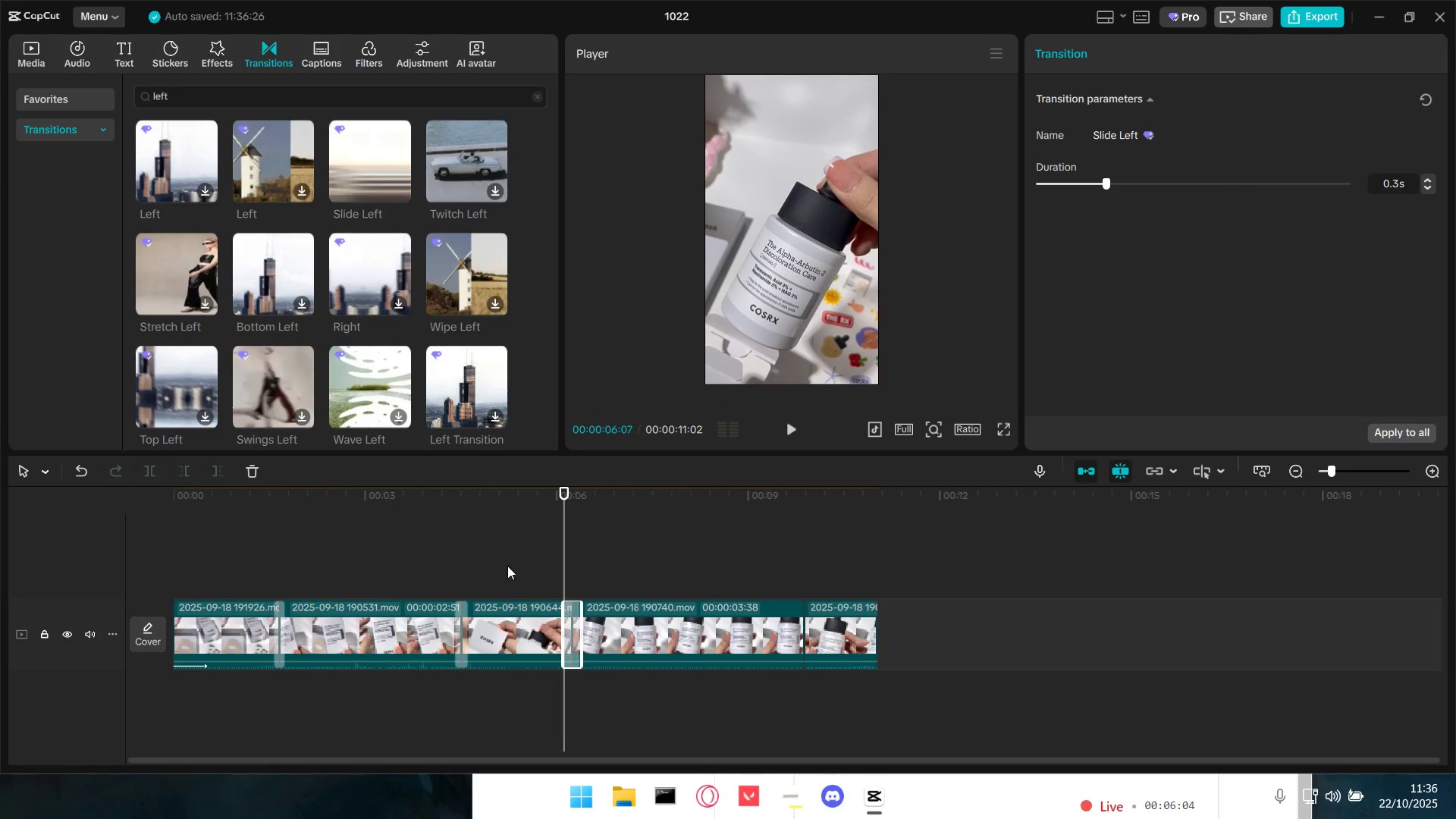 
left_click([523, 566])
 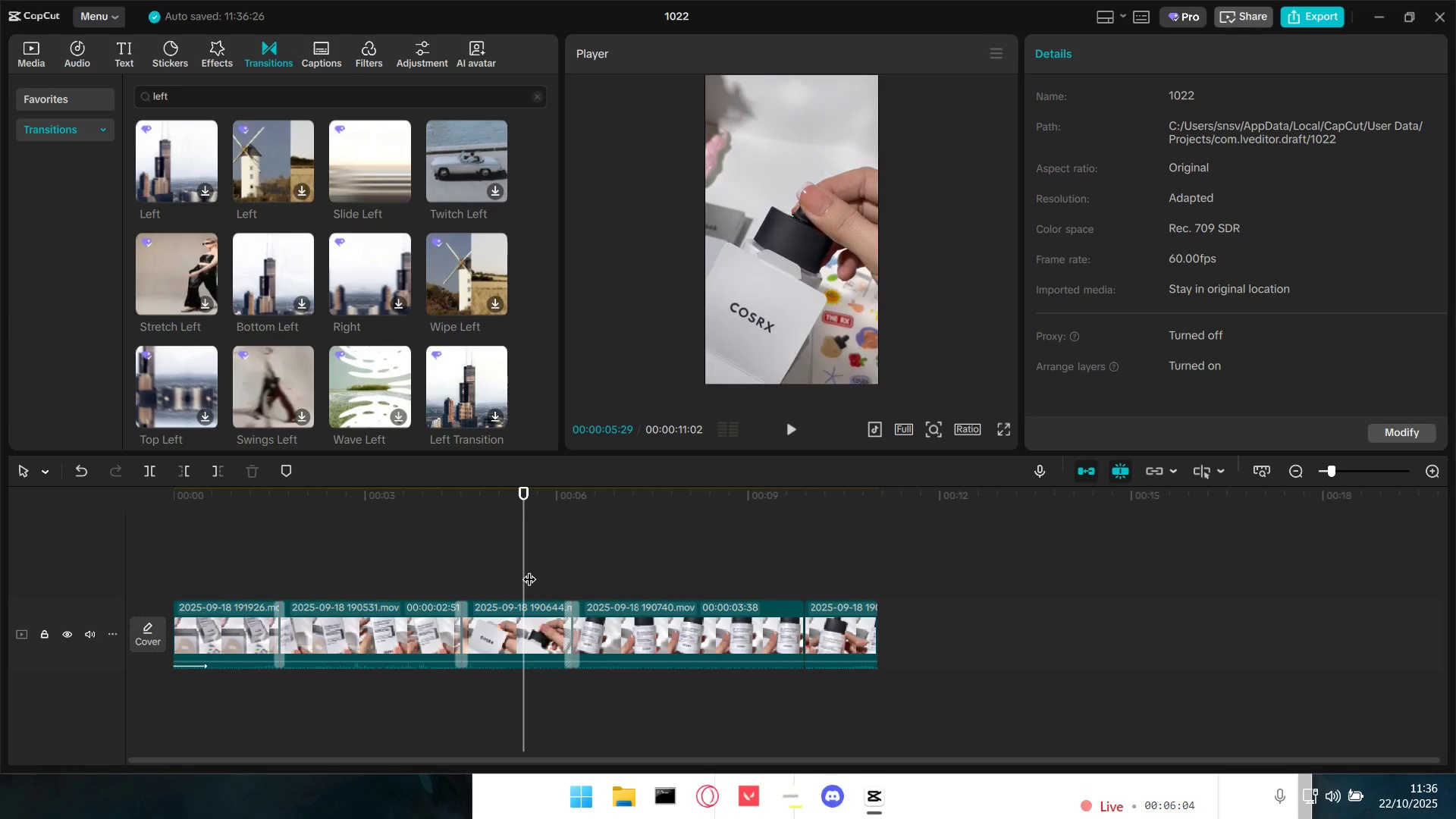 
key(Space)
 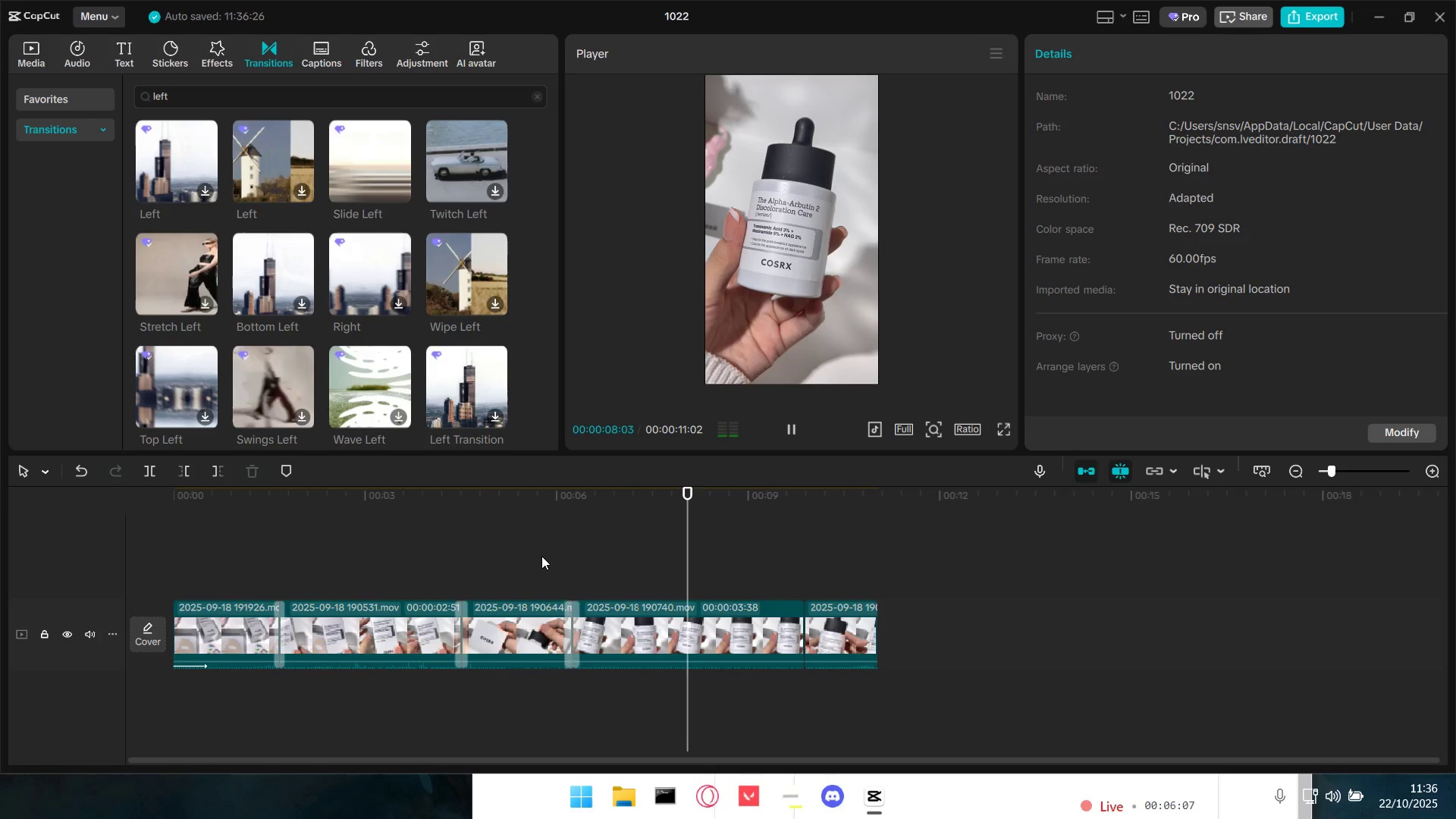 
key(Space)
 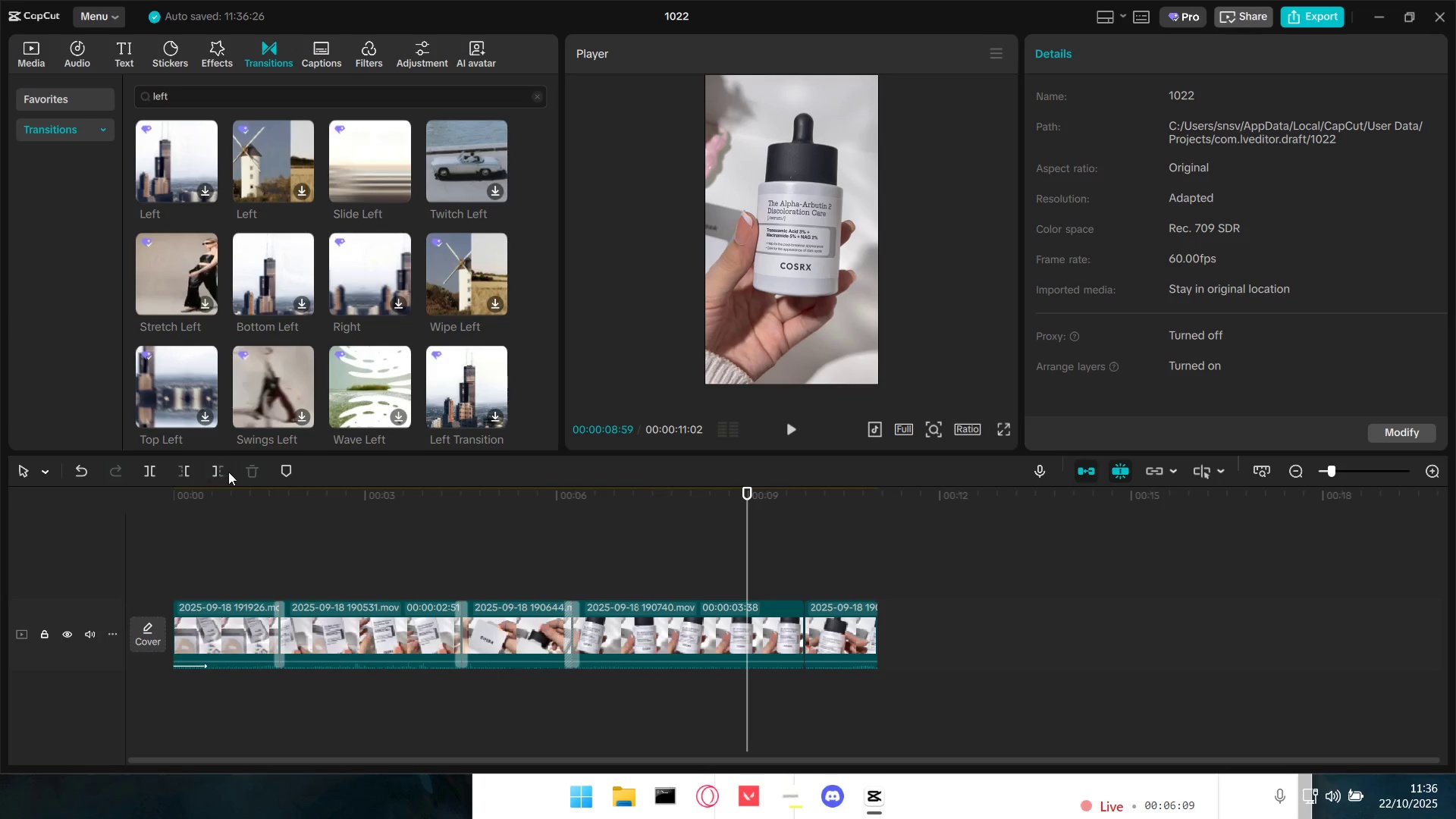 
left_click([222, 472])
 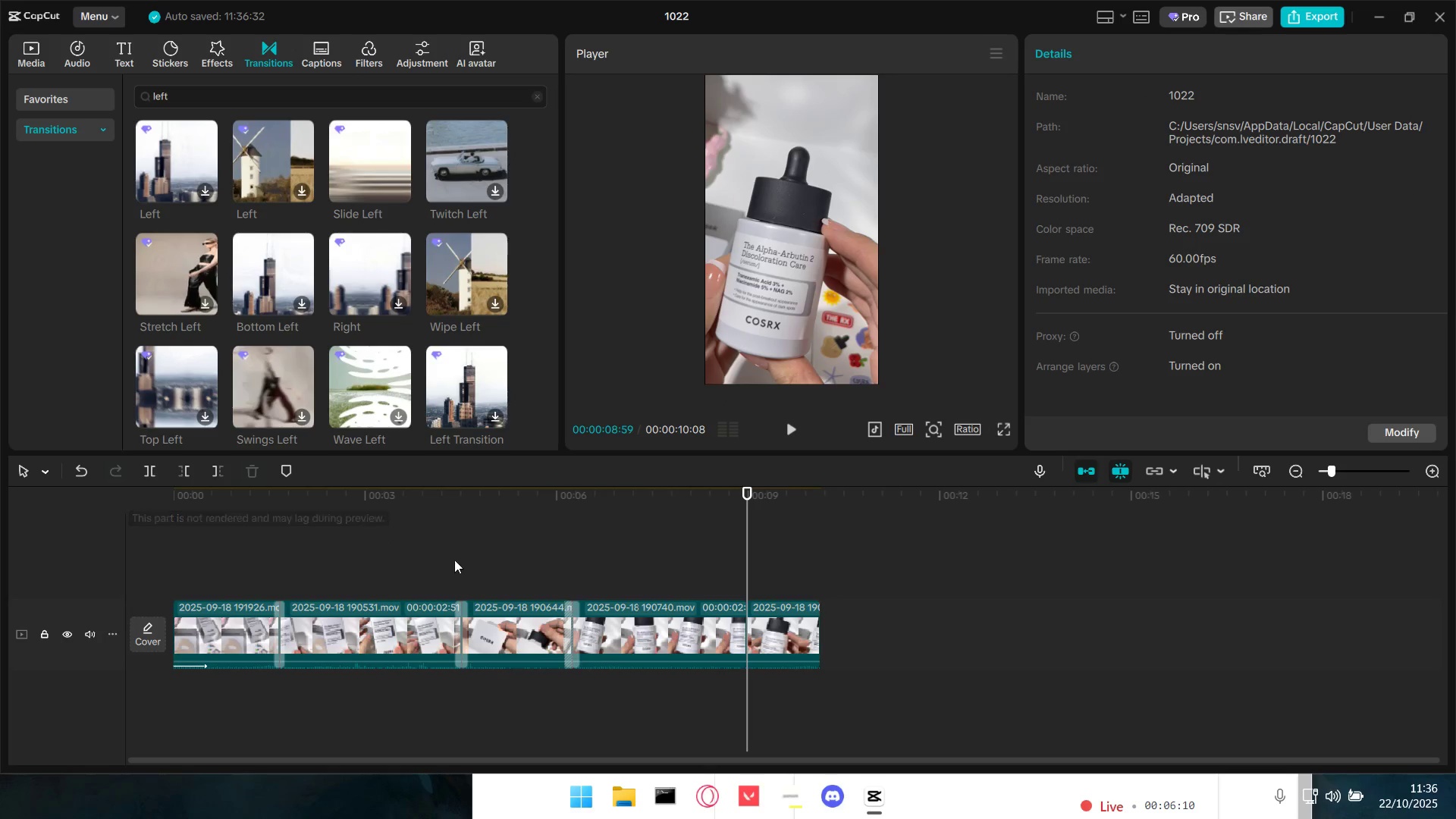 
key(Space)
 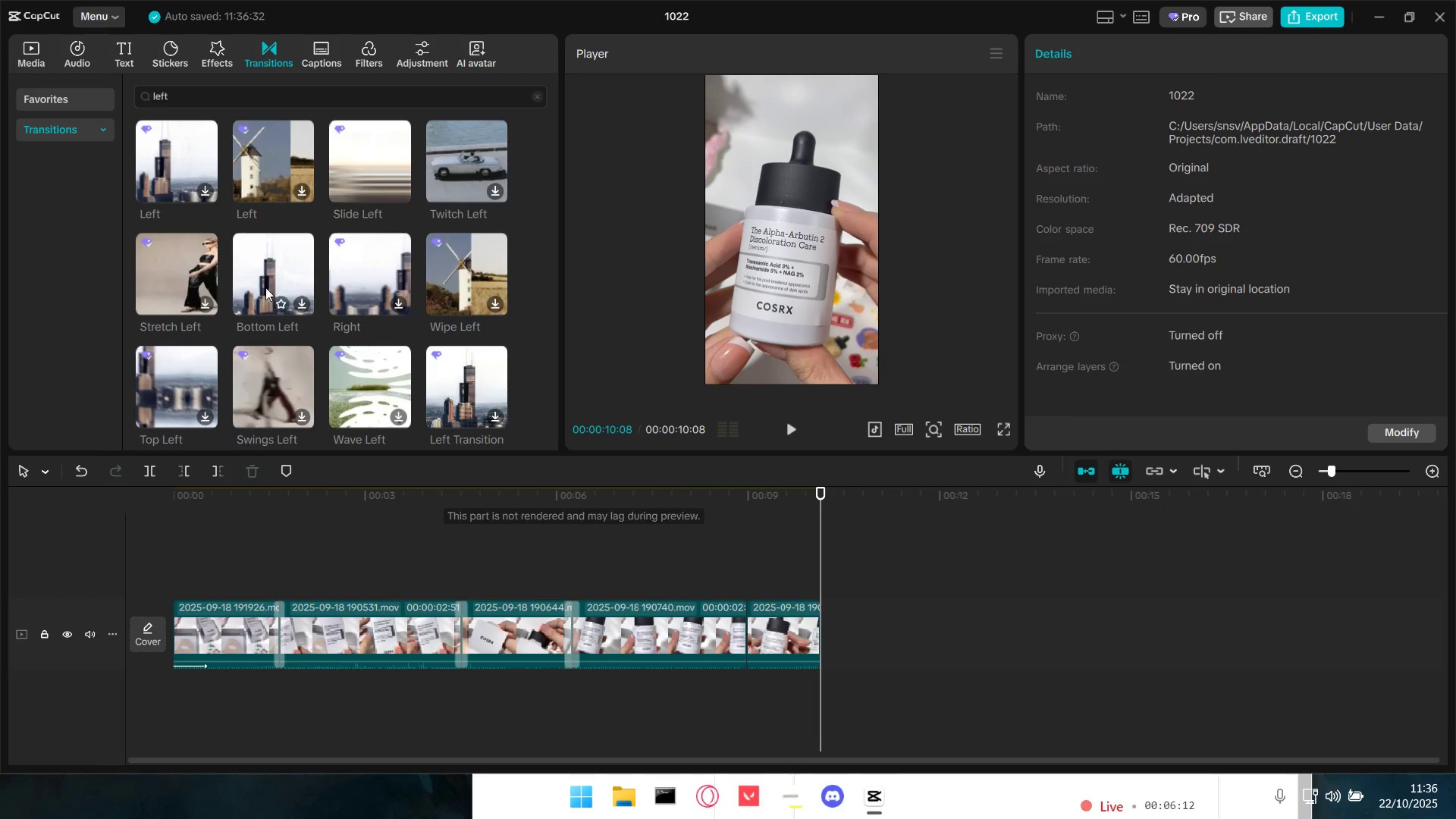 
left_click([28, 51])
 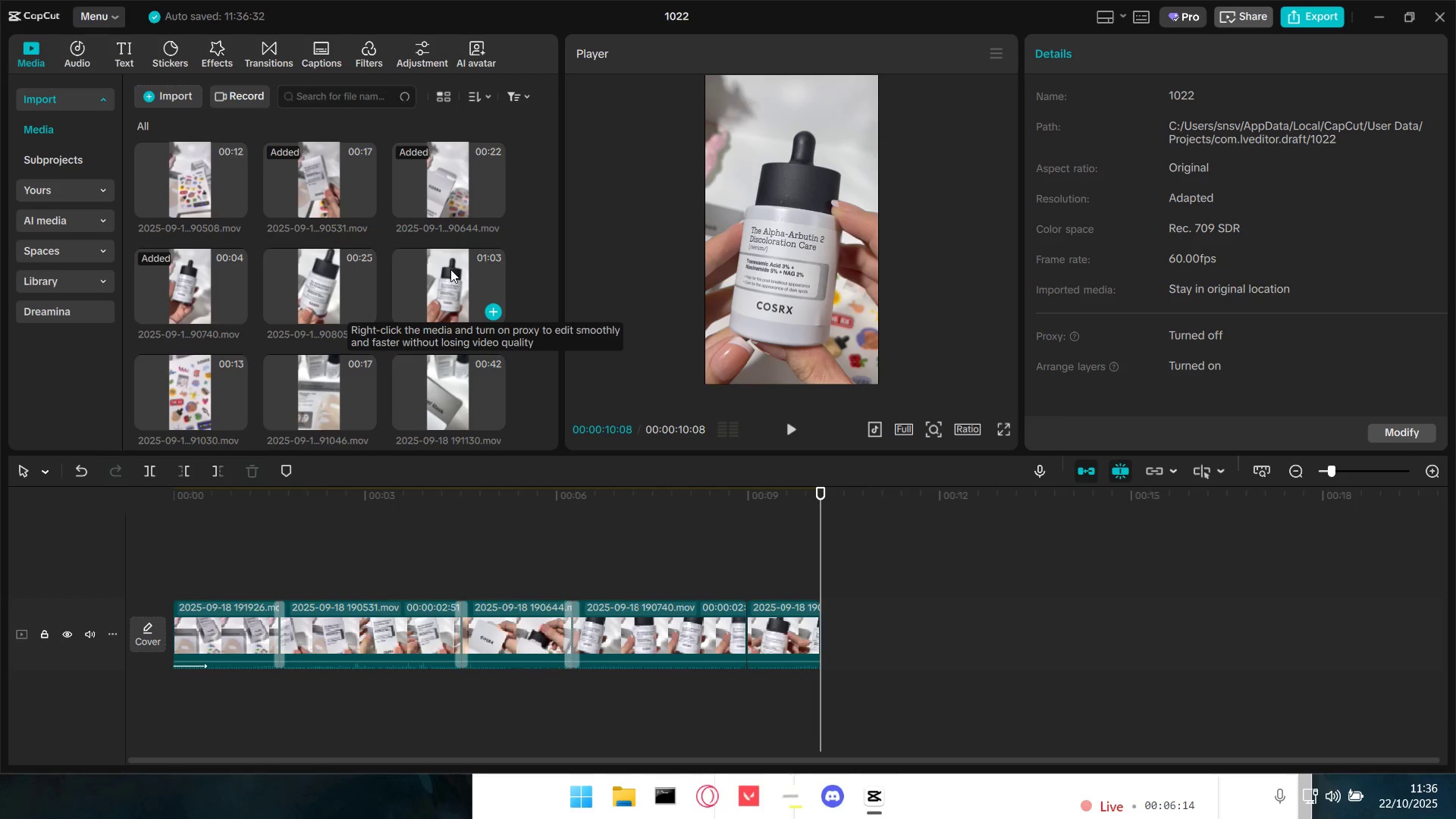 
scroll: coordinate [450, 269], scroll_direction: down, amount: 1.0
 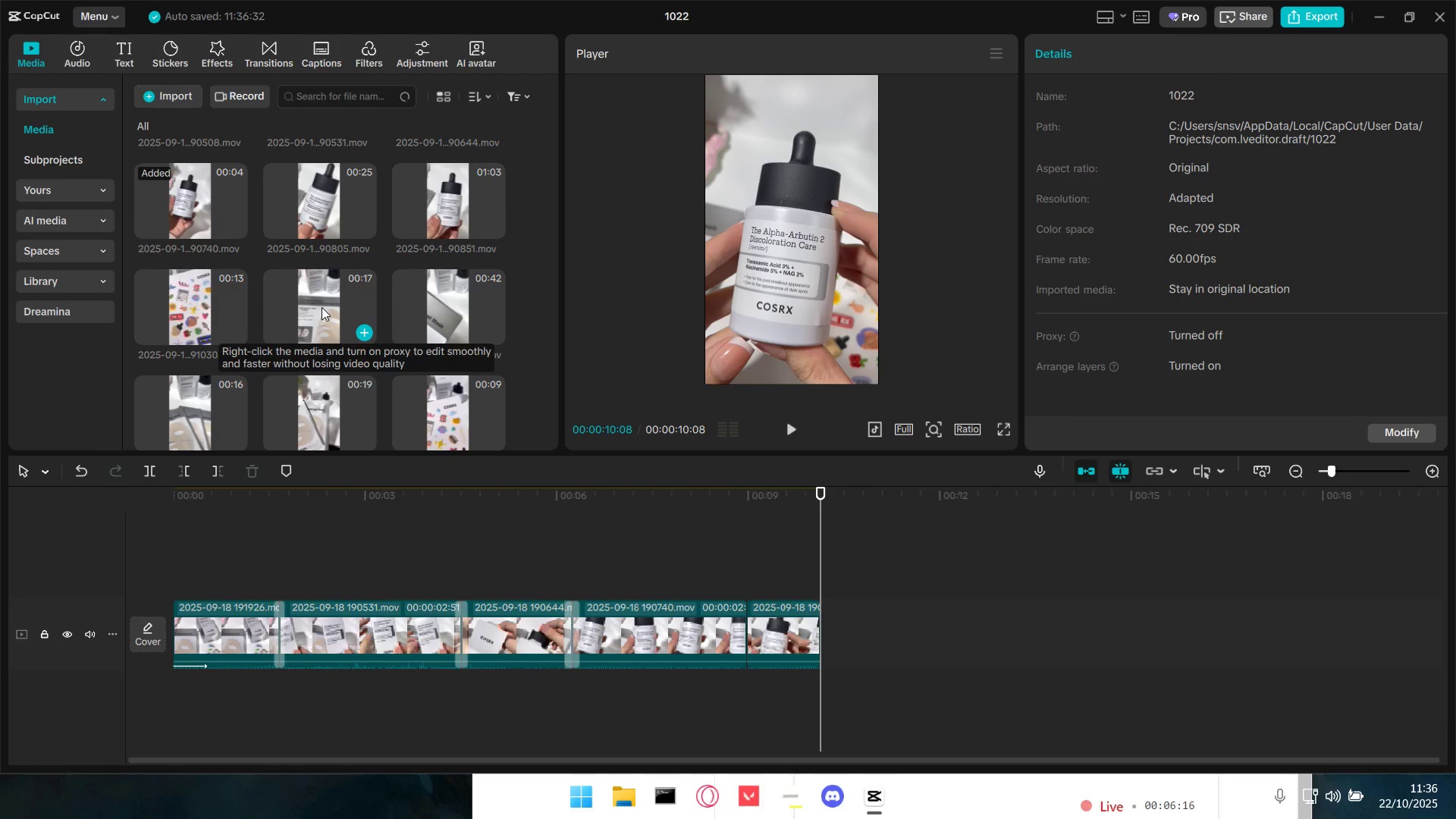 
scroll: coordinate [326, 306], scroll_direction: up, amount: 1.0
 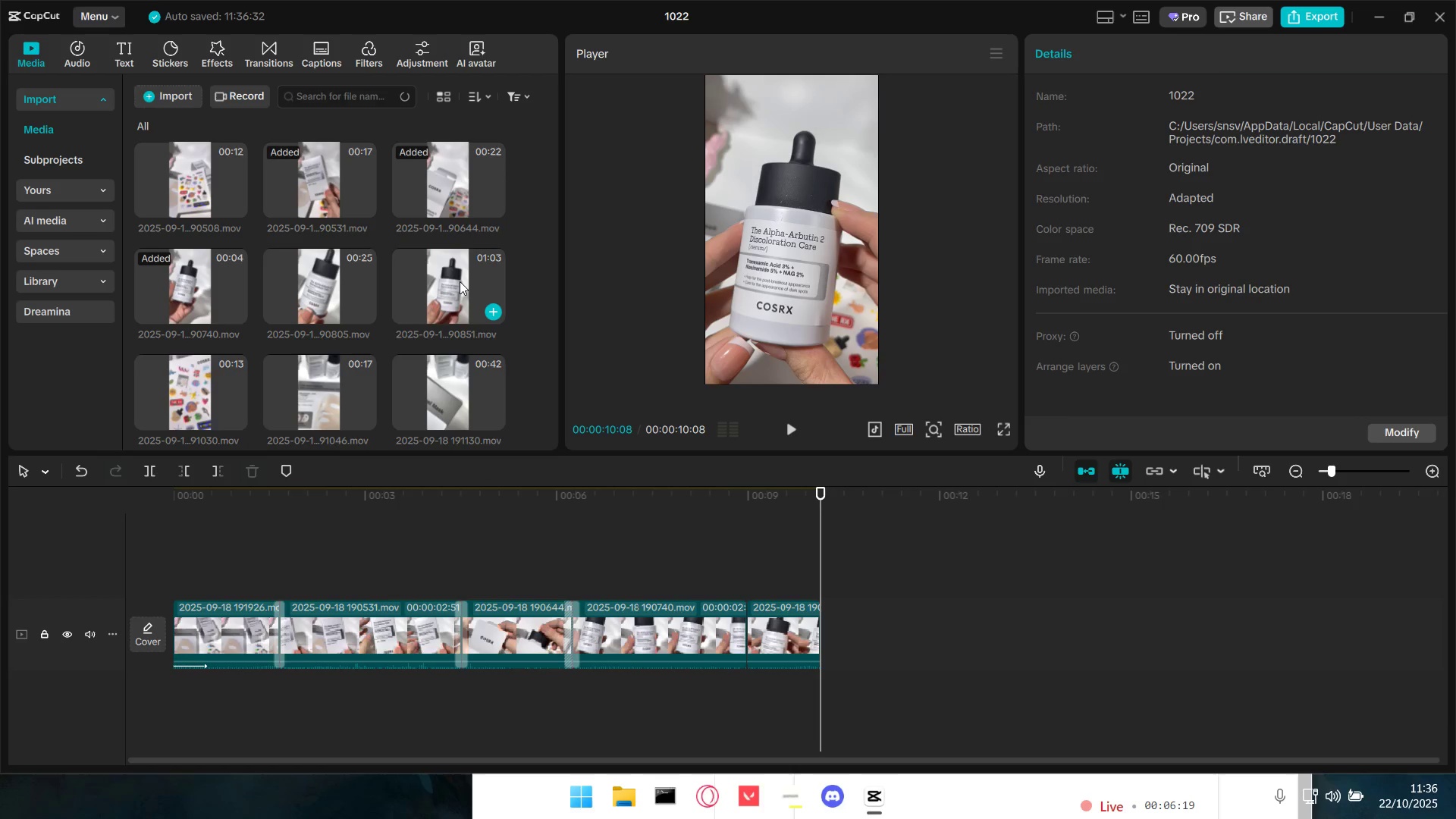 
left_click([460, 281])
 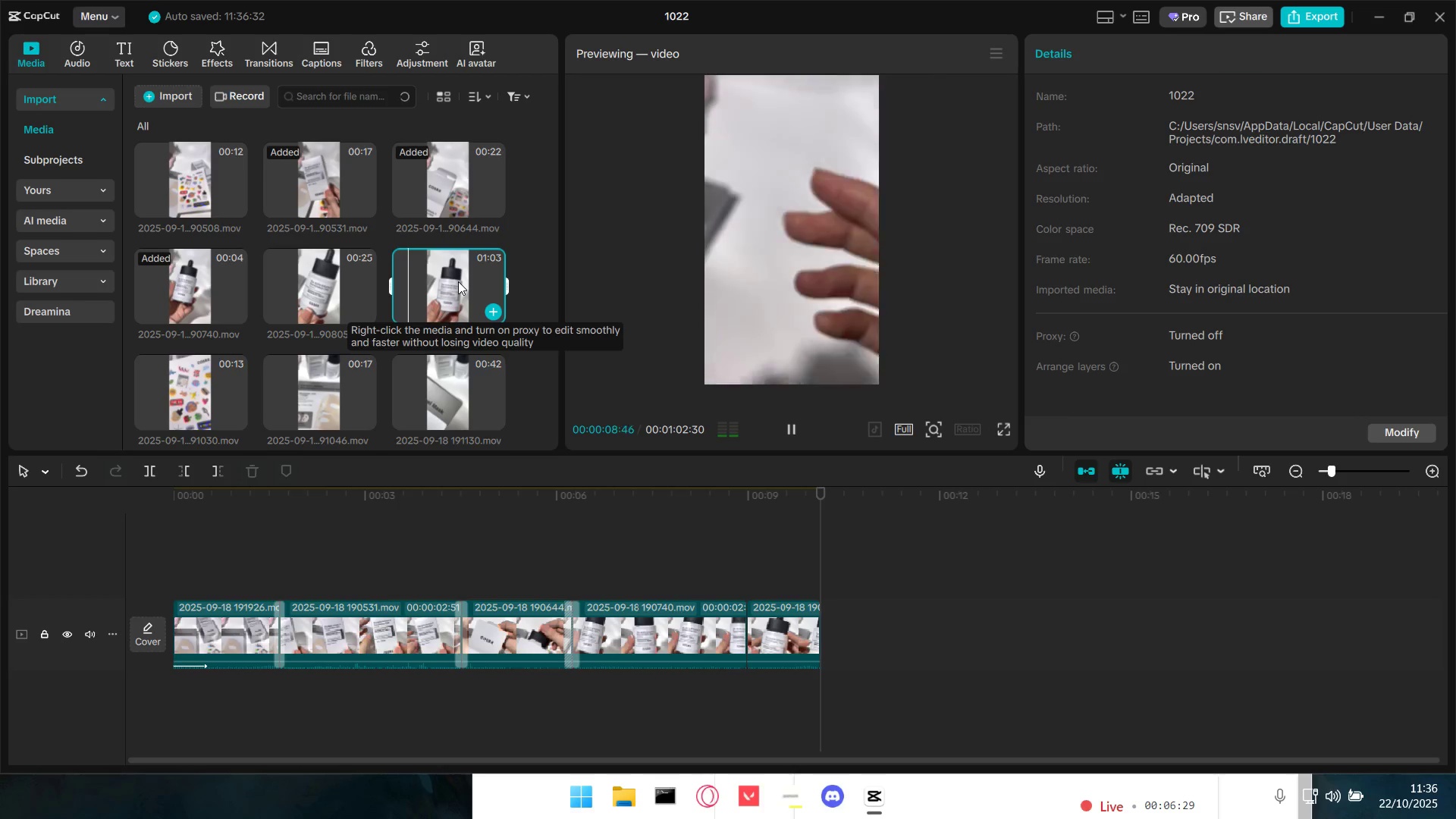 
wait(14.84)
 